 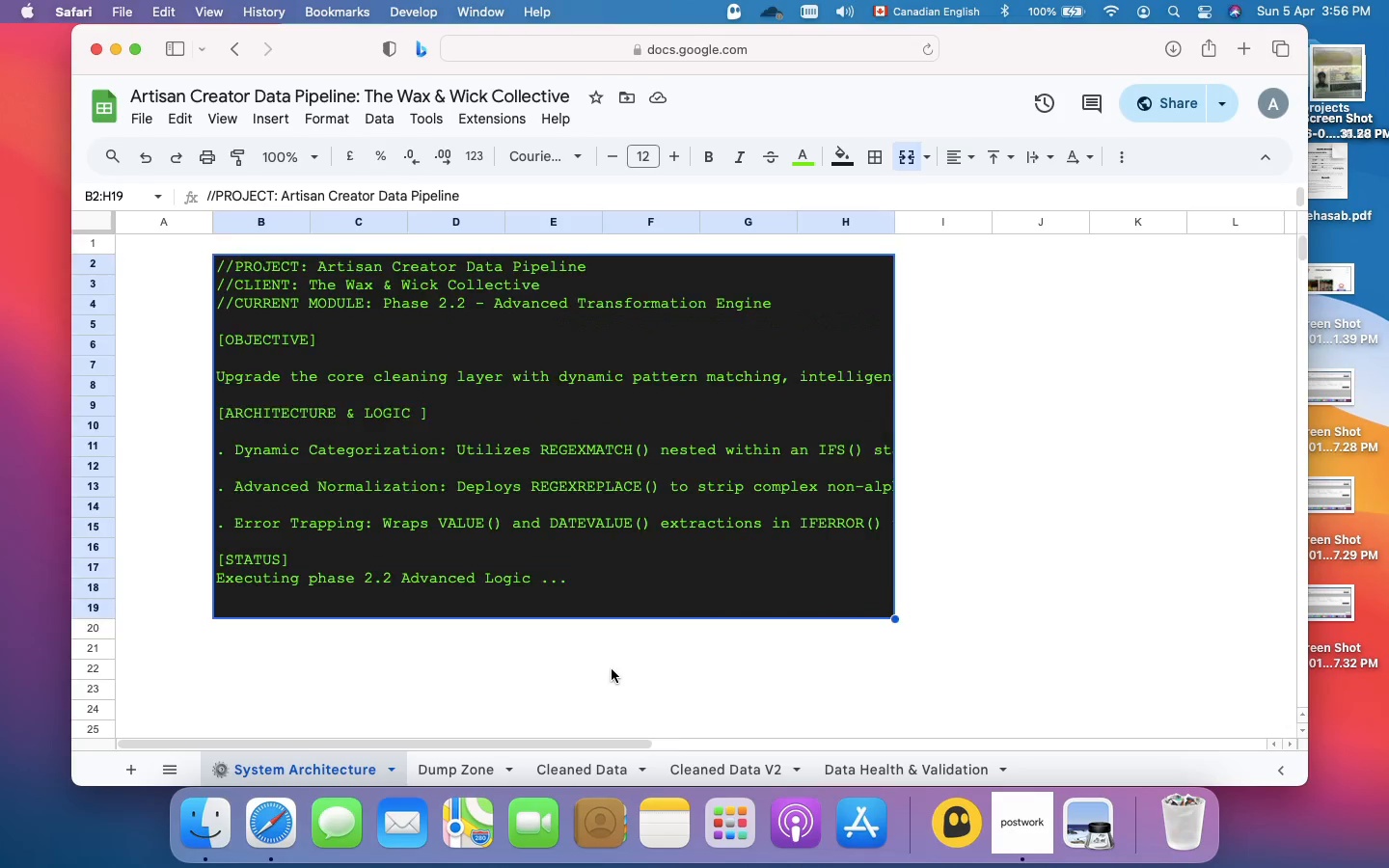 
scroll: coordinate [612, 669], scroll_direction: down, amount: 3.0
 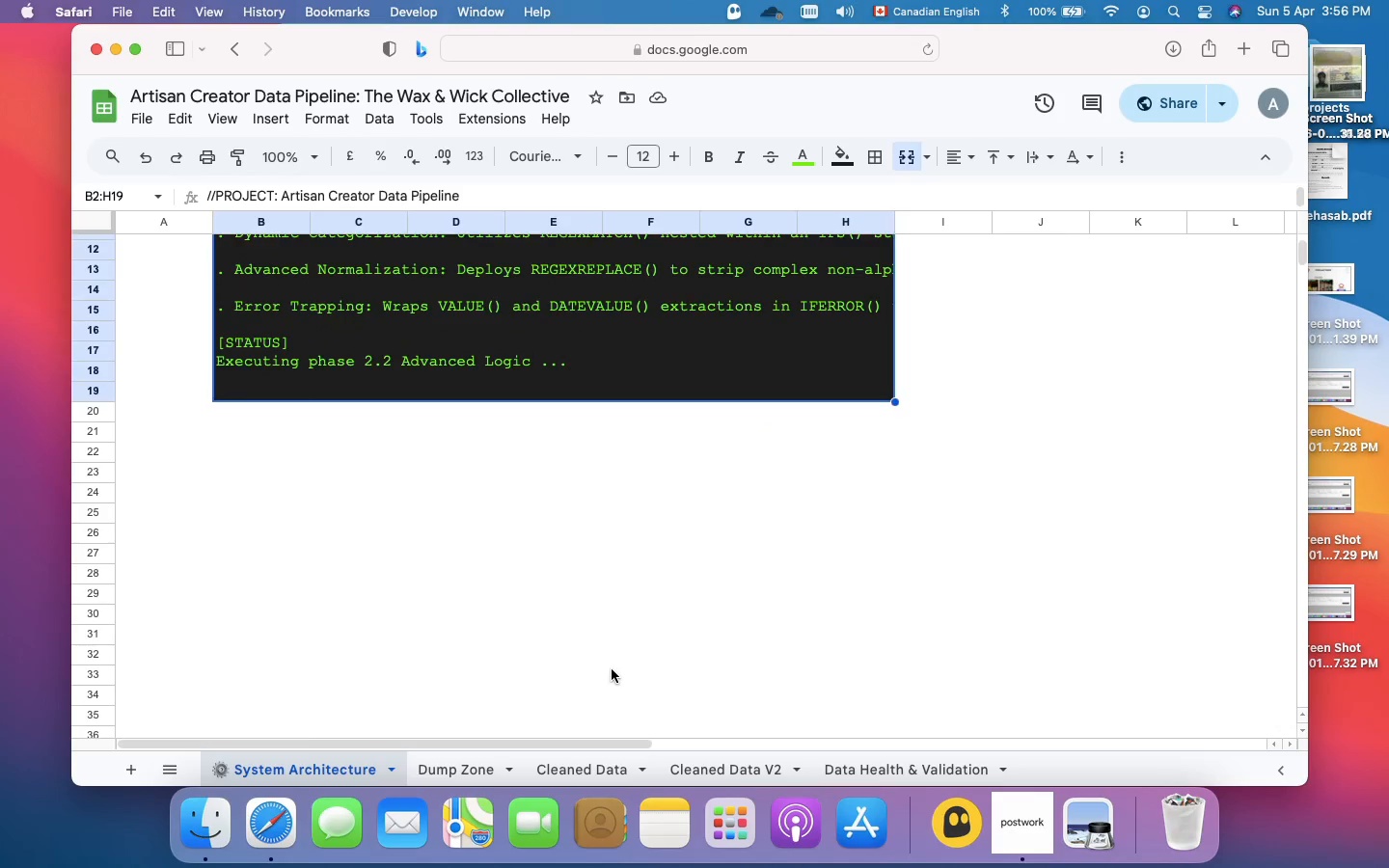 
left_click([612, 669])
 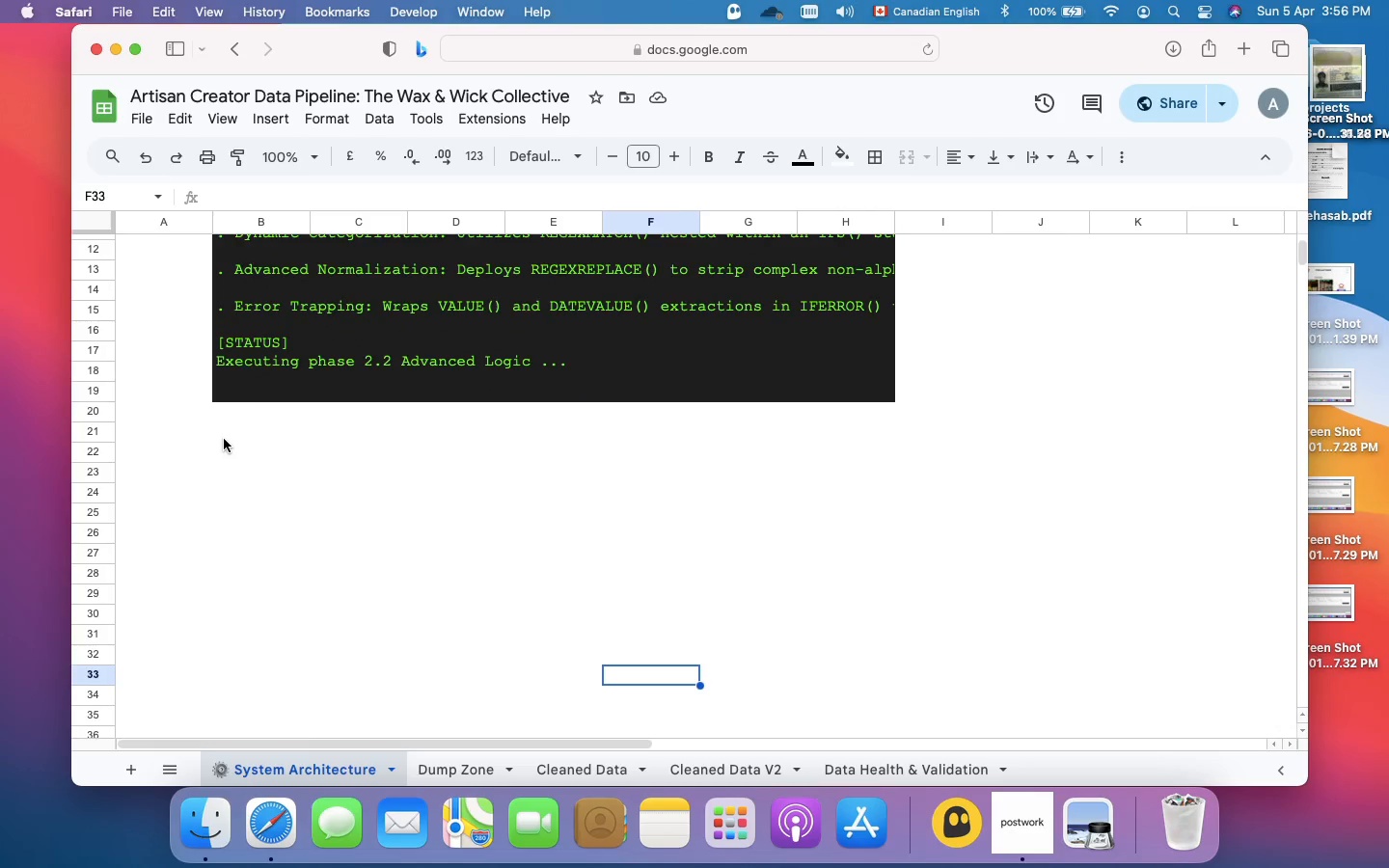 
left_click([223, 439])
 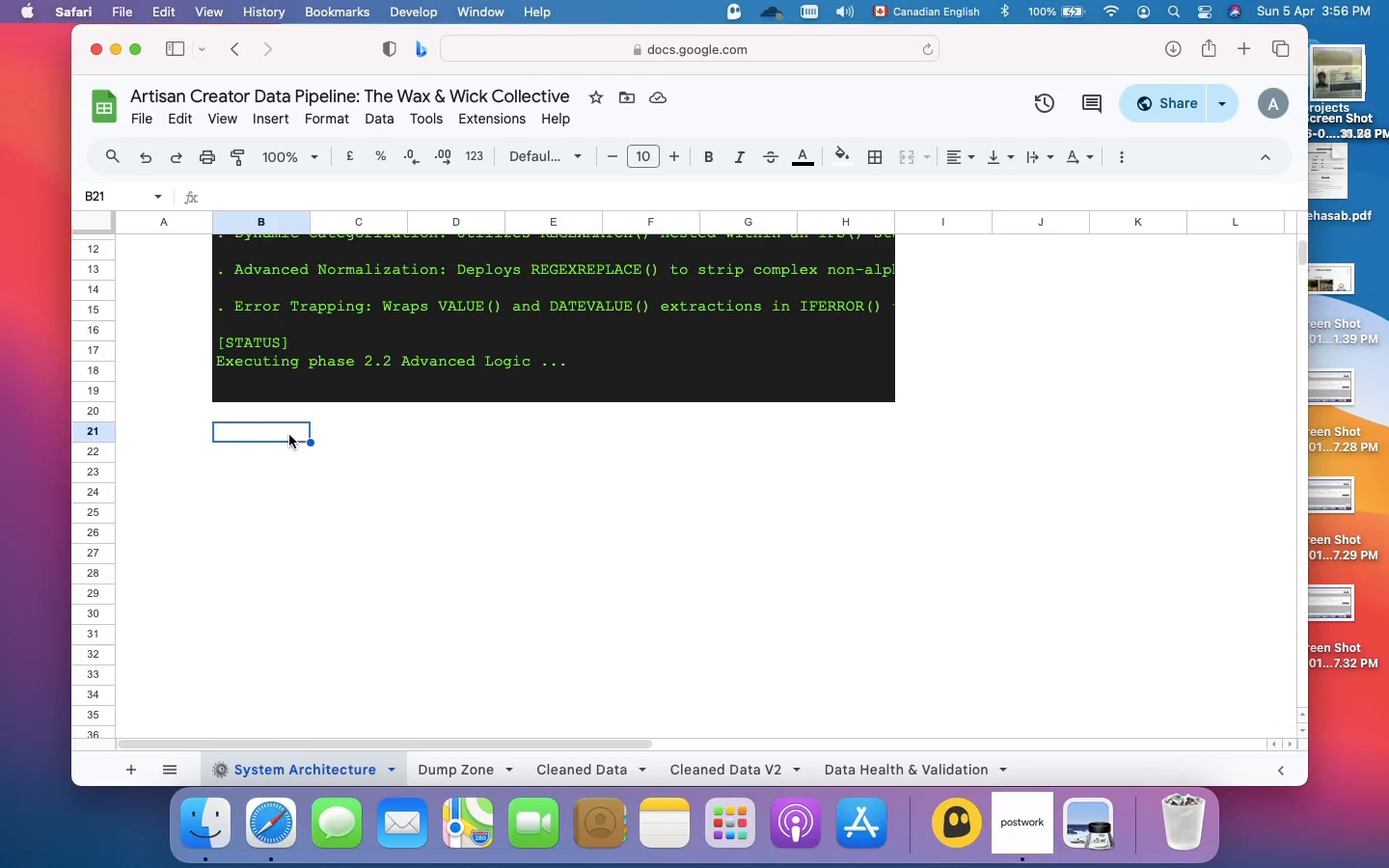 
left_click_drag(start_coordinate=[289, 435], to_coordinate=[860, 714])
 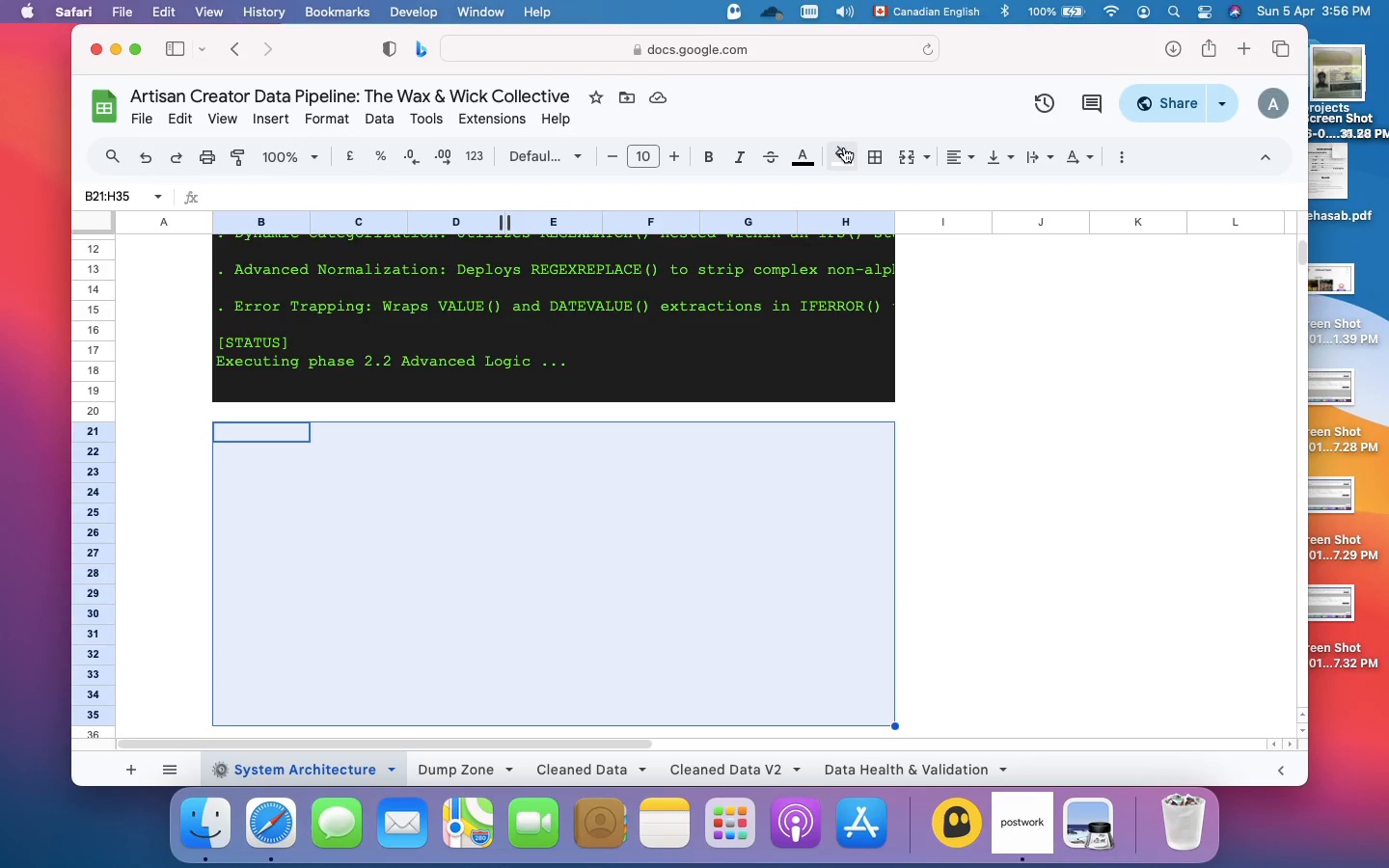 
wait(6.05)
 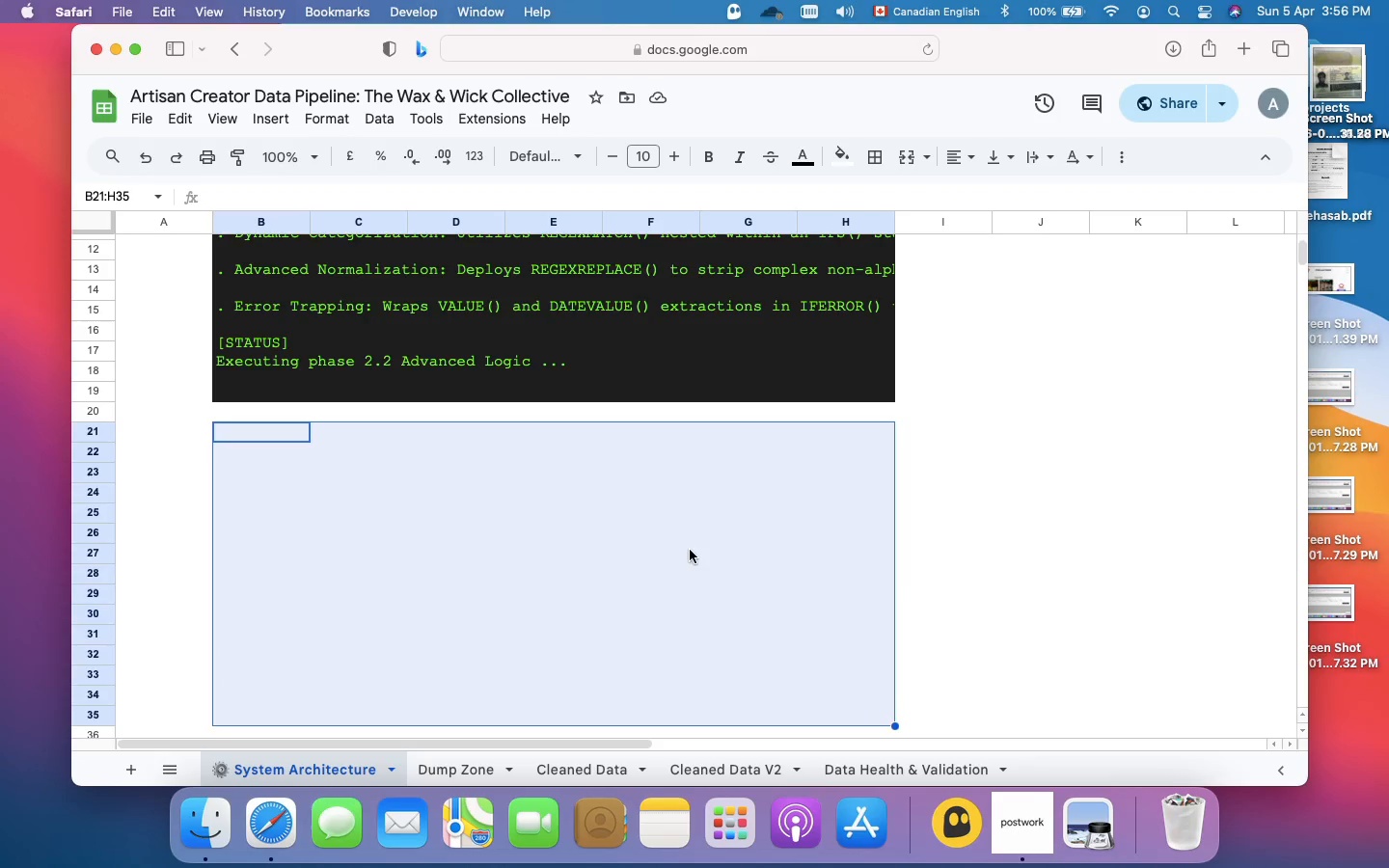 
left_click([914, 155])
 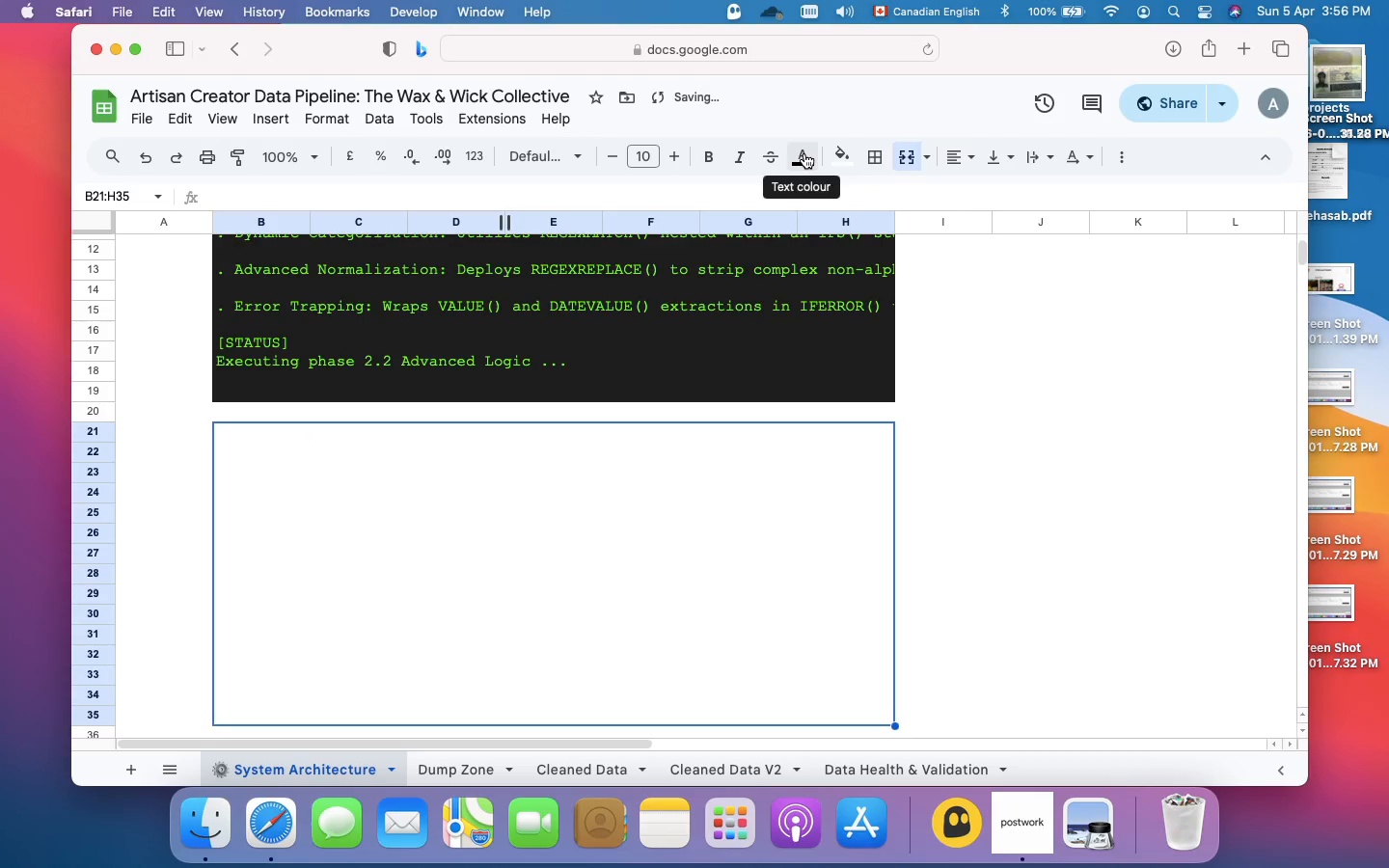 
left_click([804, 153])
 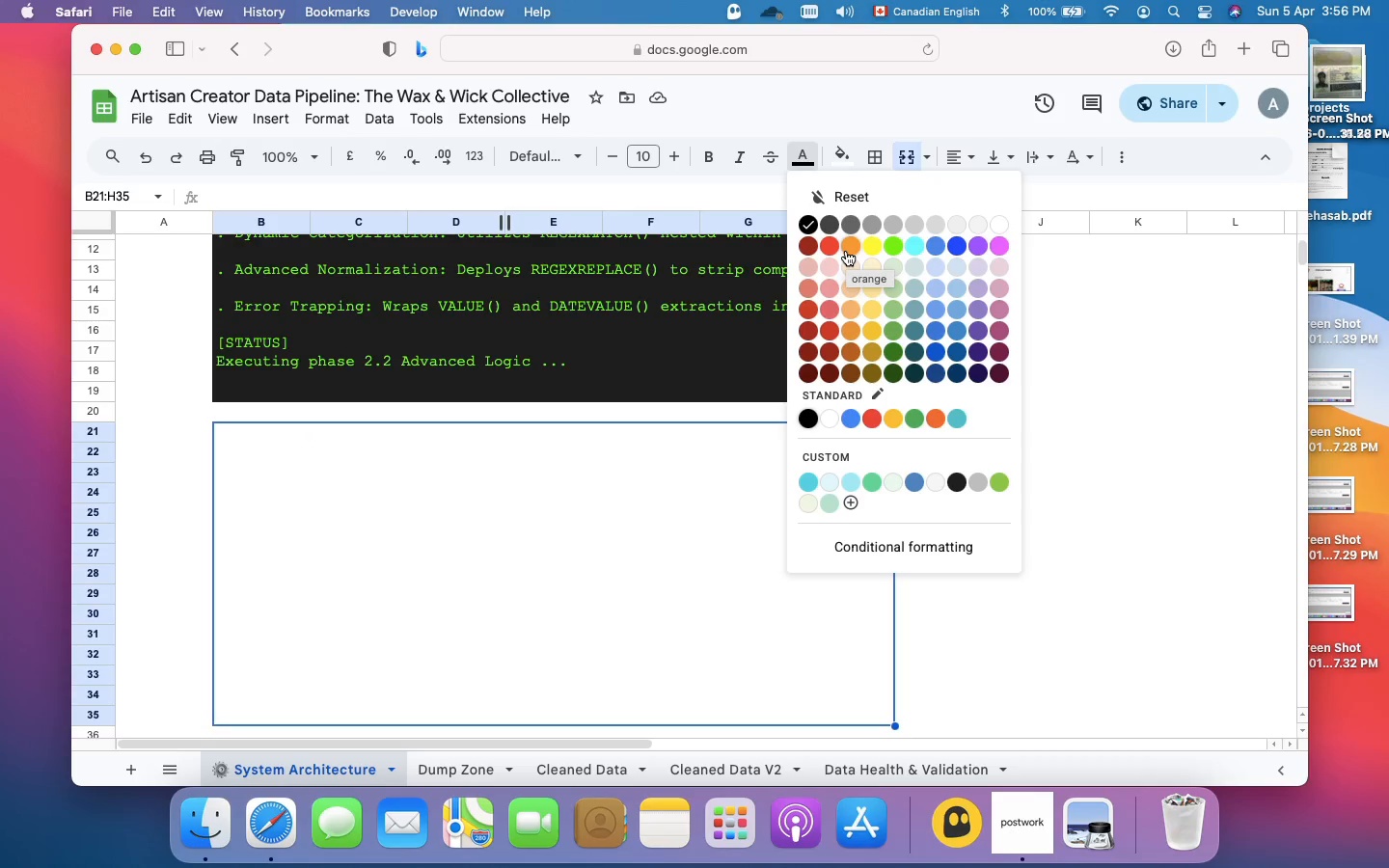 
wait(9.51)
 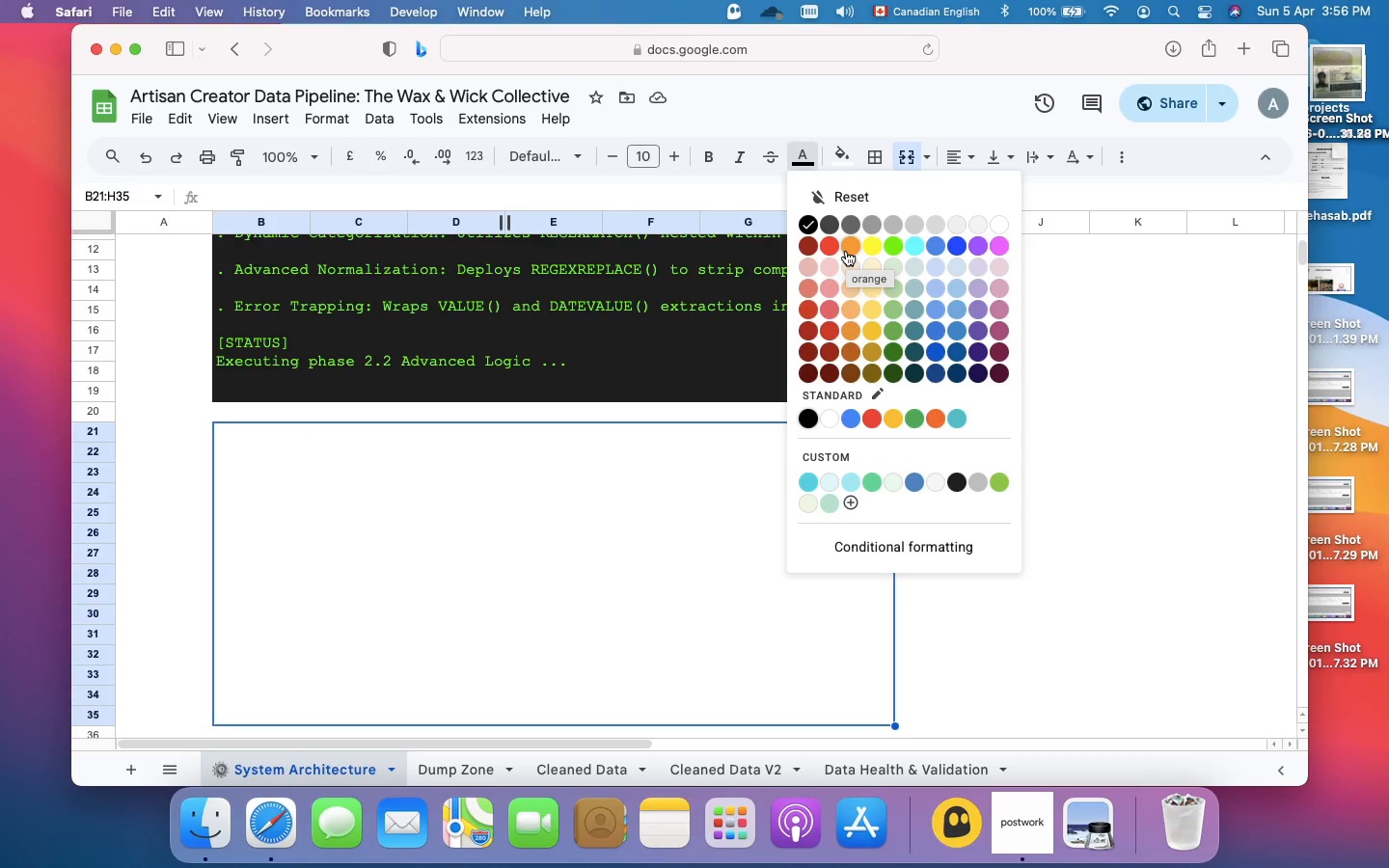 
left_click([805, 223])
 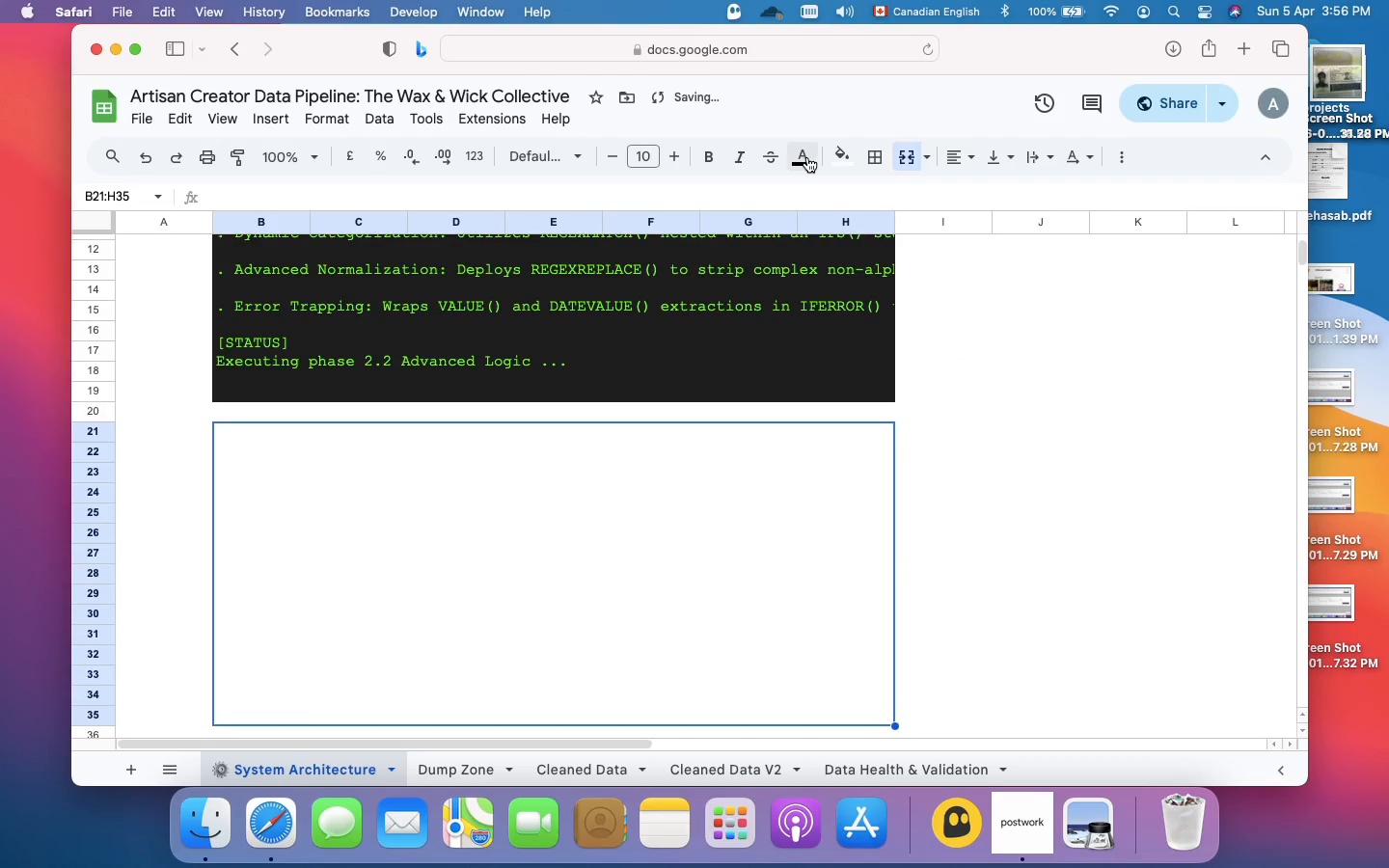 
left_click([804, 158])
 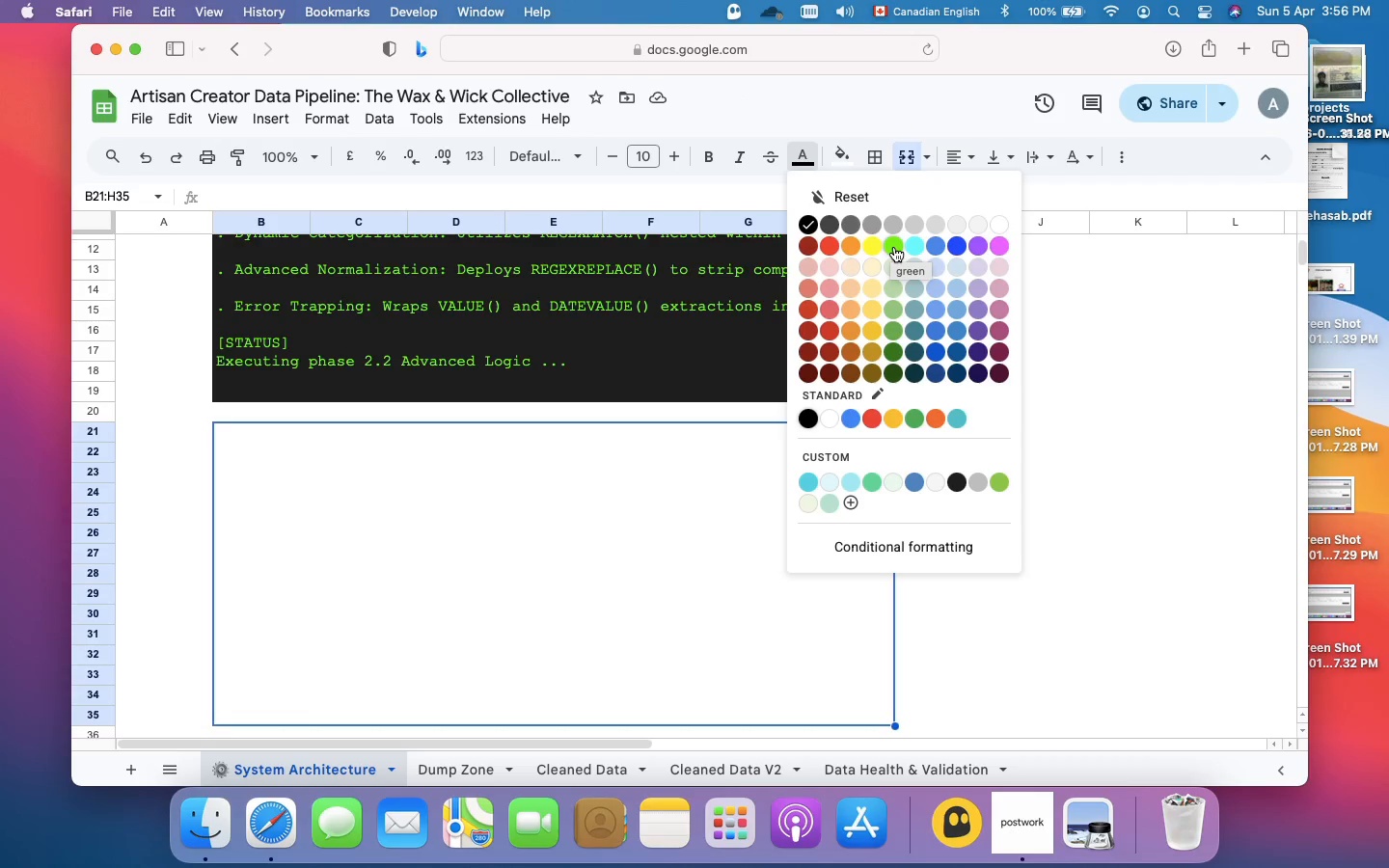 
wait(6.21)
 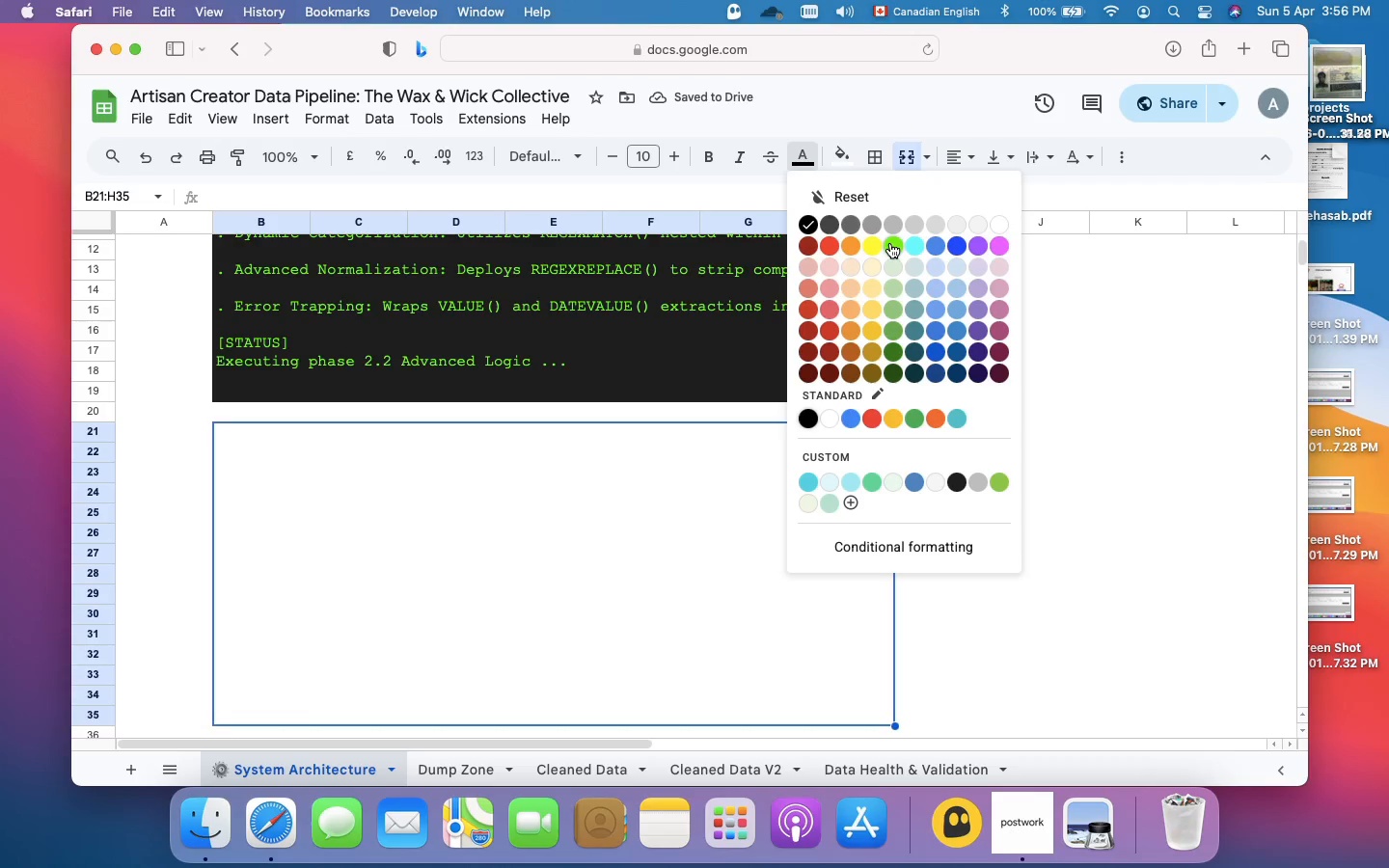 
left_click([894, 247])
 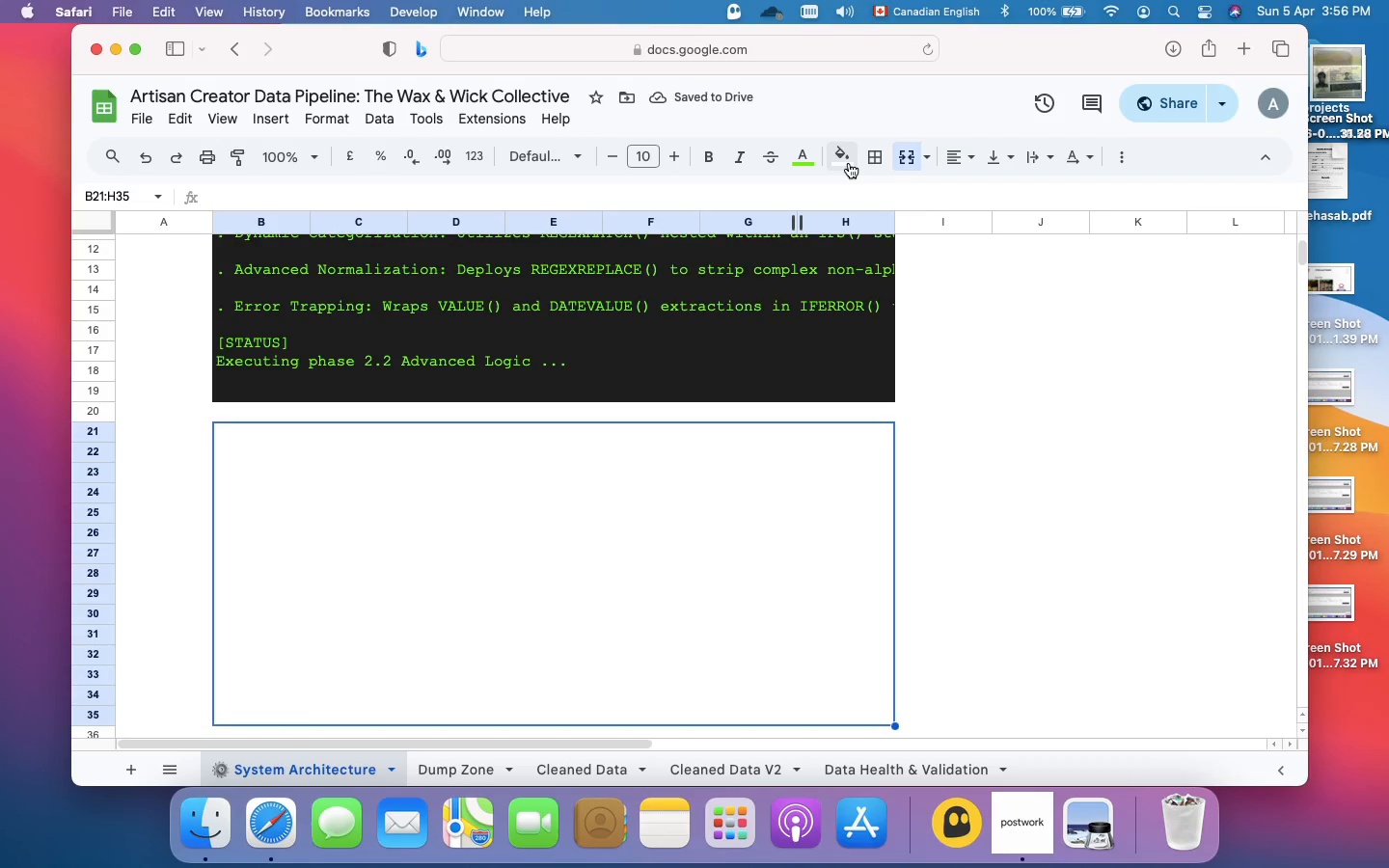 
left_click([843, 162])
 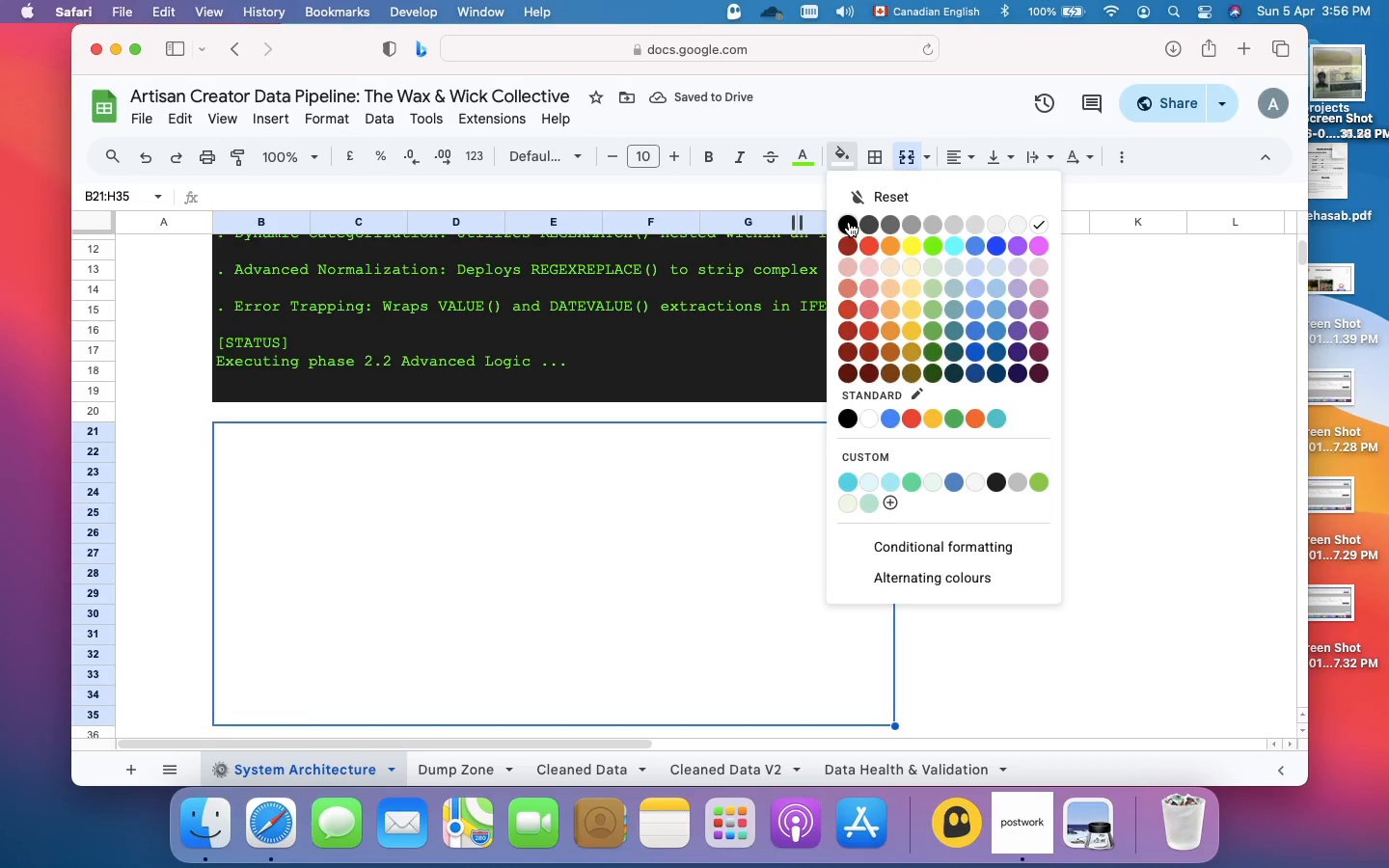 
left_click([849, 222])
 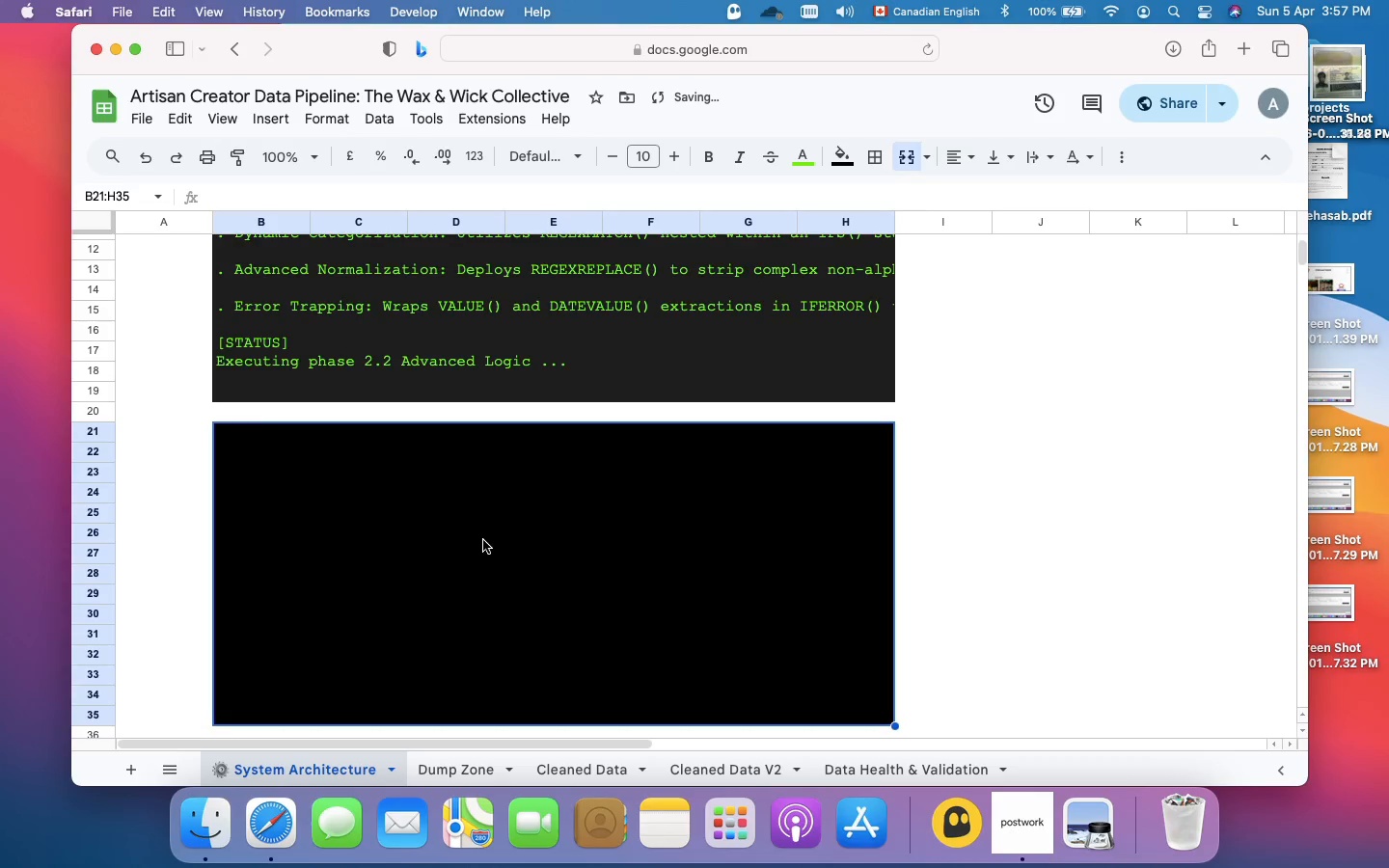 
left_click([483, 540])
 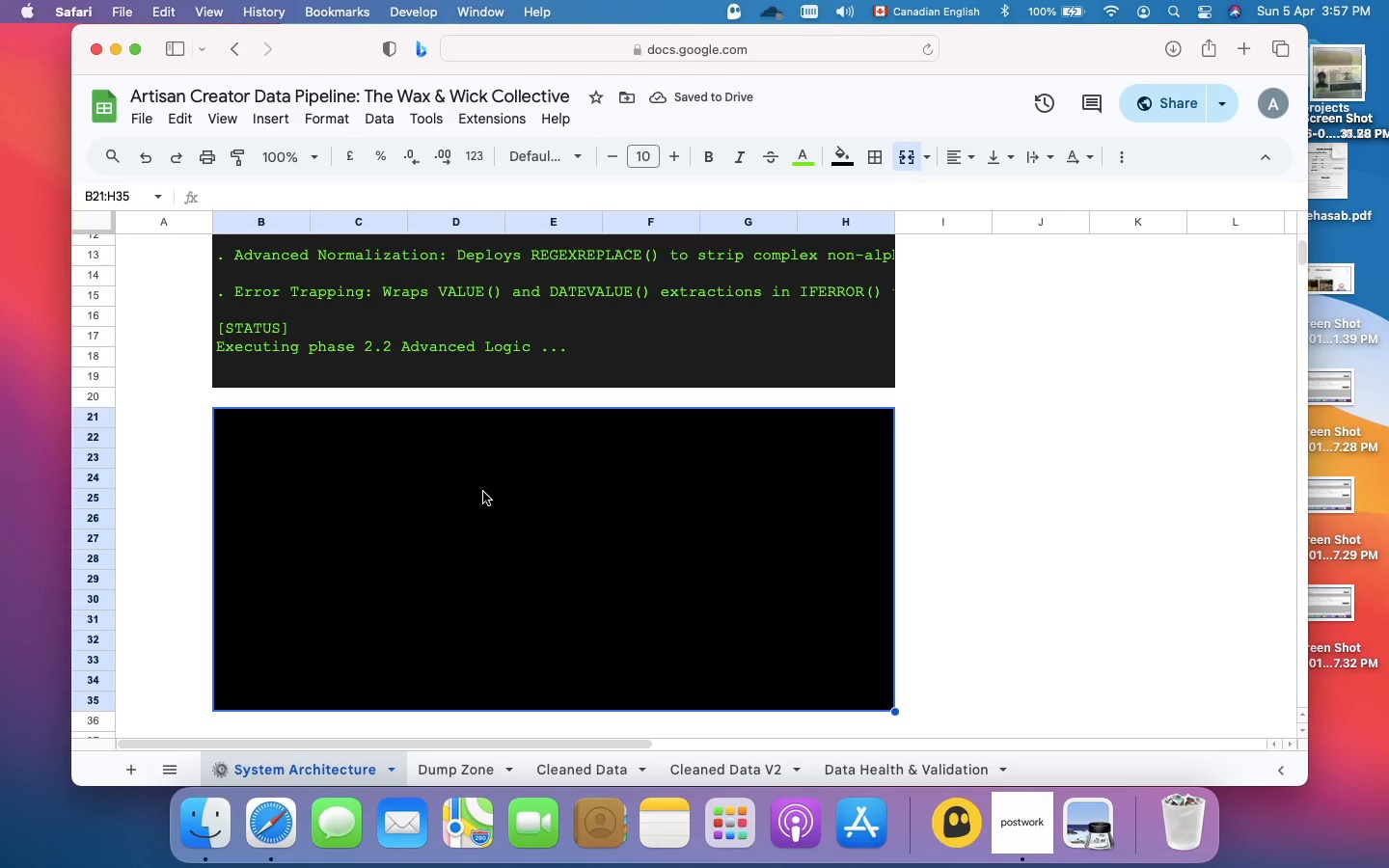 
left_click([484, 488])
 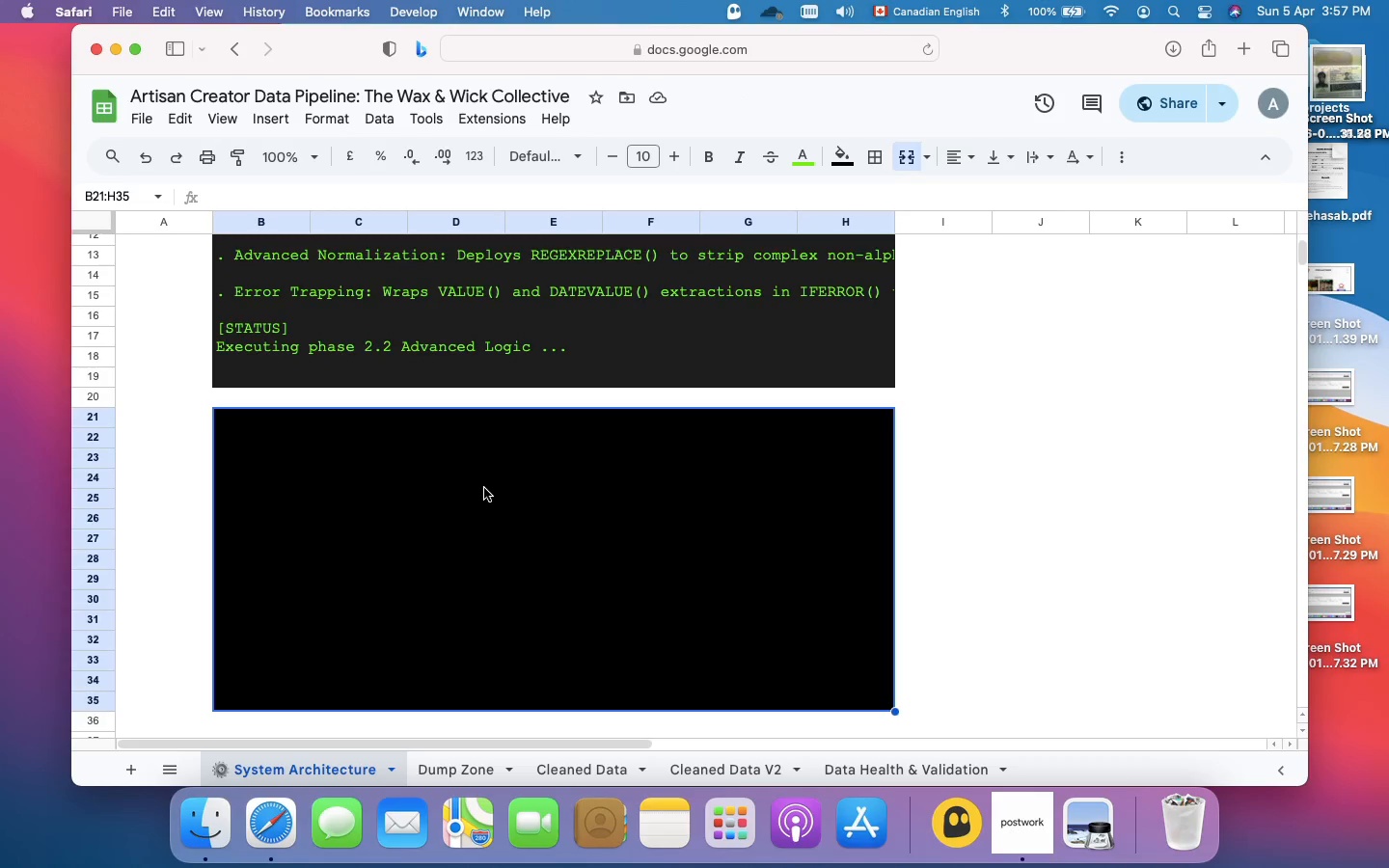 
key(Slash)
 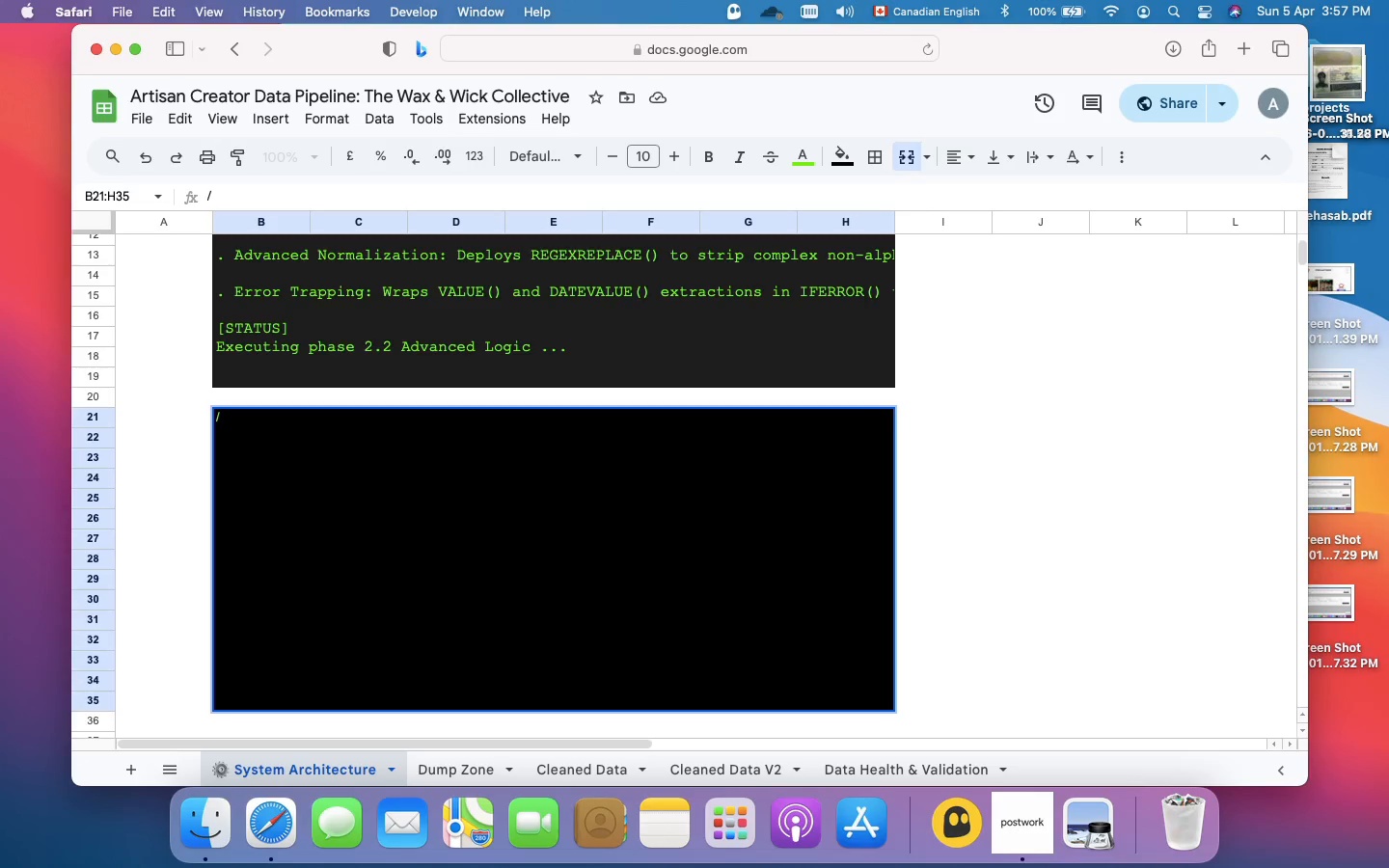 
key(Slash)
 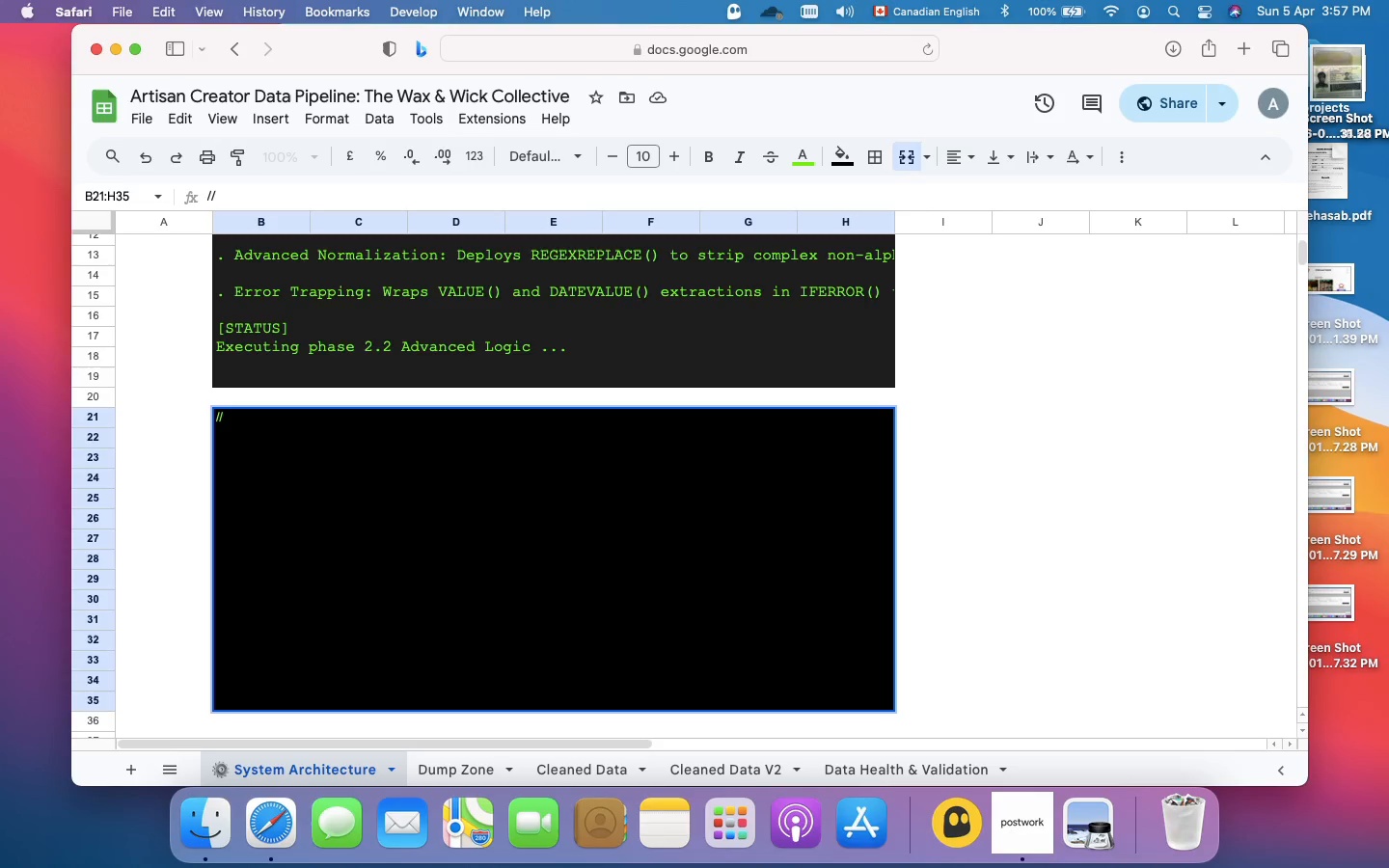 
key(Backspace)
 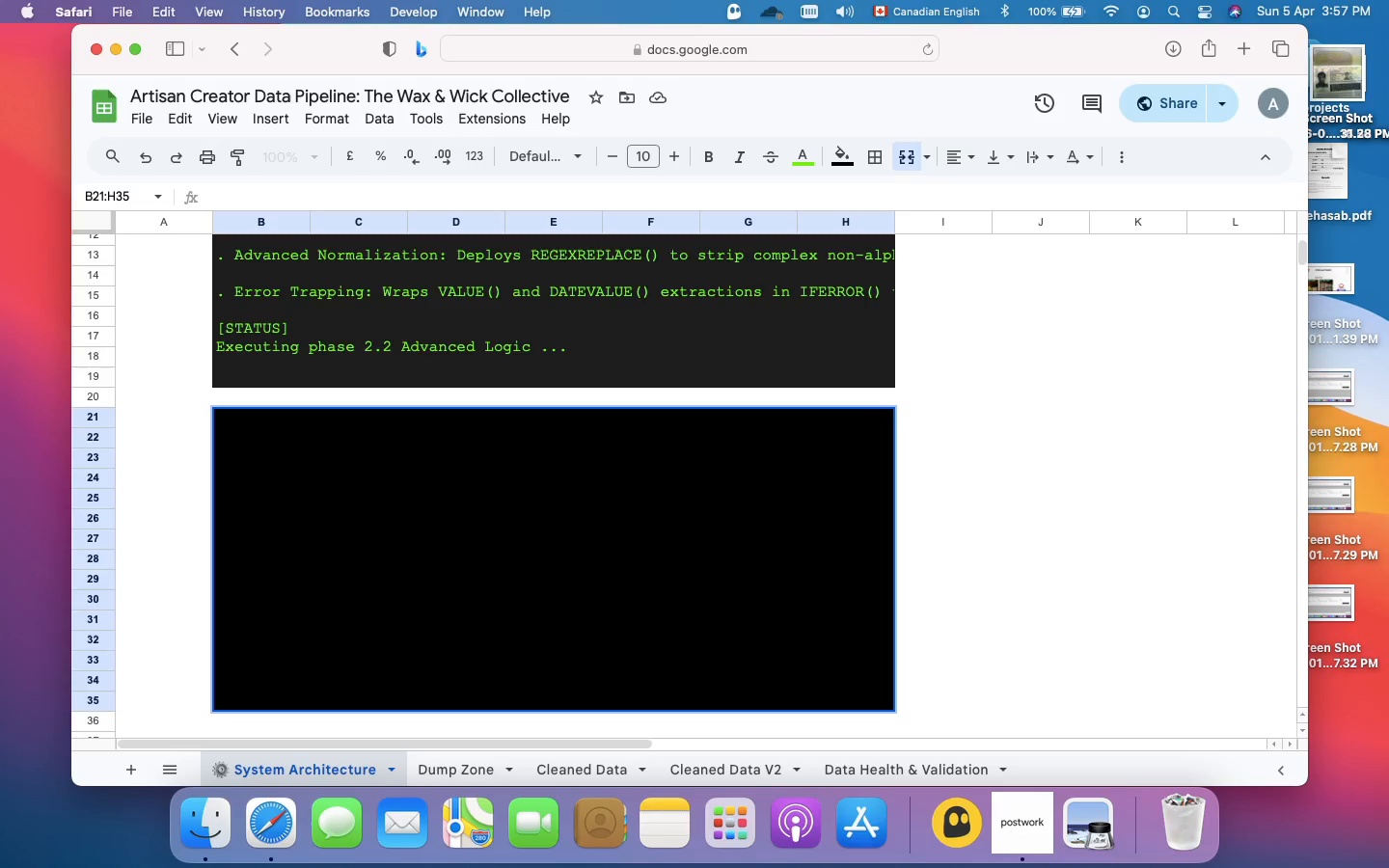 
key(Backspace)
 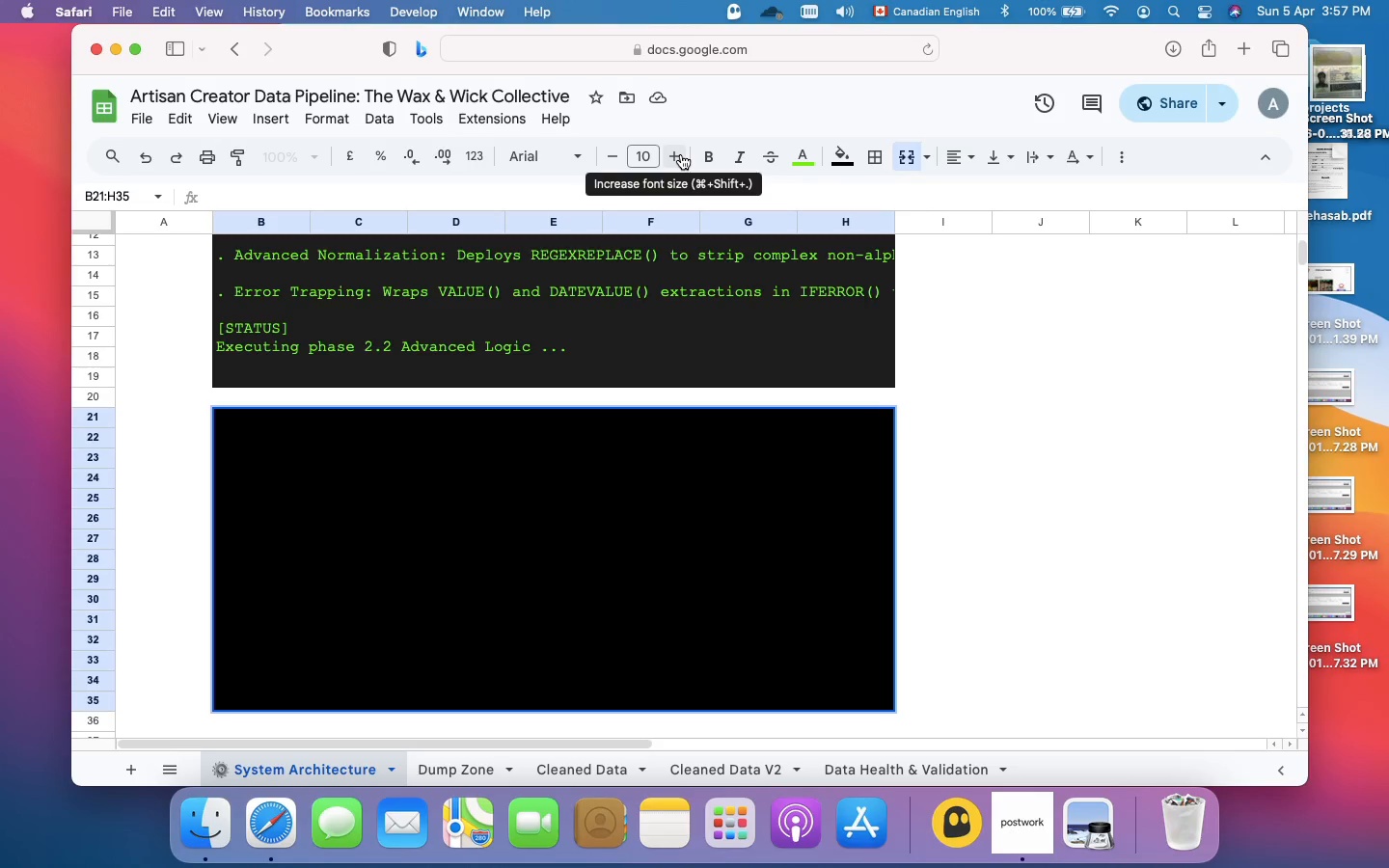 
left_click([681, 154])
 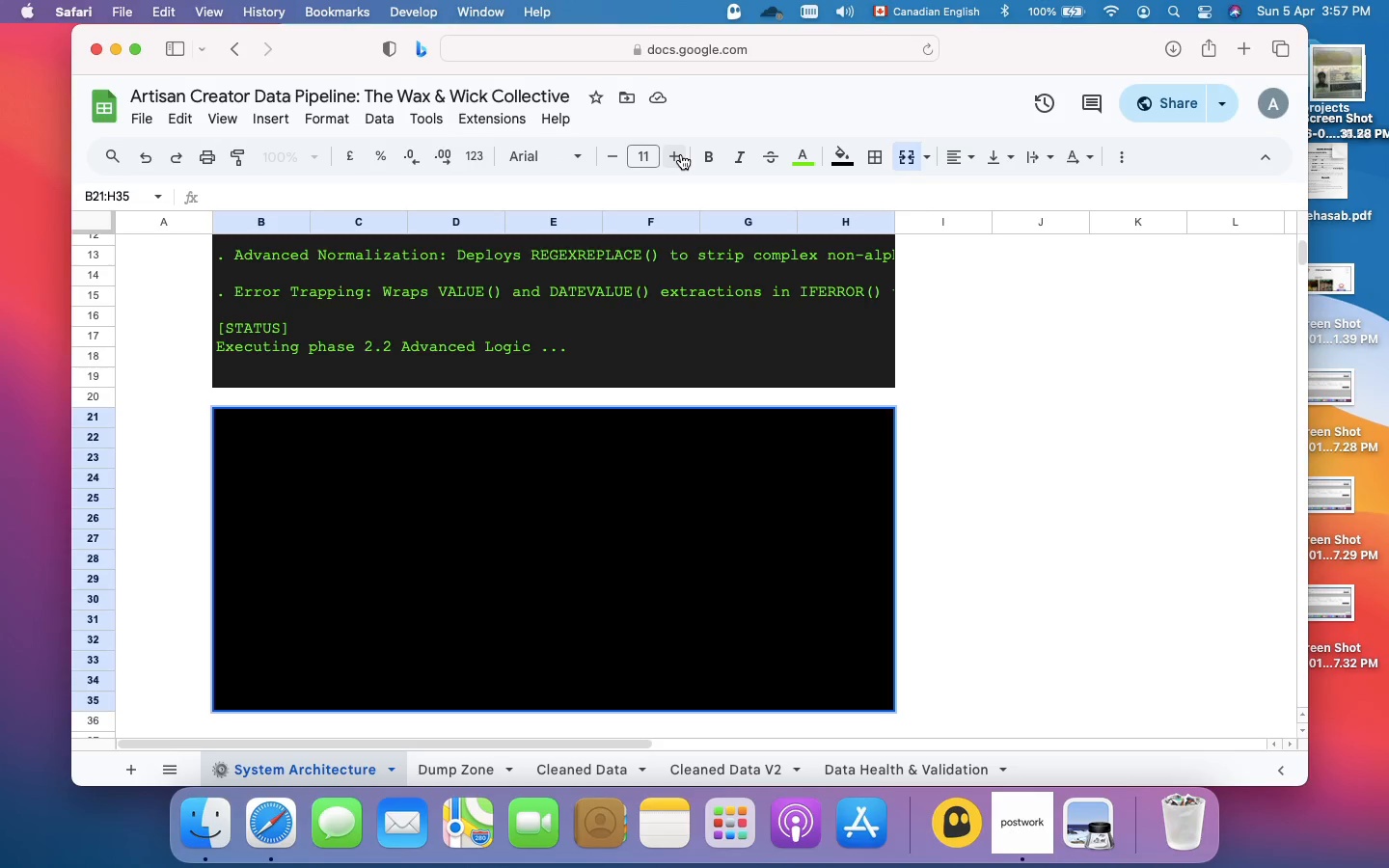 
left_click([681, 154])
 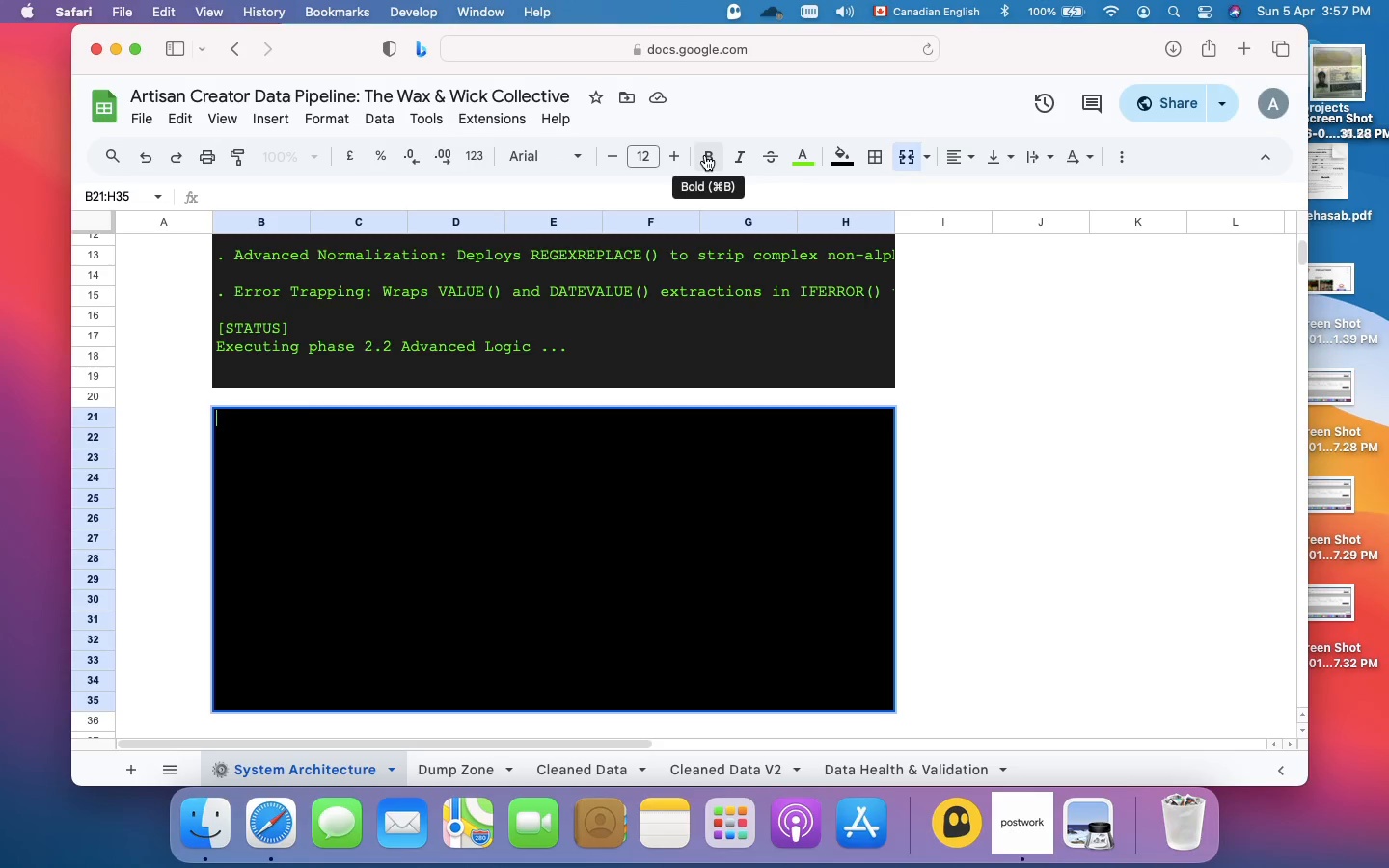 
left_click([705, 155])
 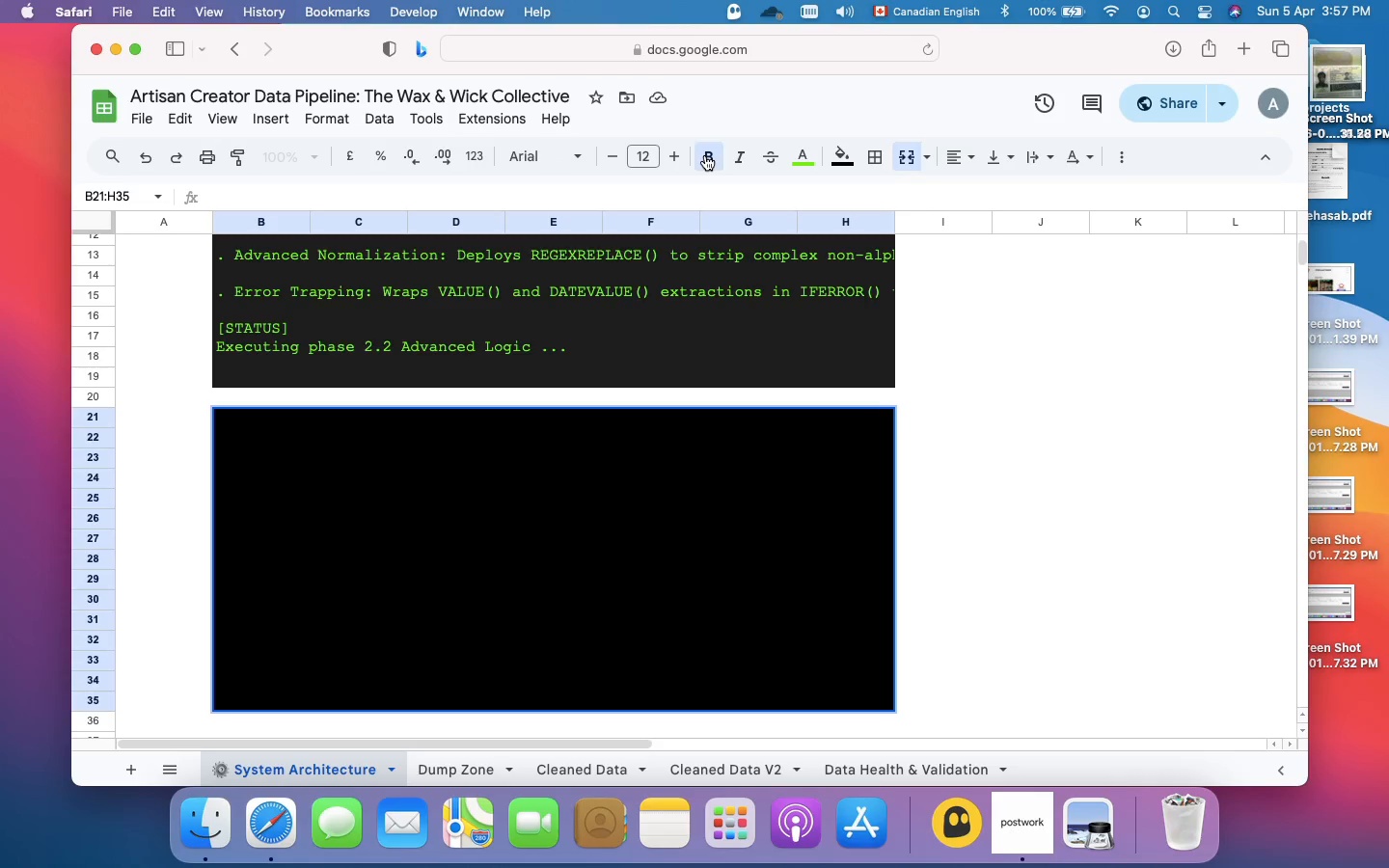 
left_click([705, 155])
 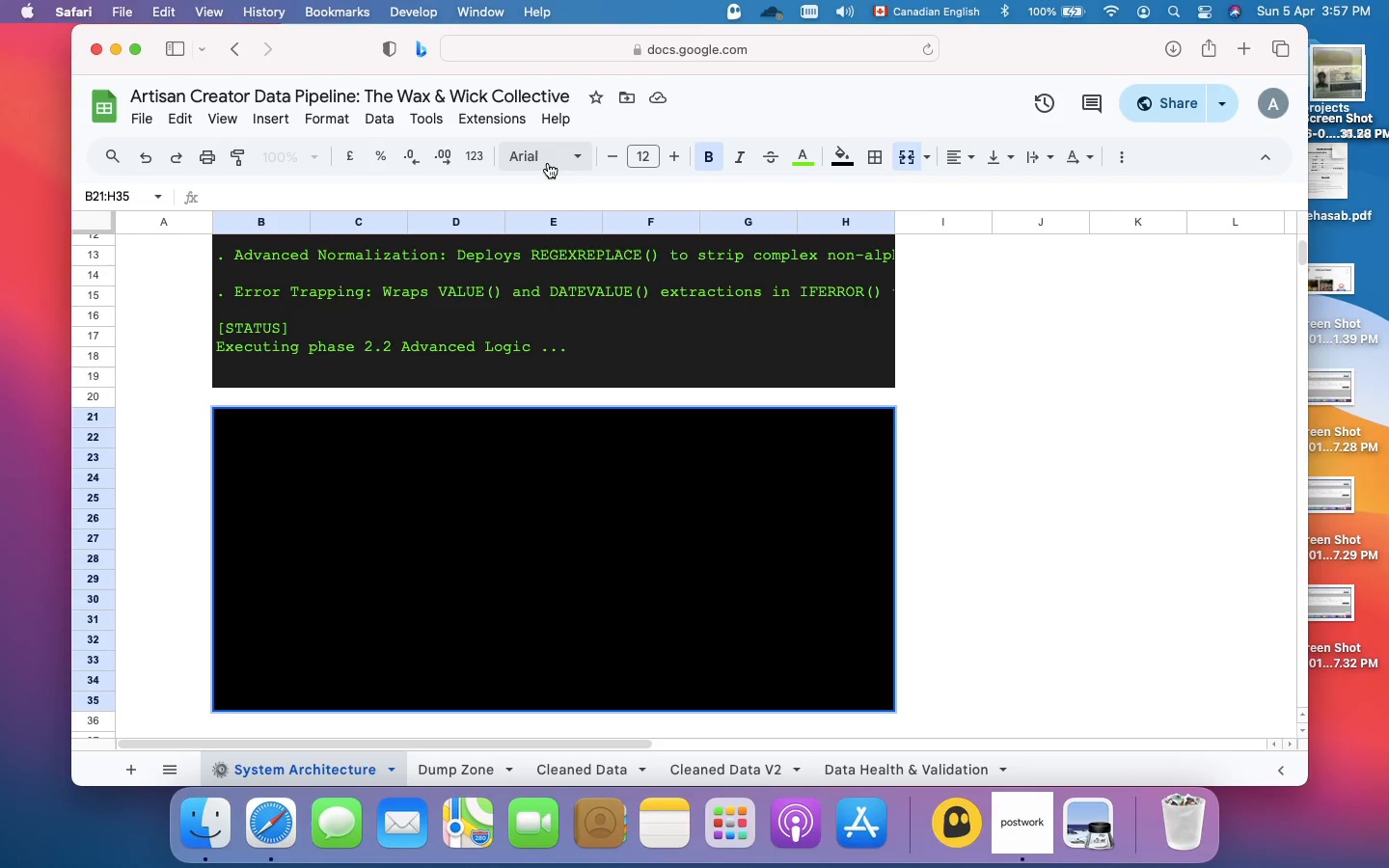 
left_click([547, 163])
 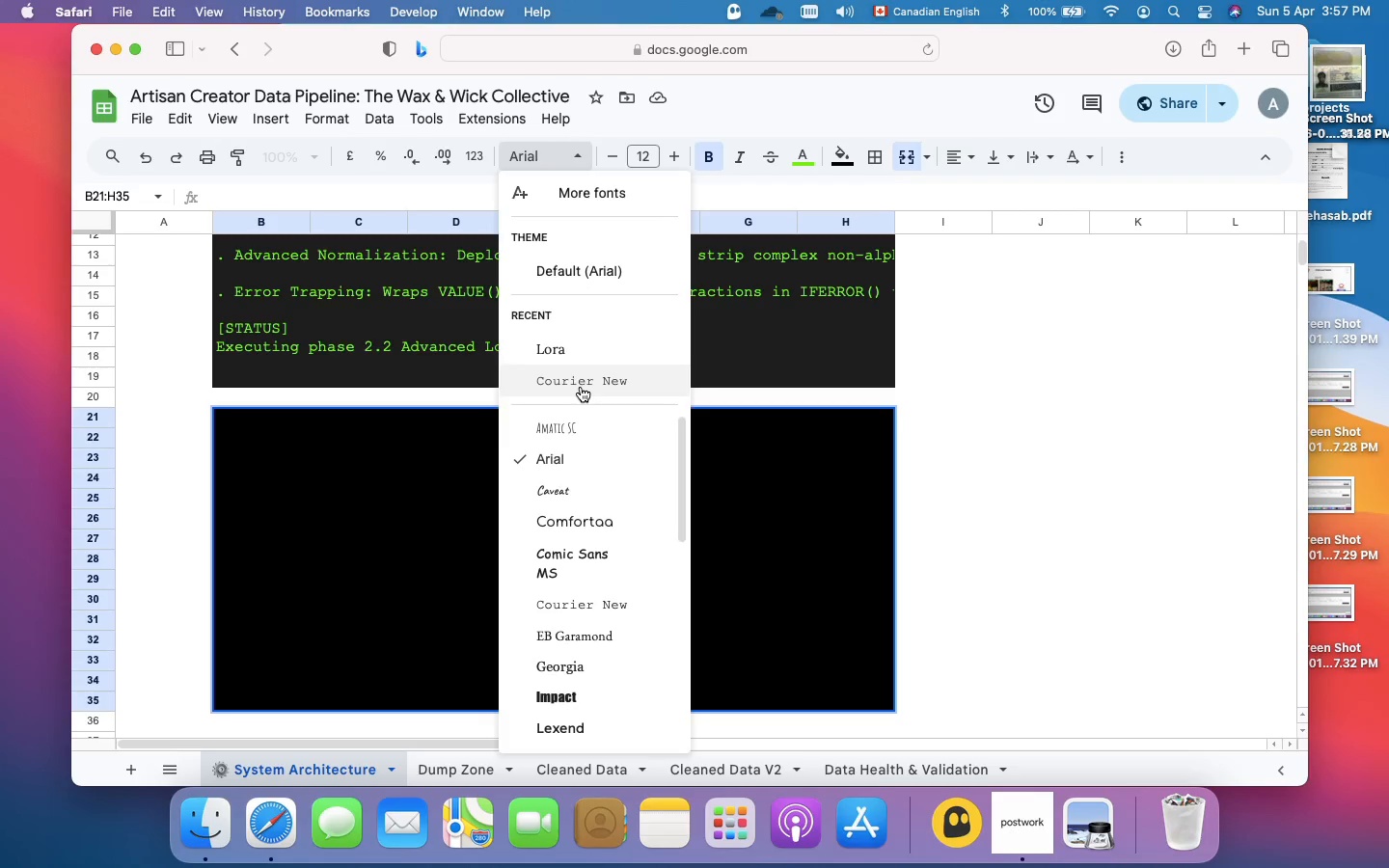 
left_click([581, 387])
 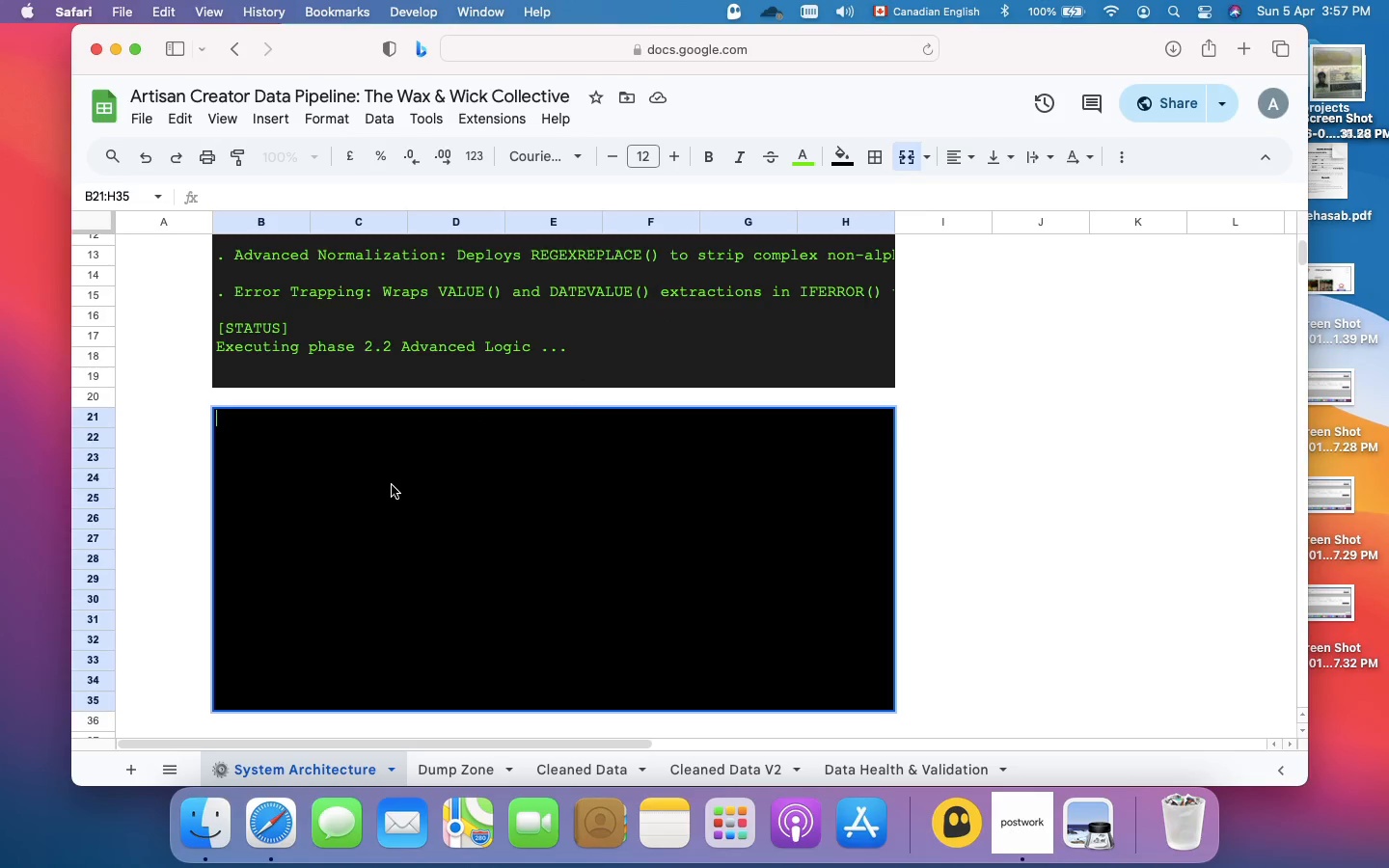 
type(// PROJECT)
 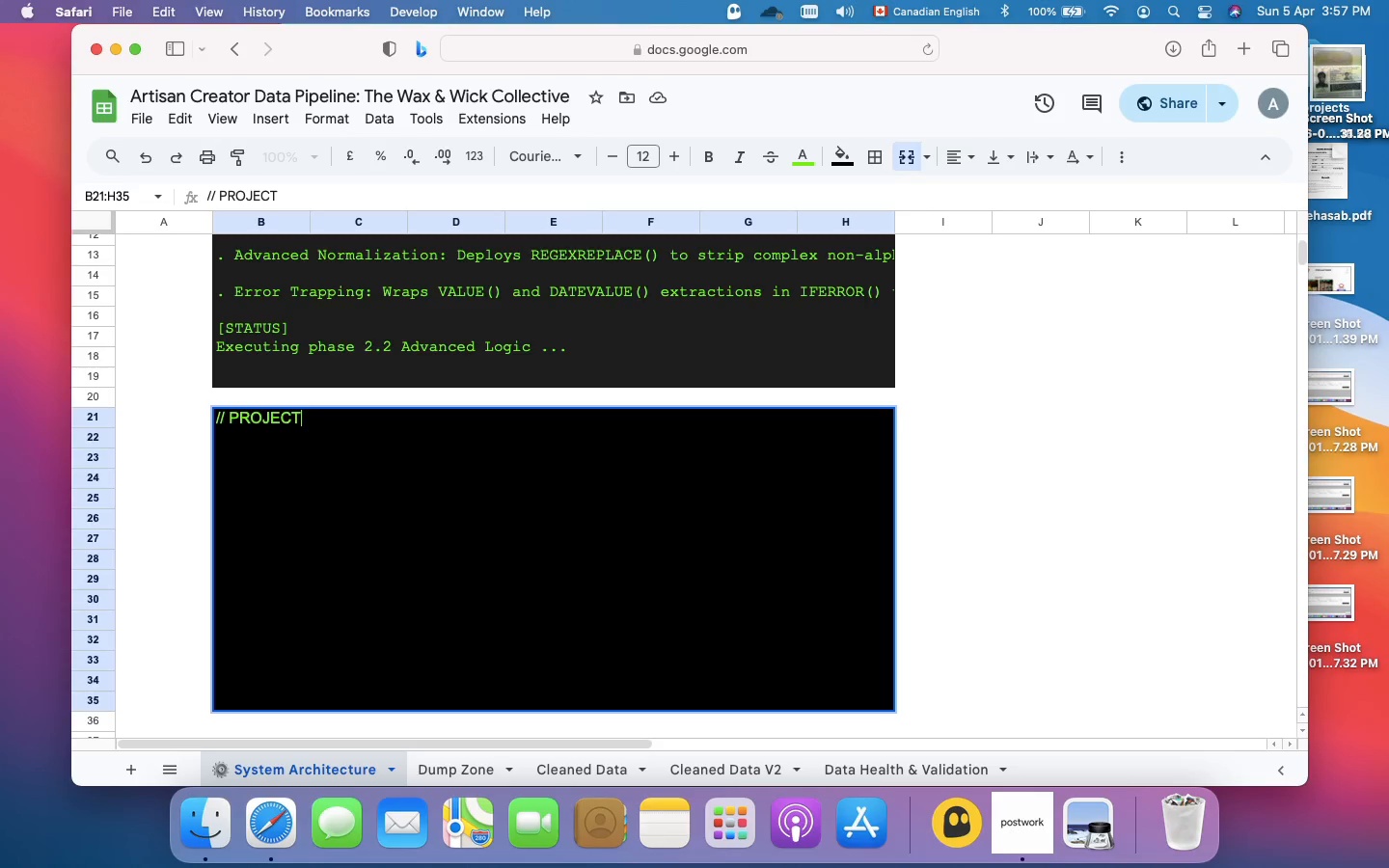 
type(: AR)
key(Backspace)
type(rtisan creator Data Pipeline)
 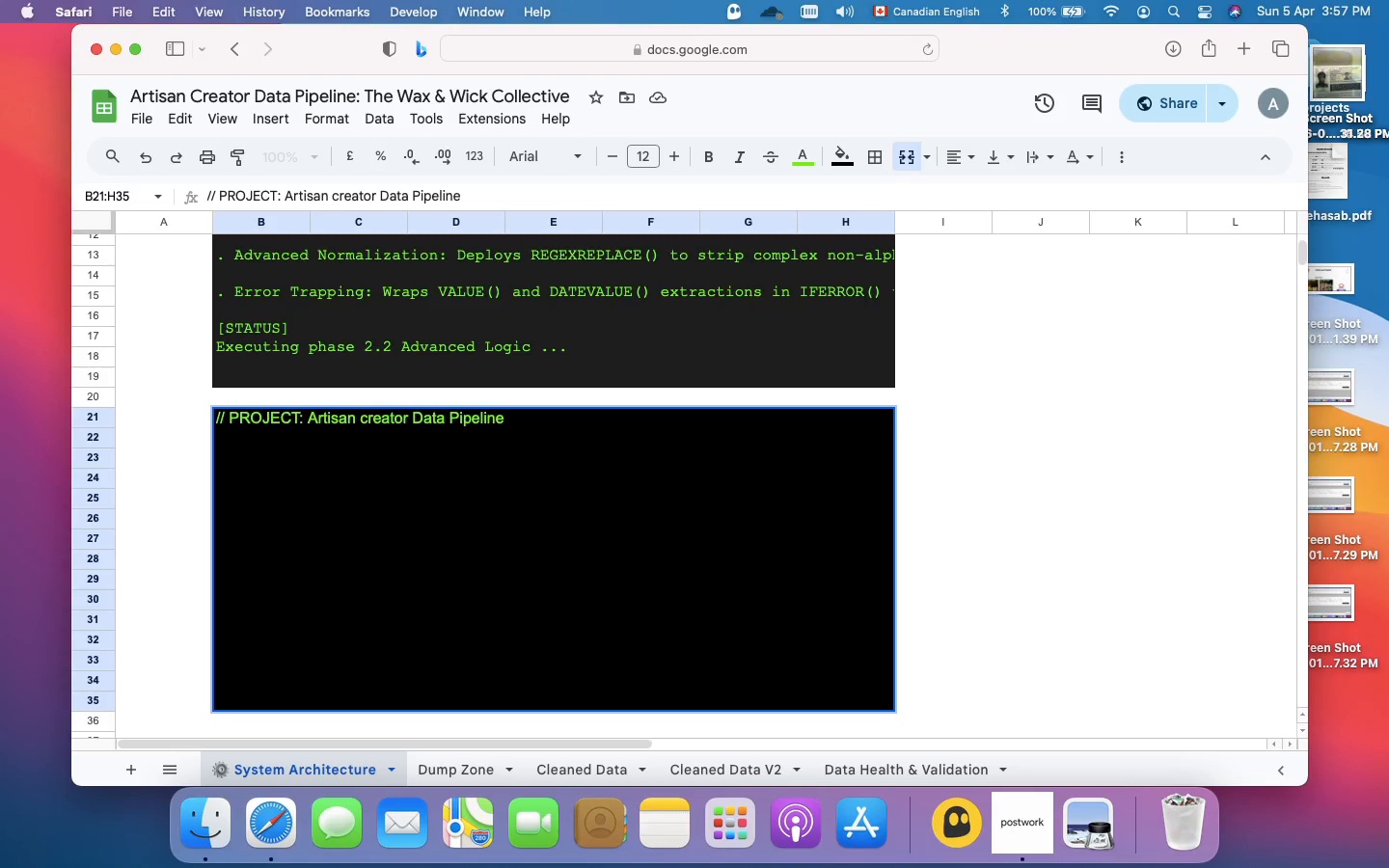 
key(Enter)
 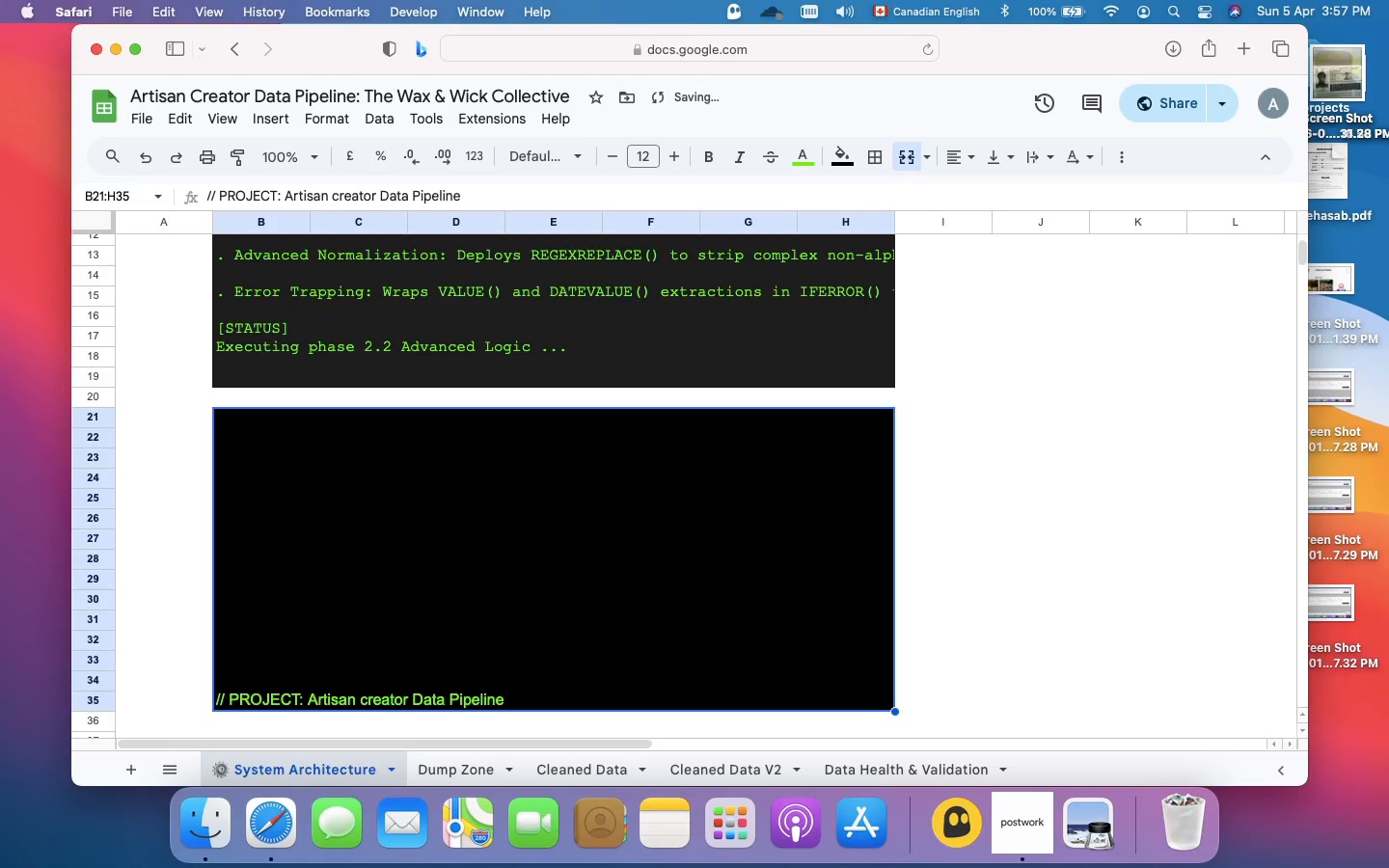 
key(Meta+Z)
 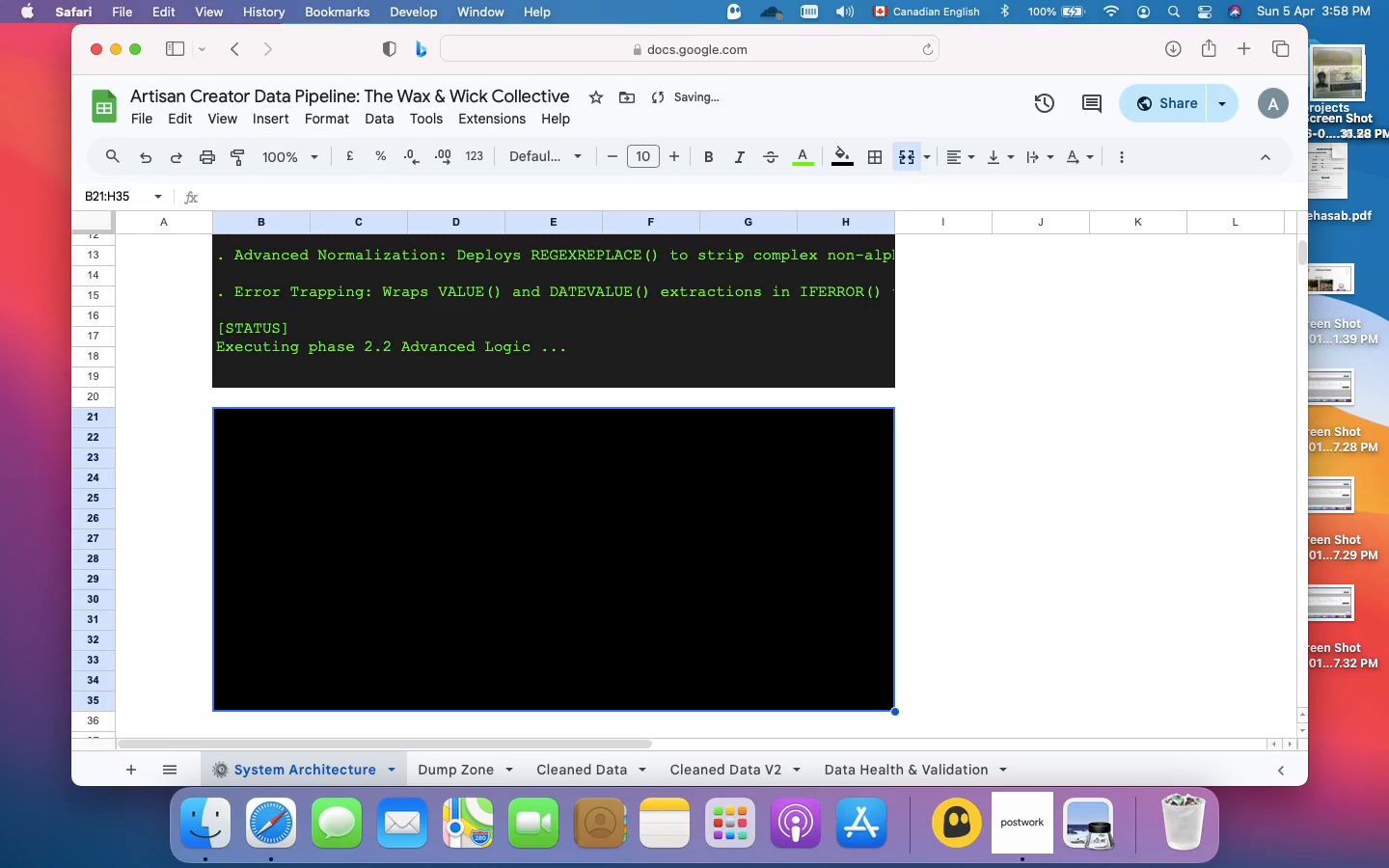 
key(Meta+Z)
 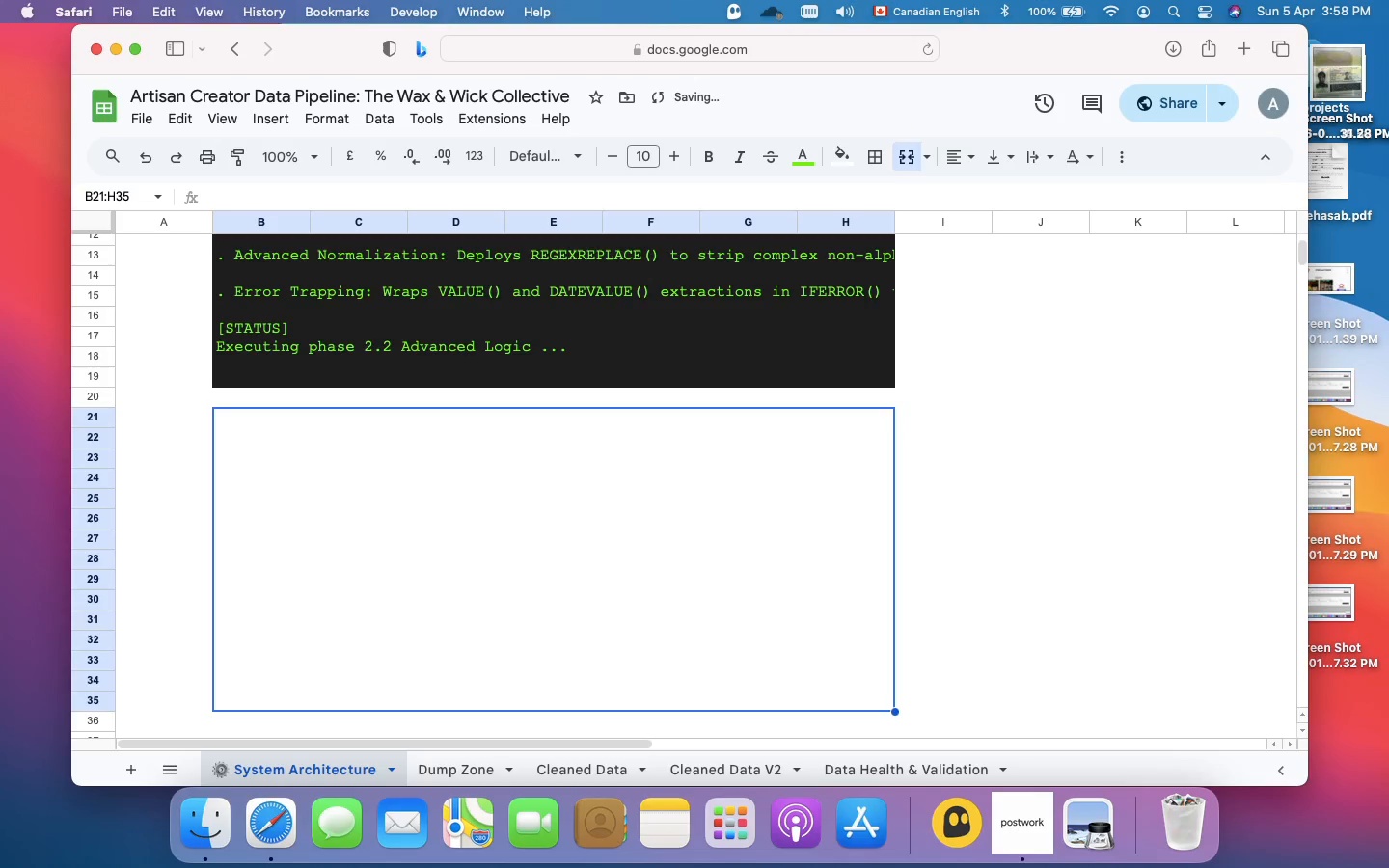 
key(Meta+Y)
 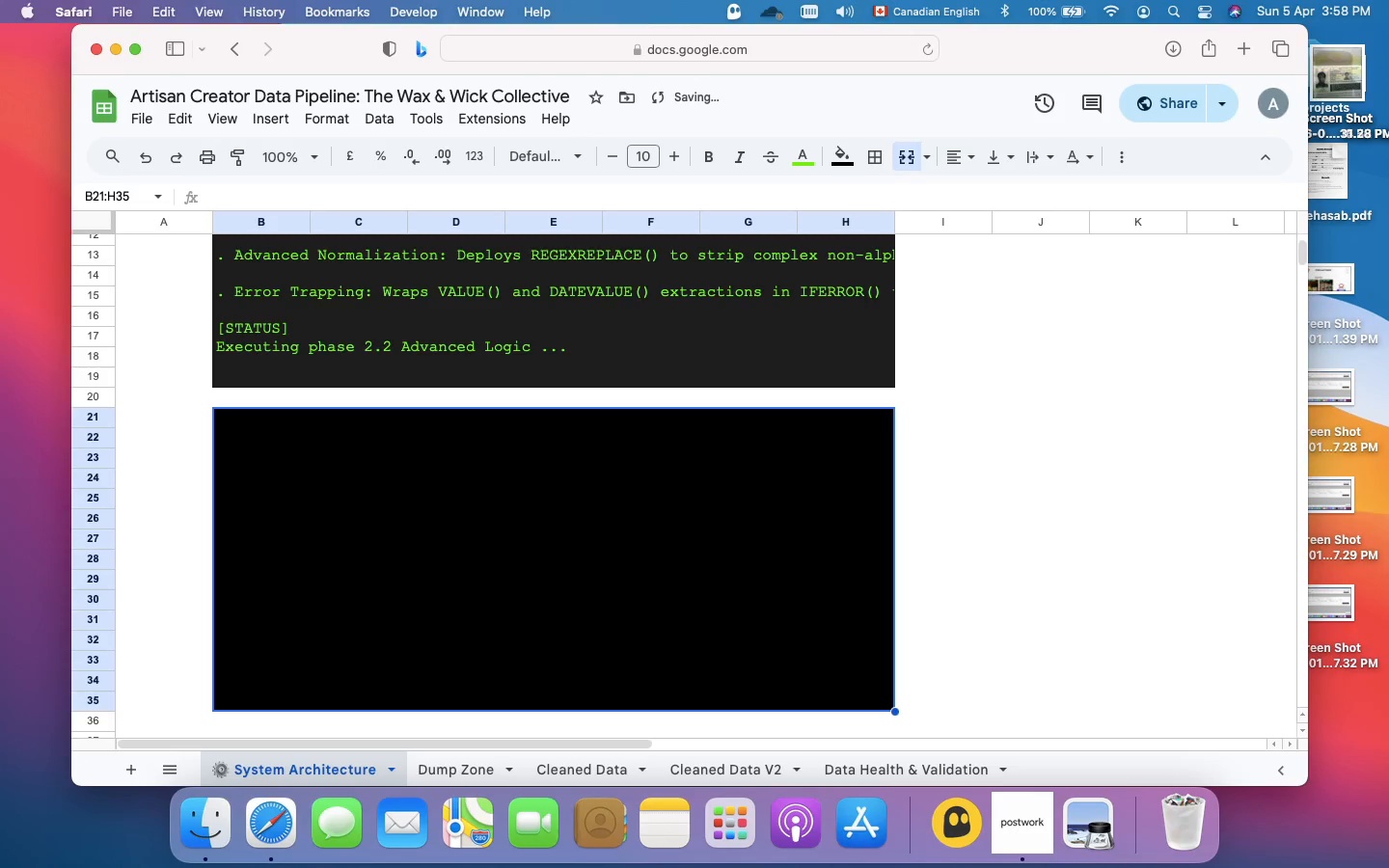 
key(Meta+CommandLeft)
 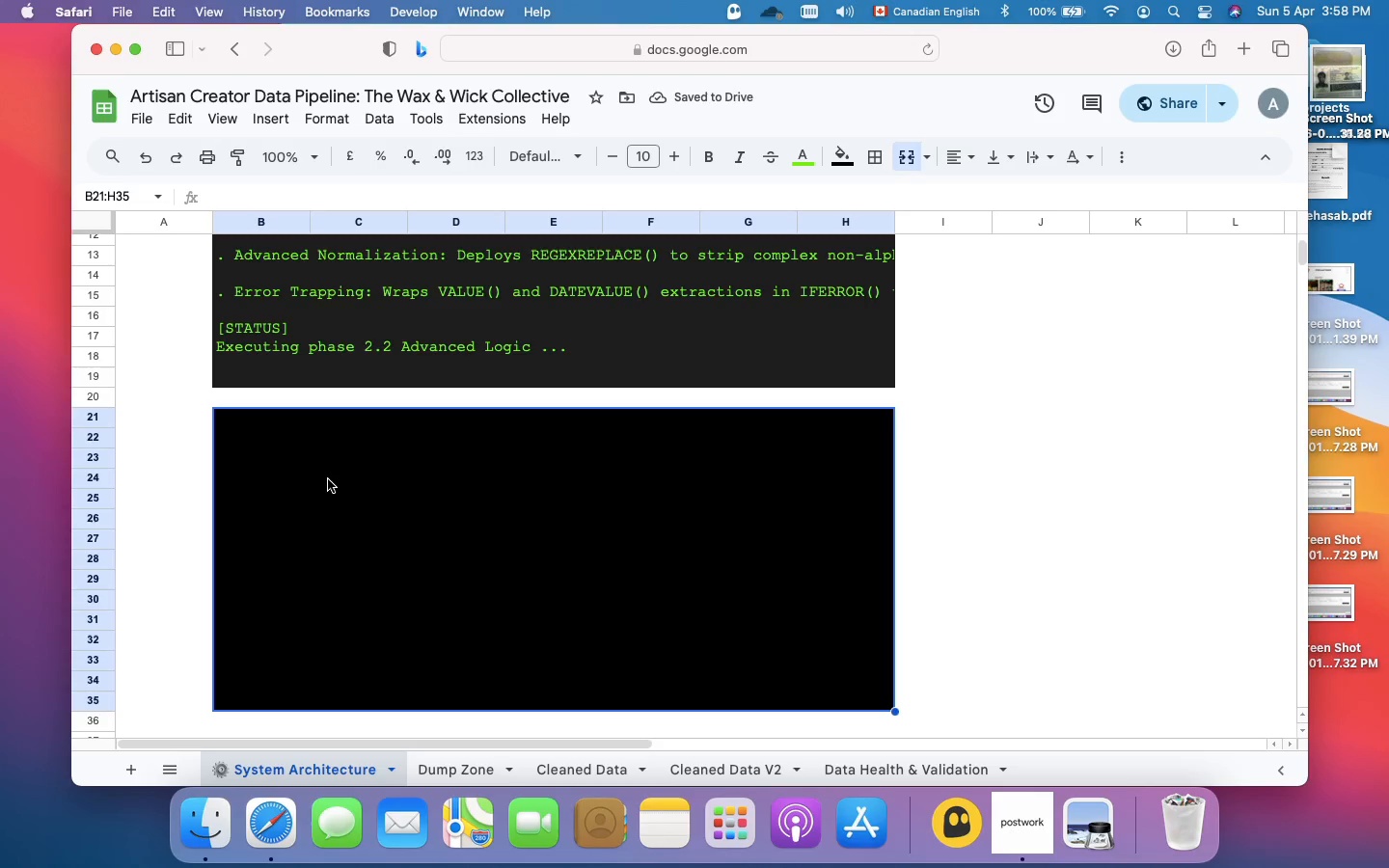 
key(Meta+Y)
 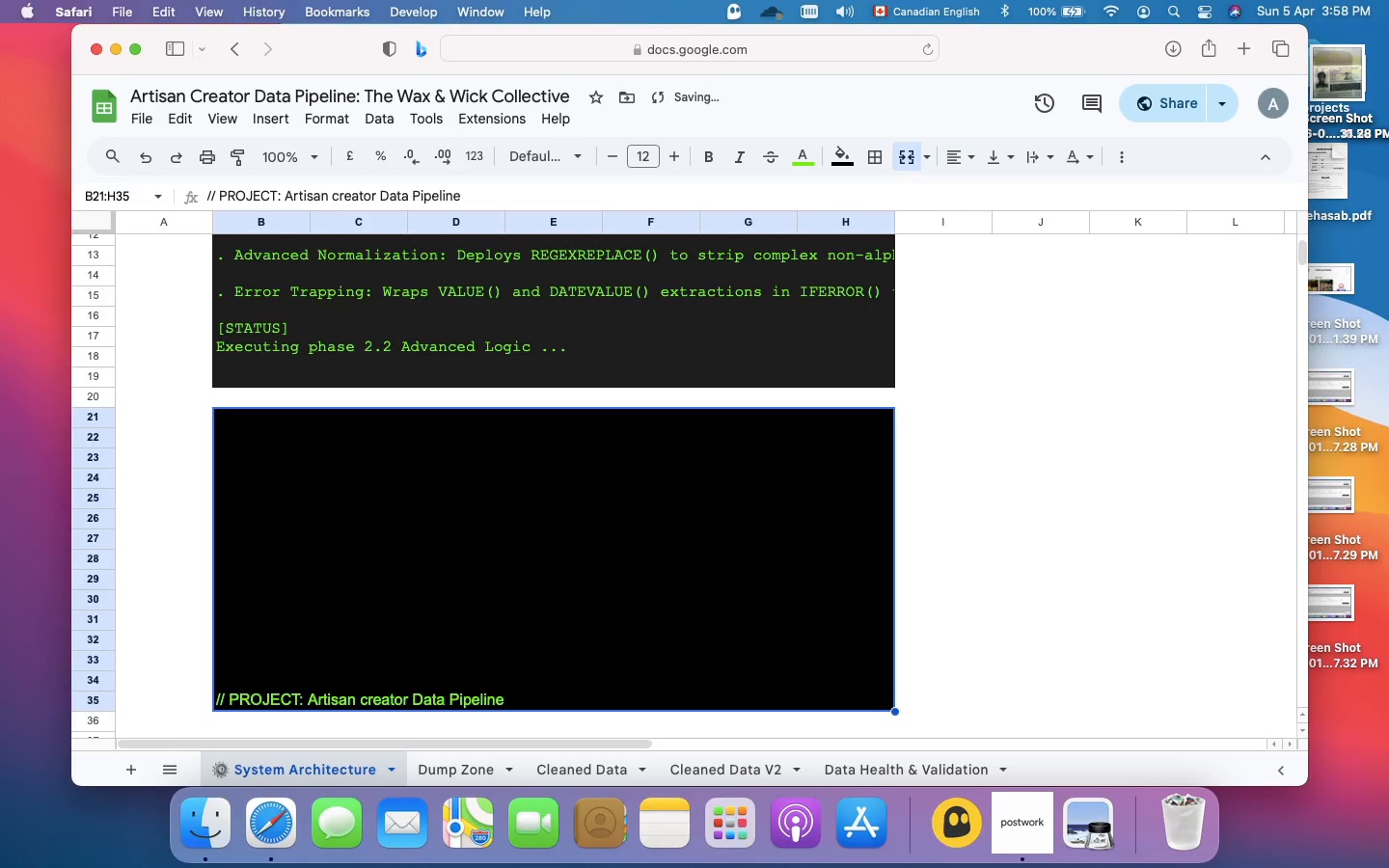 
key(Meta+Y)
 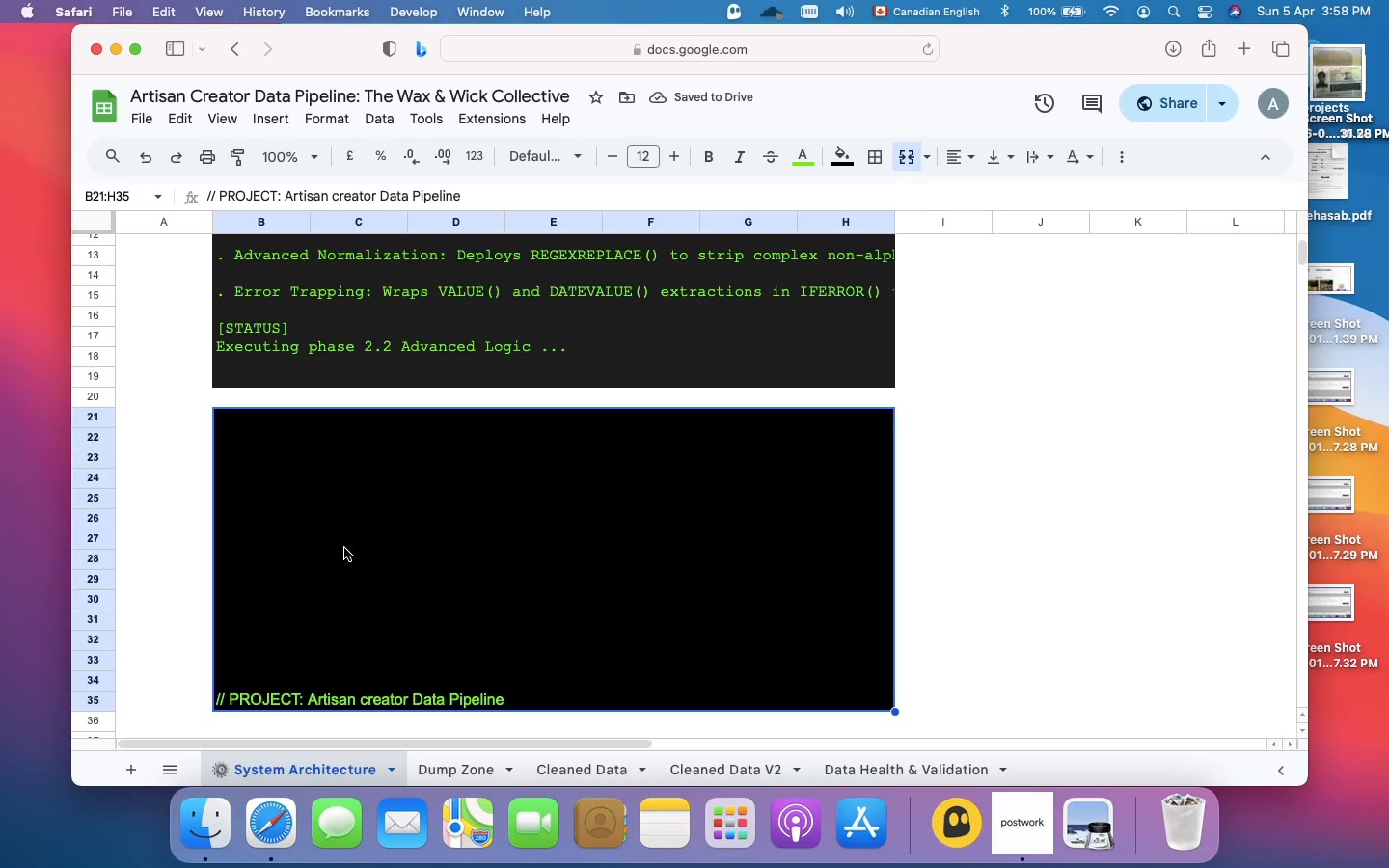 
left_click([338, 568])
 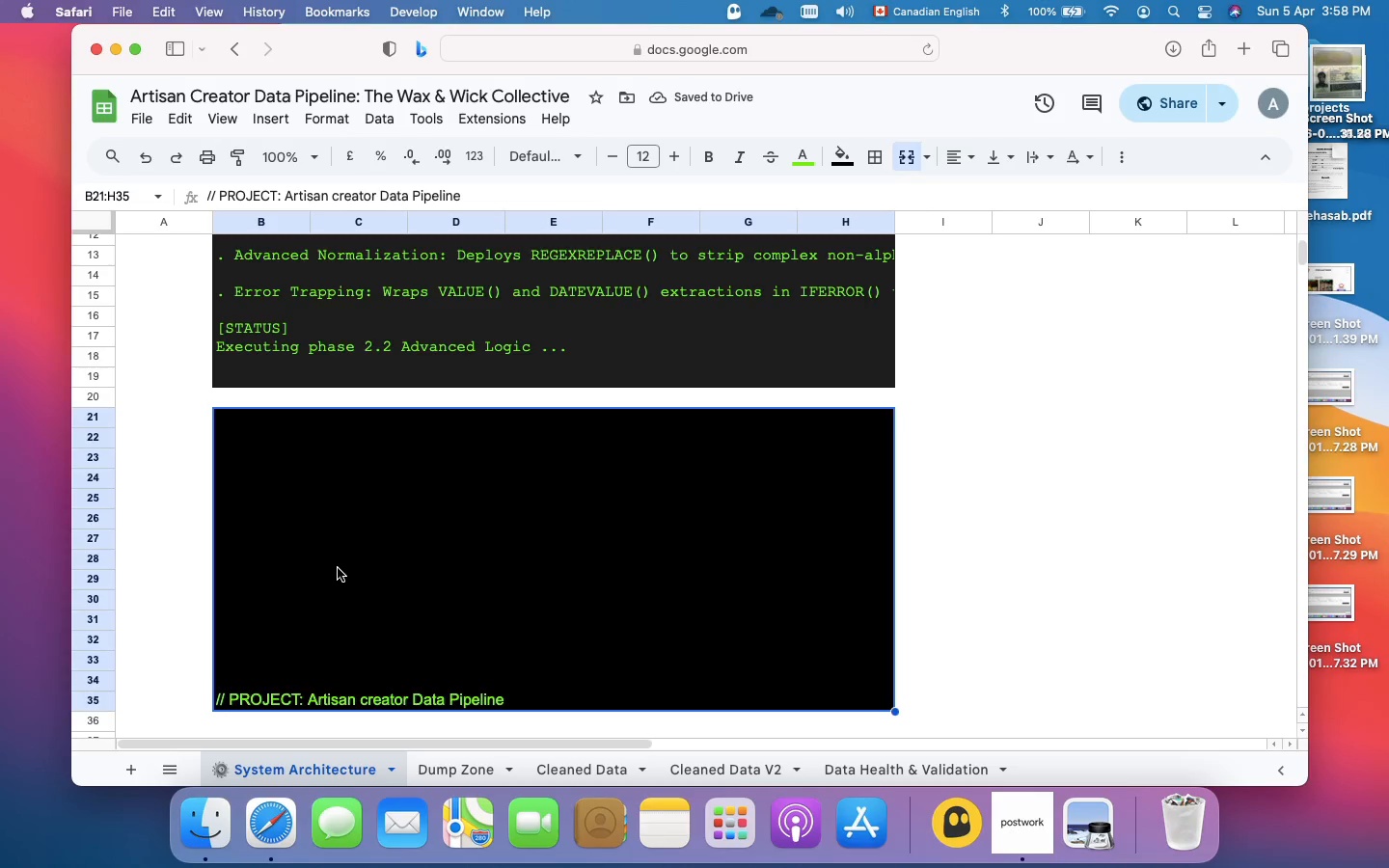 
double_click([338, 568])
 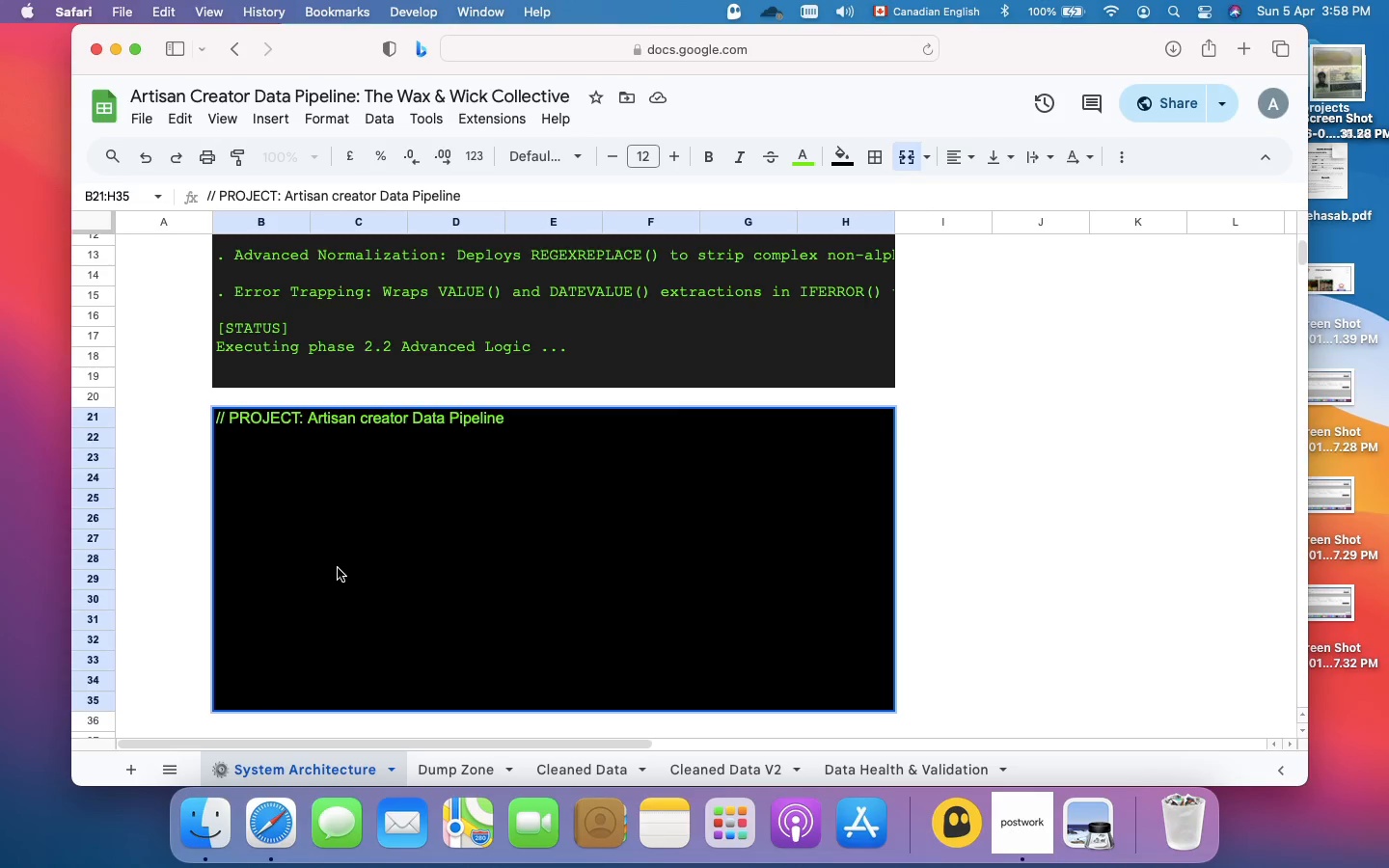 
key(Meta+Enter)
 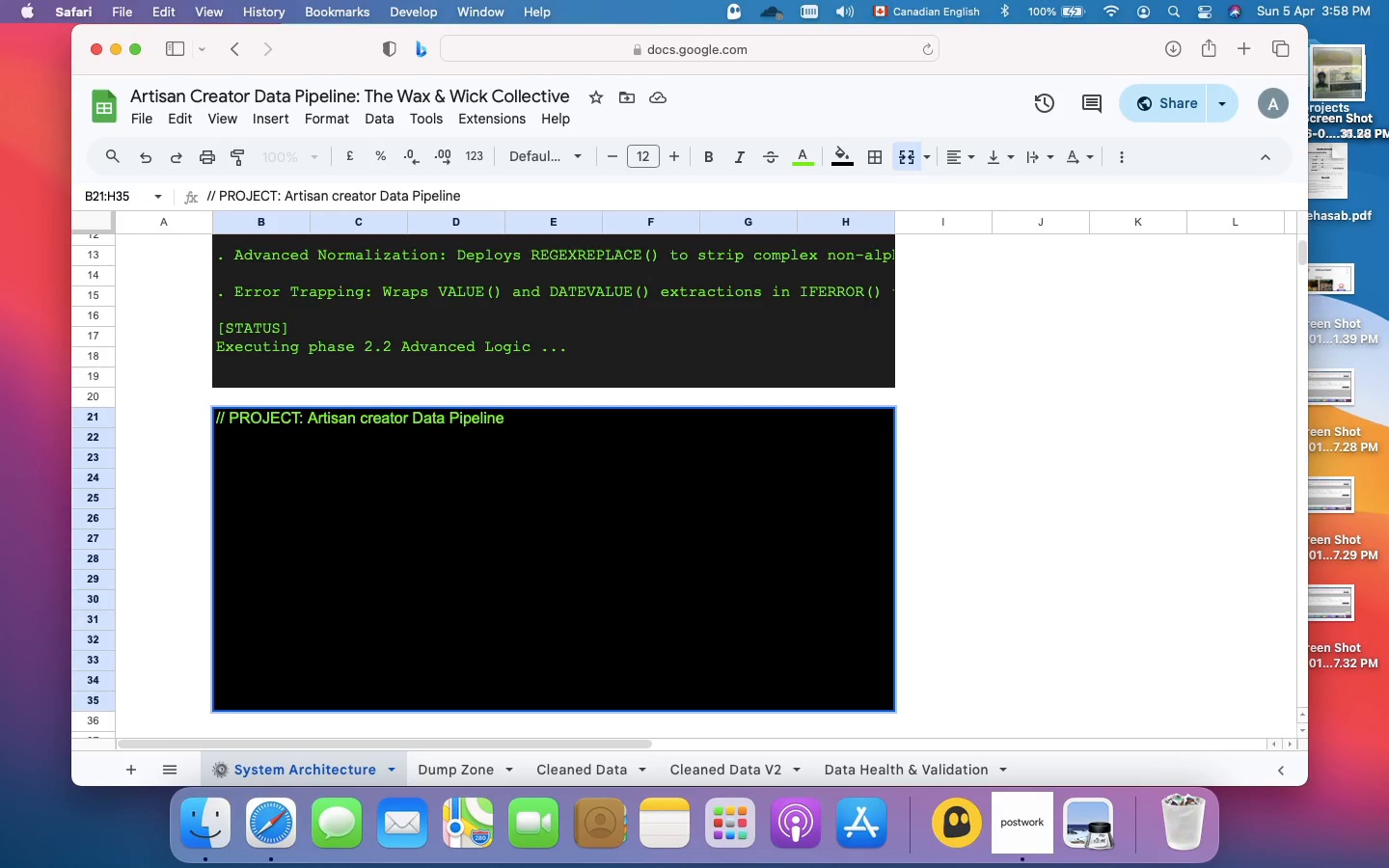 
type(//CLIENT: )
 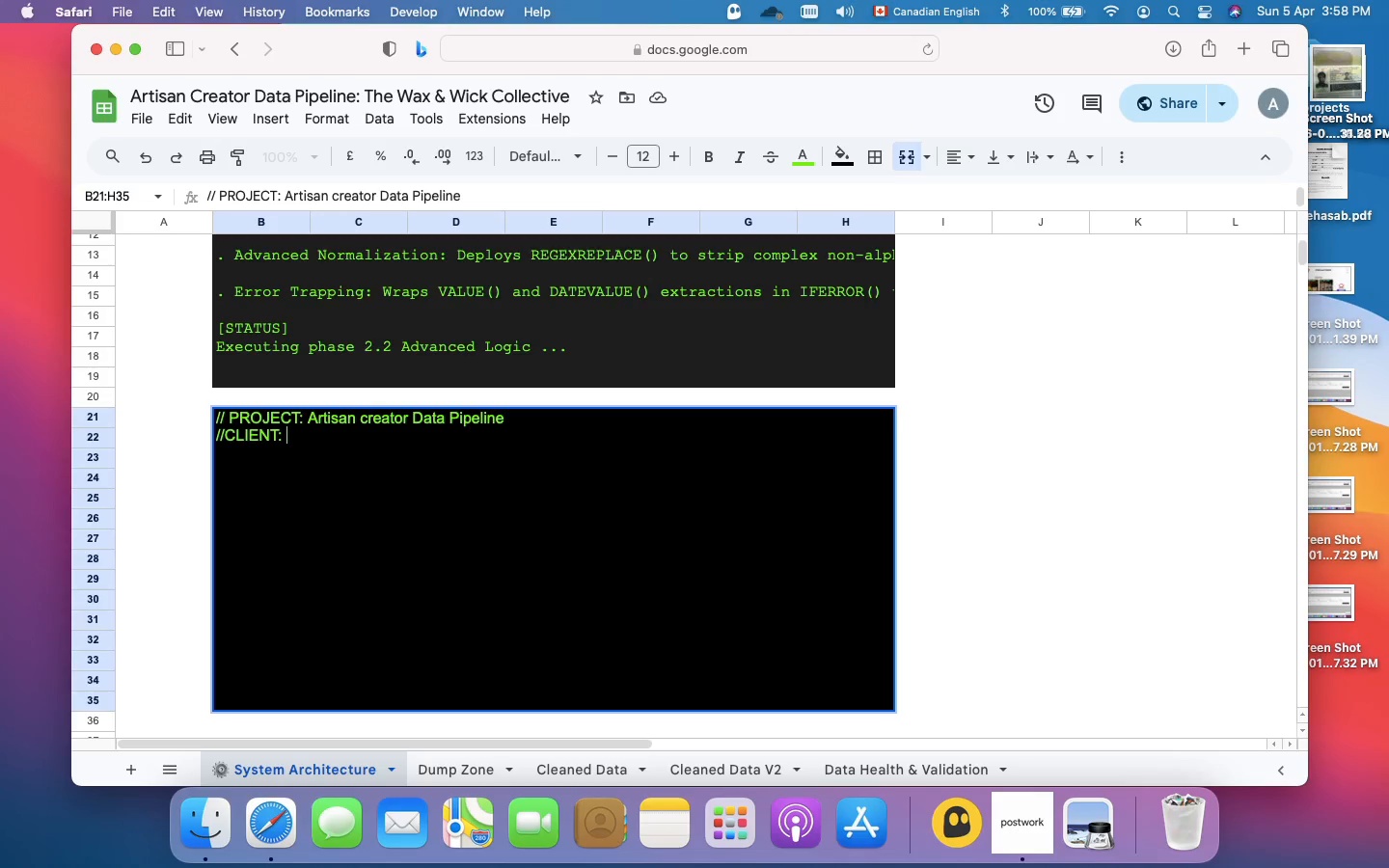 
type(The wax & wick collective)
 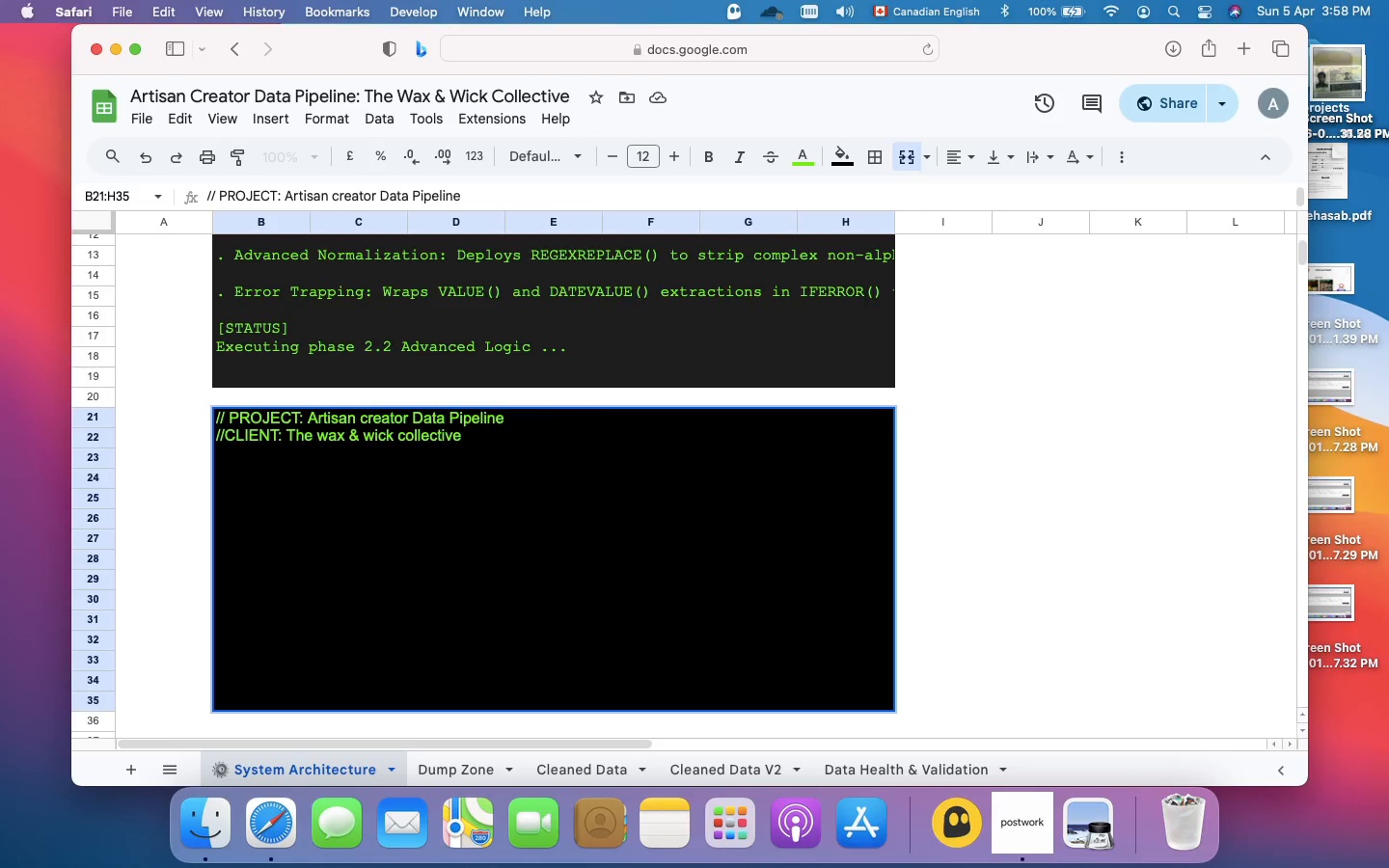 
key(Shift+Enter)
 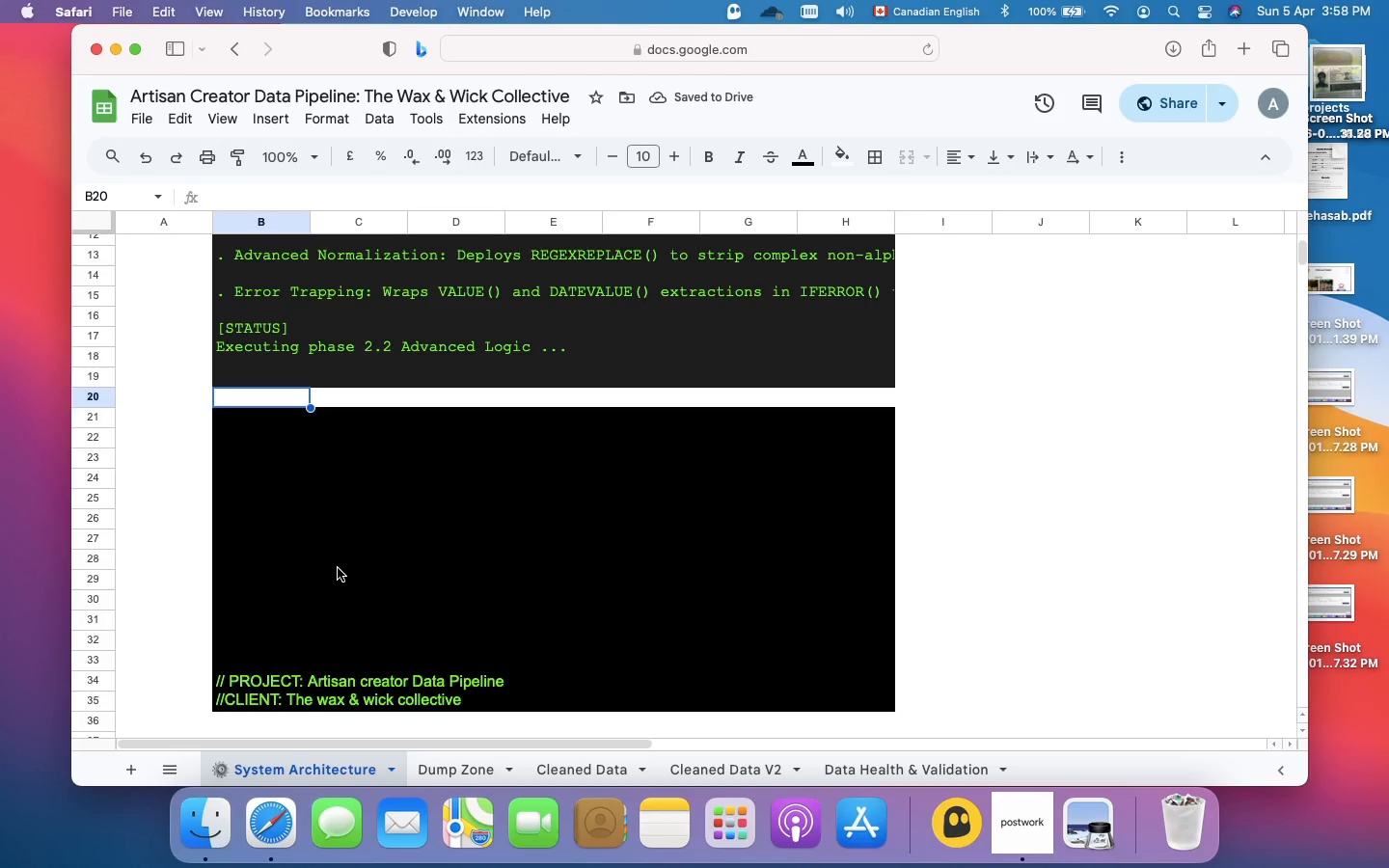 
wait(5.59)
 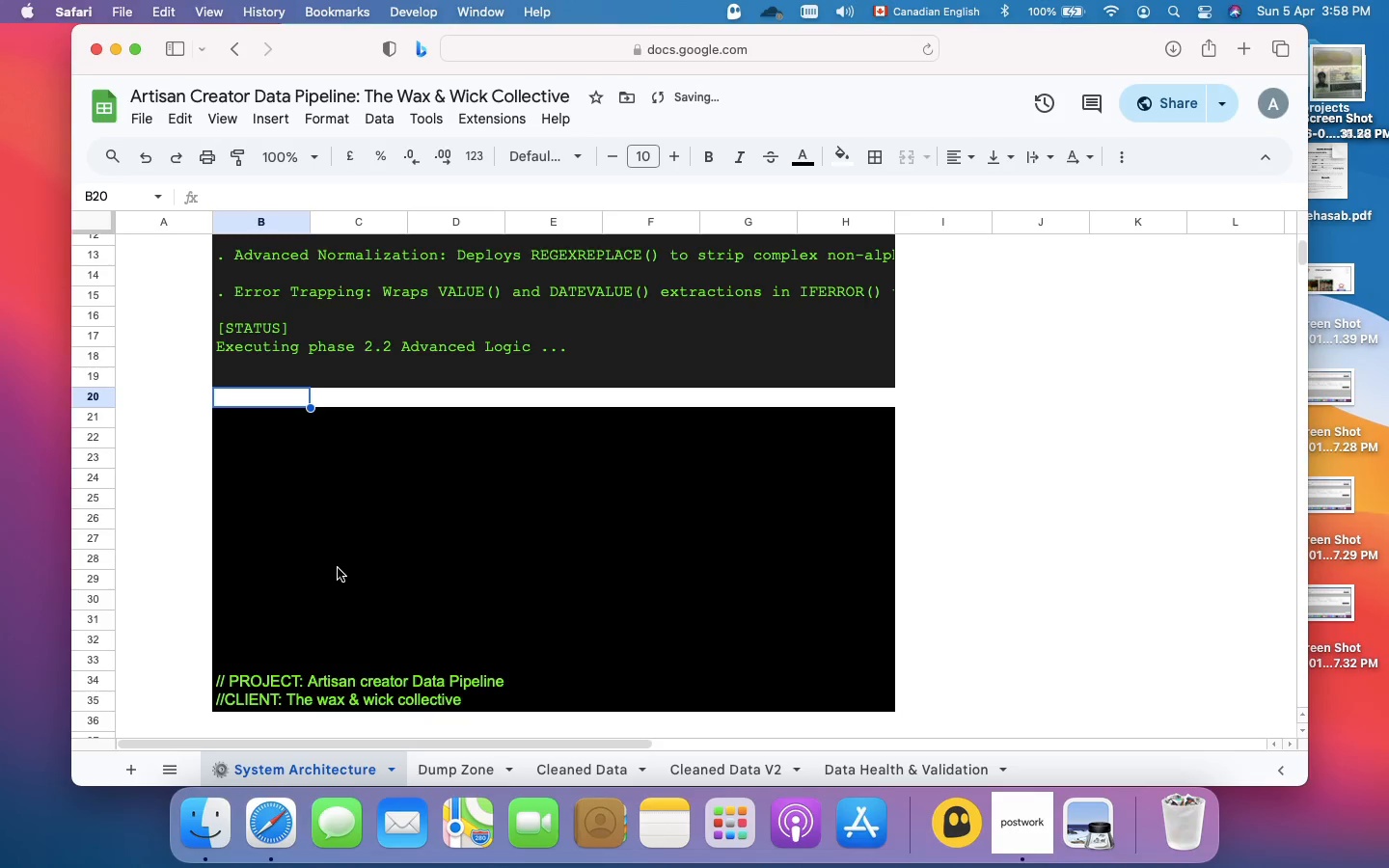 
key(Backspace)
 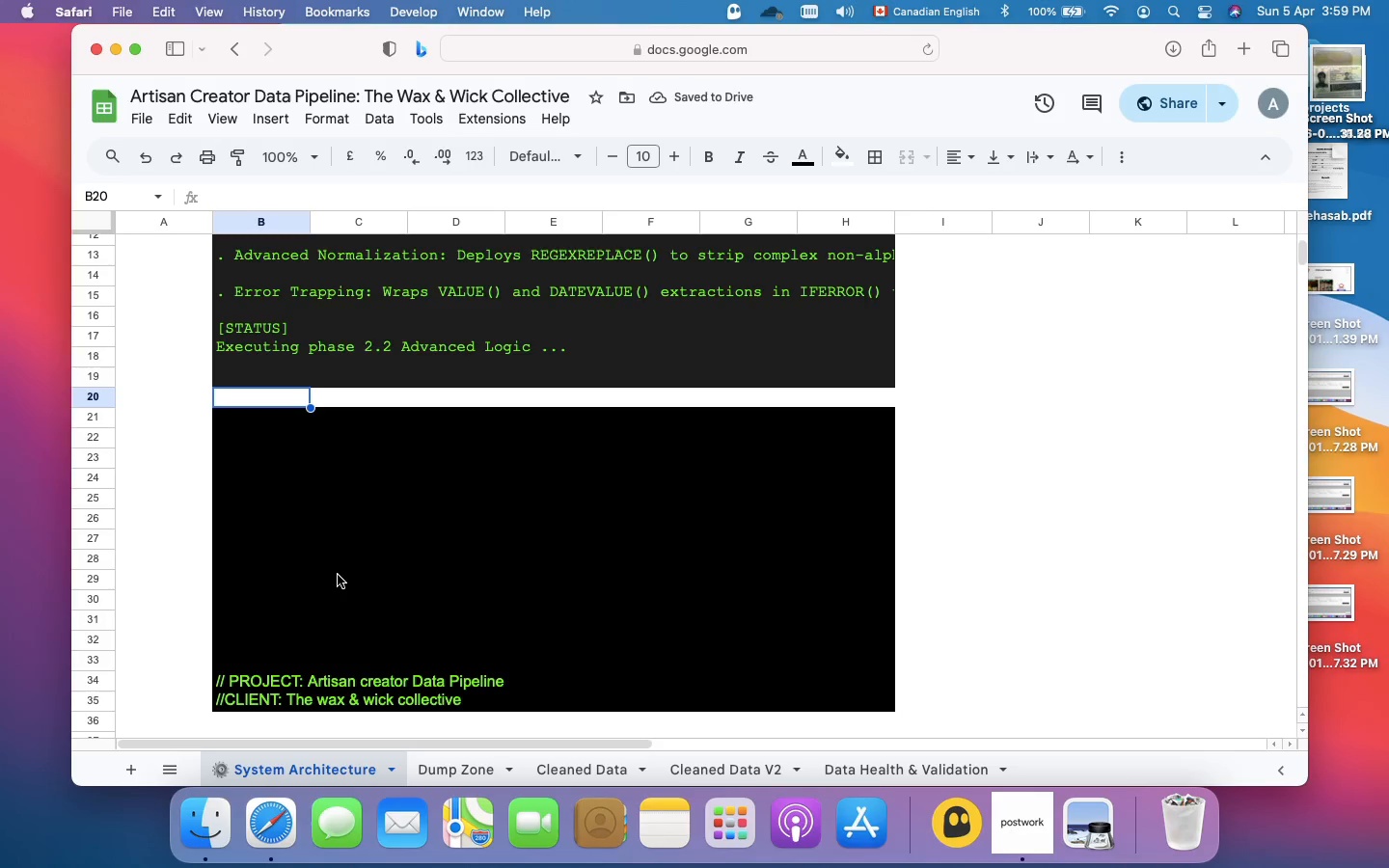 
left_click([341, 585])
 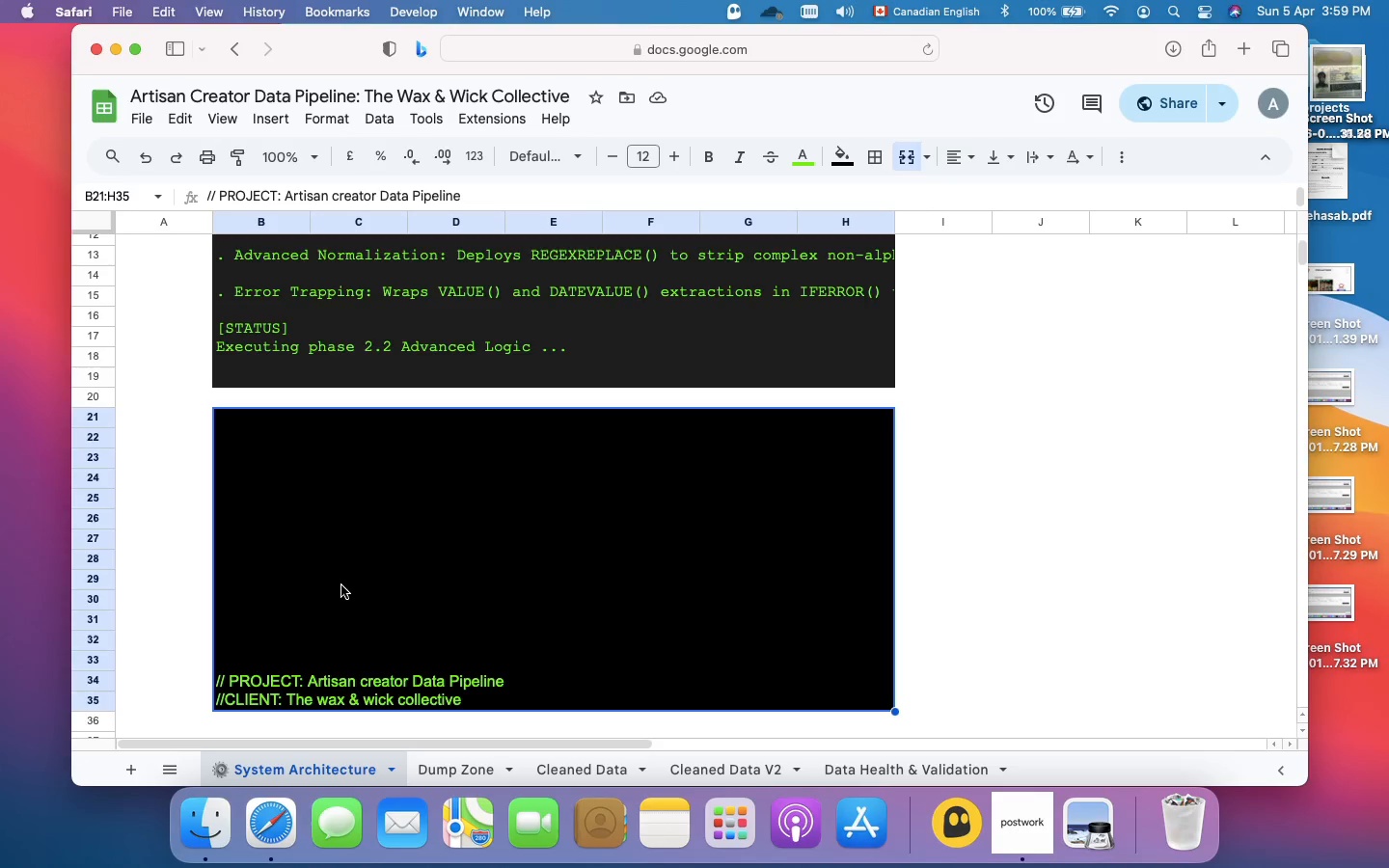 
double_click([341, 585])
 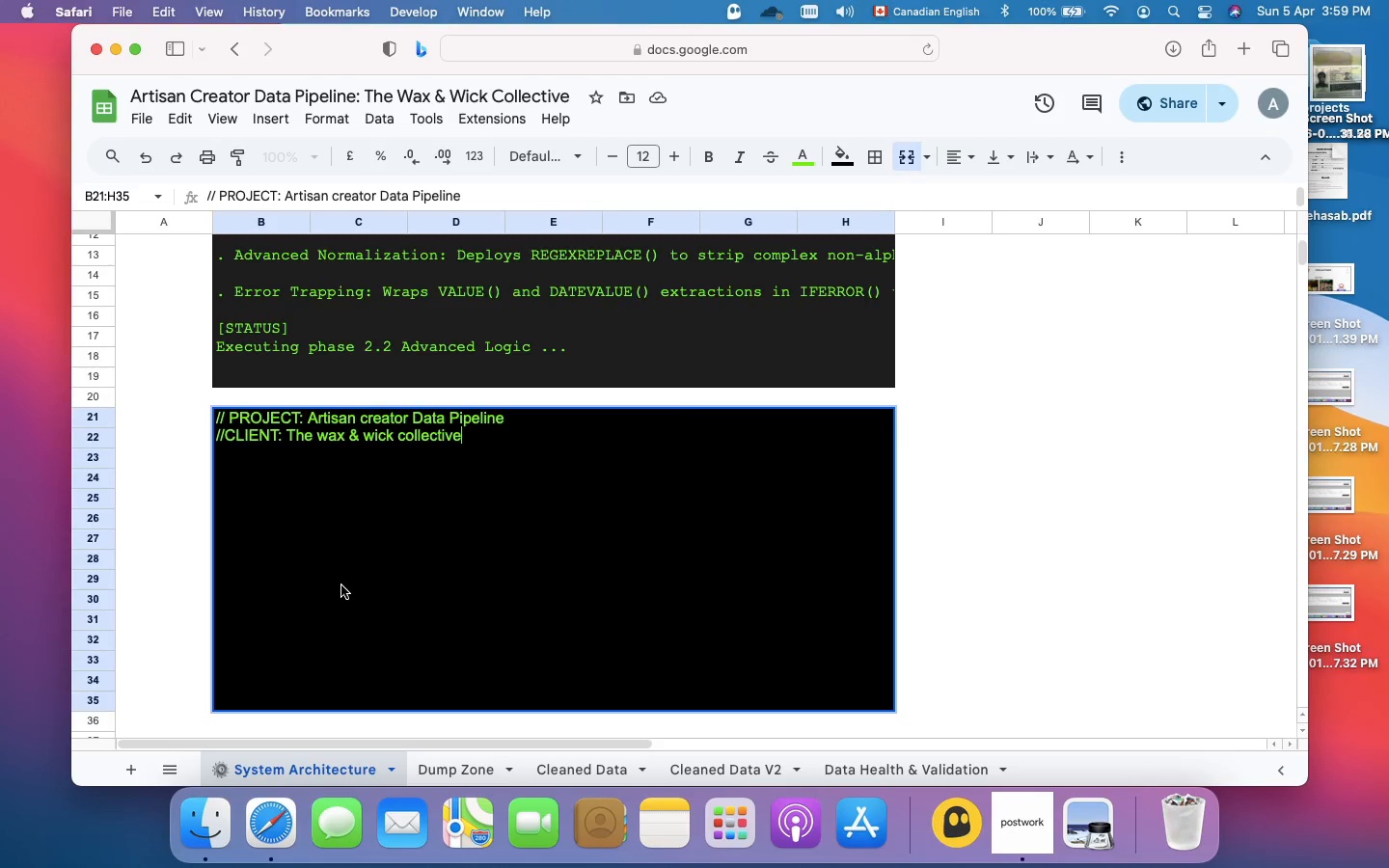 
key(Meta+Enter)
 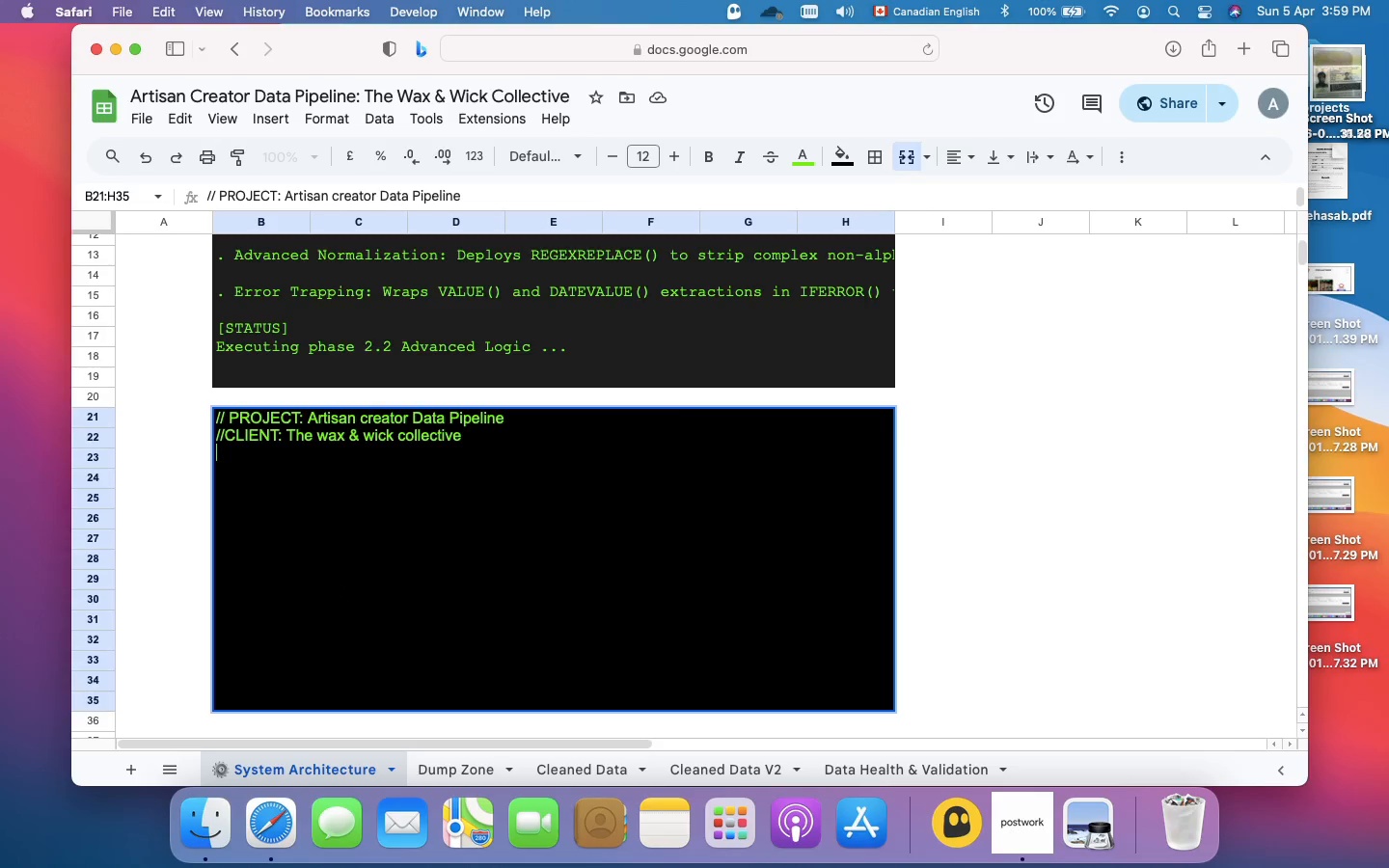 
type(CURRENT MODULE: Phase 4.1 - Dynamic Extraction Engine)
 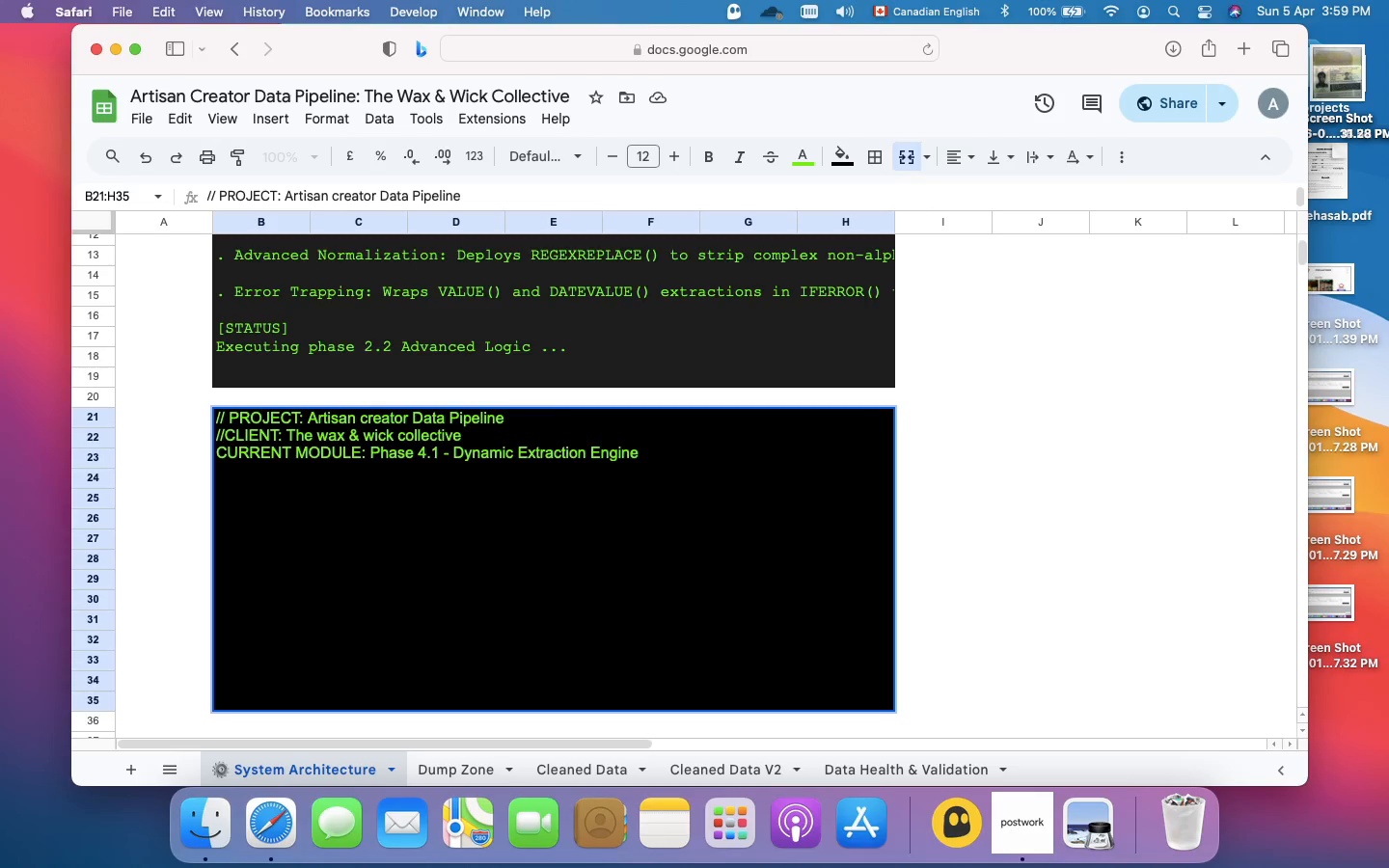 
key(Meta+Enter)
 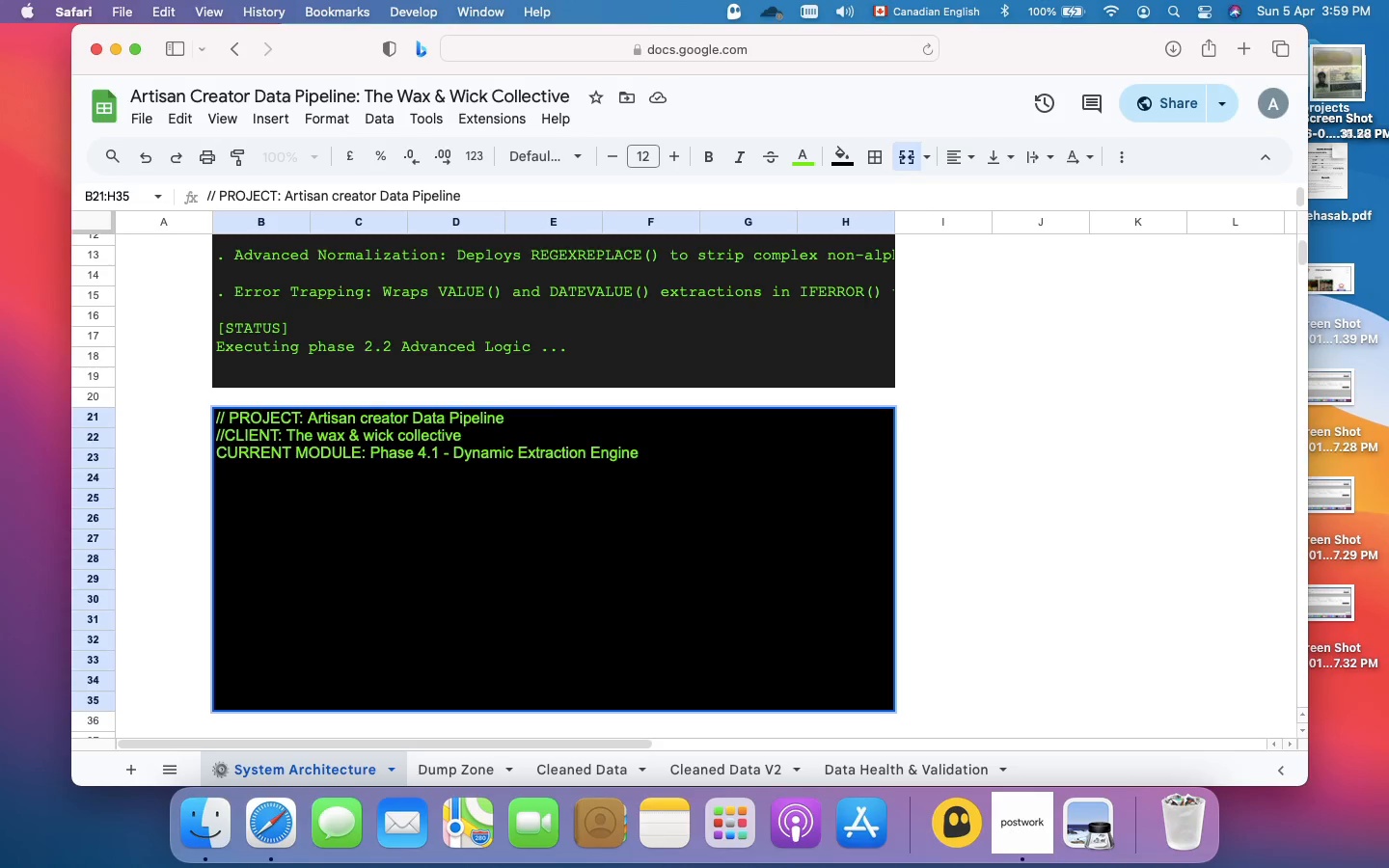 
key(ArrowUp)
 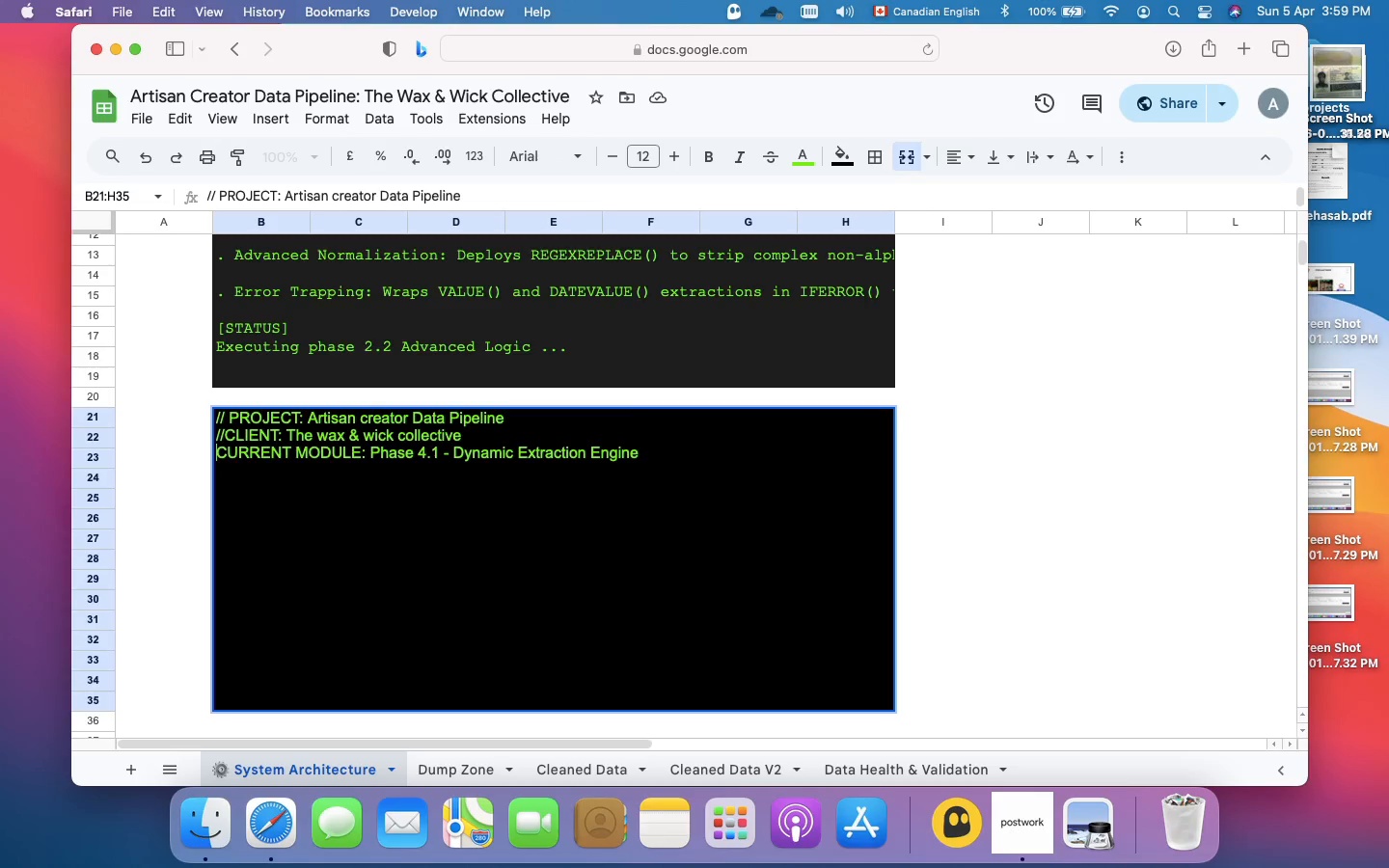 
key(Slash)
 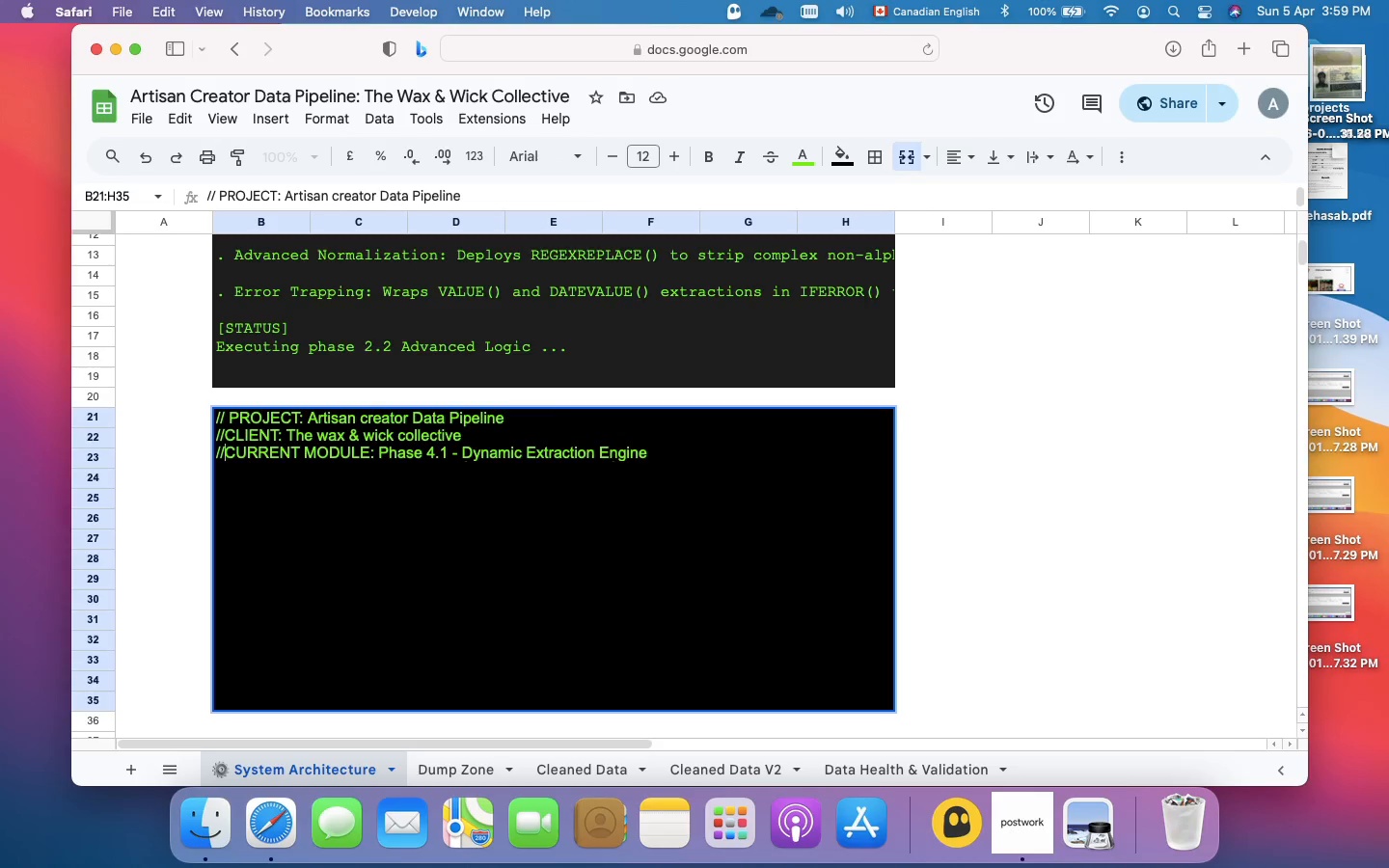 
key(Slash)
 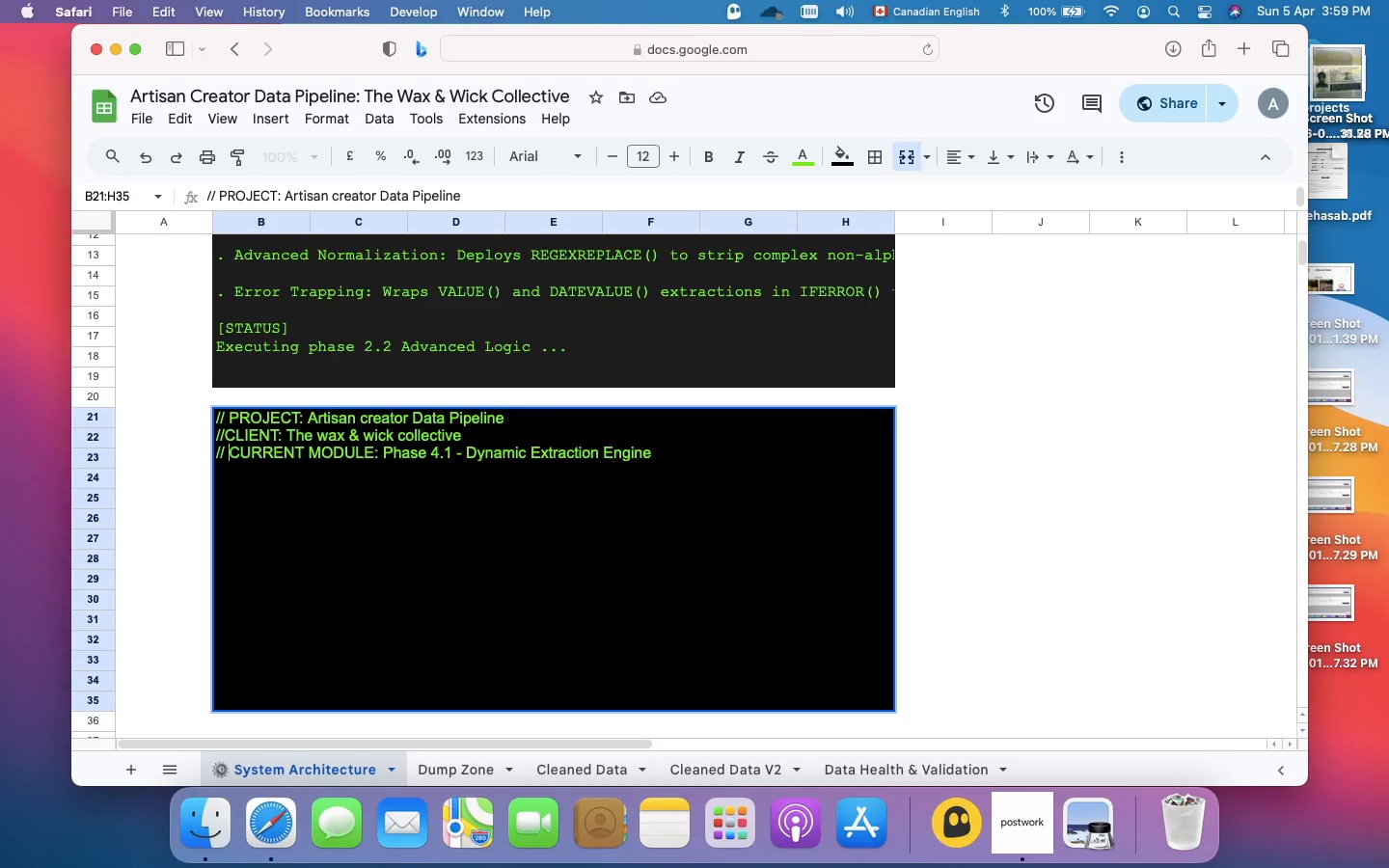 
key(Space)
 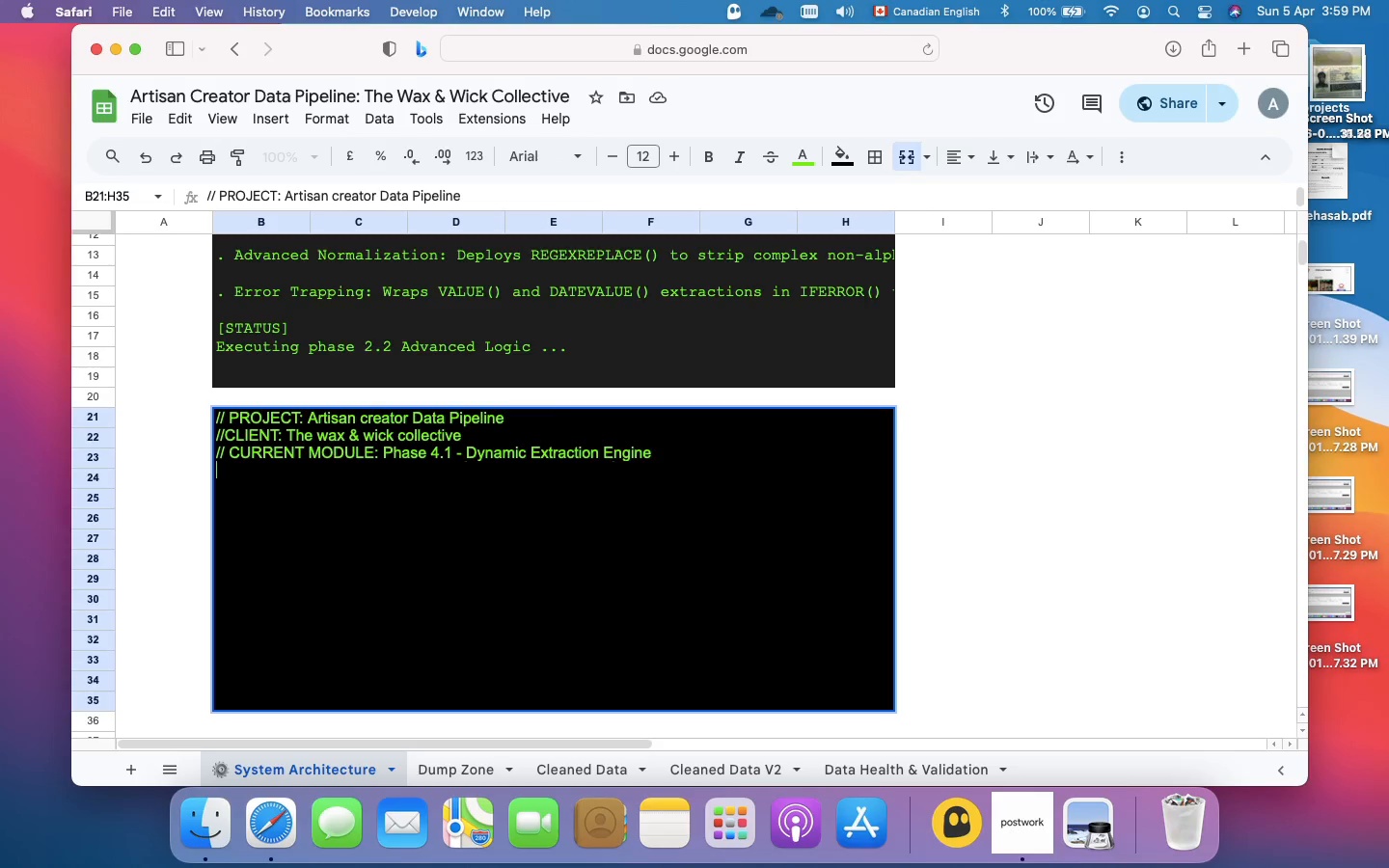 
key(ArrowDown)
 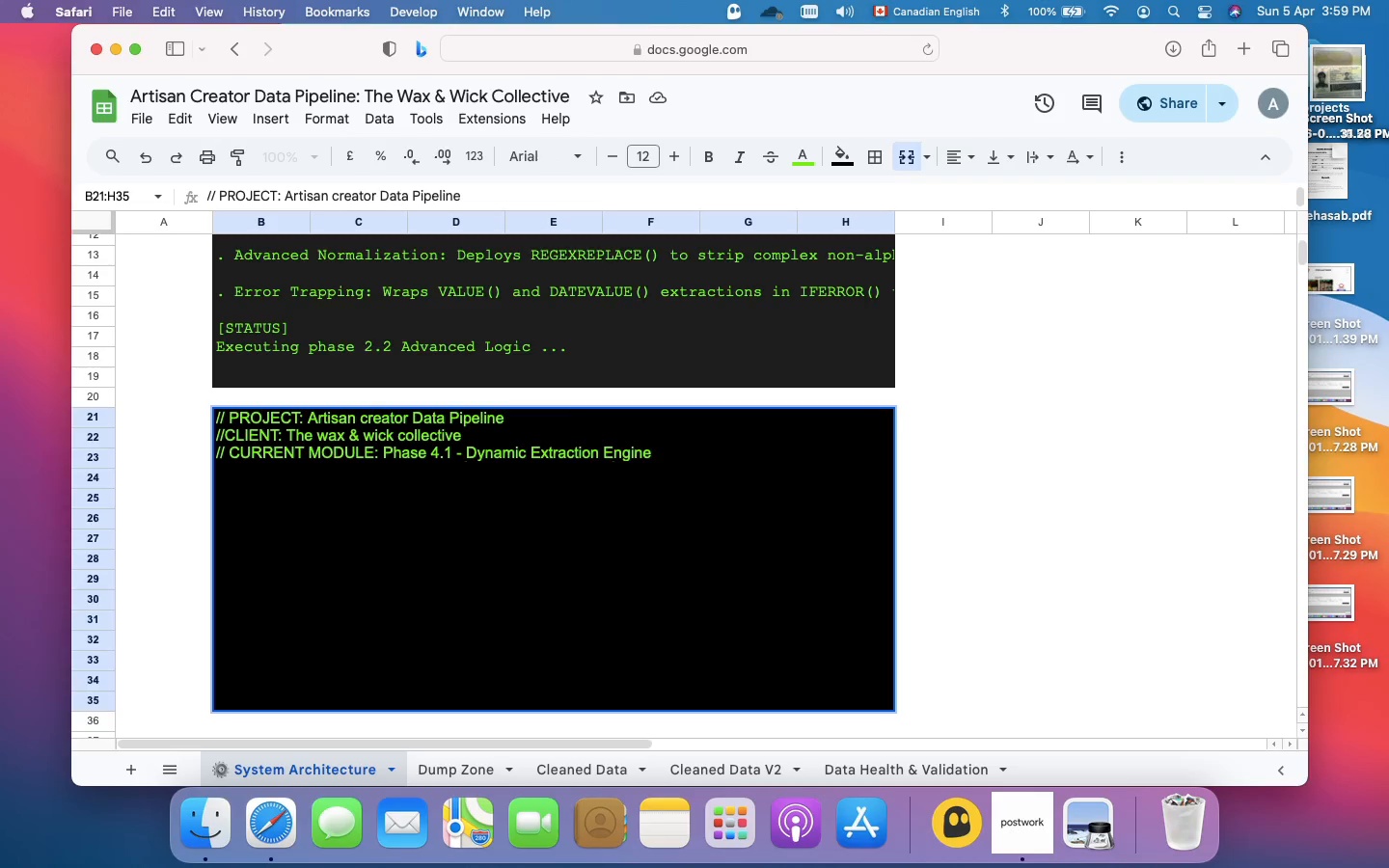 
key(ArrowDown)
 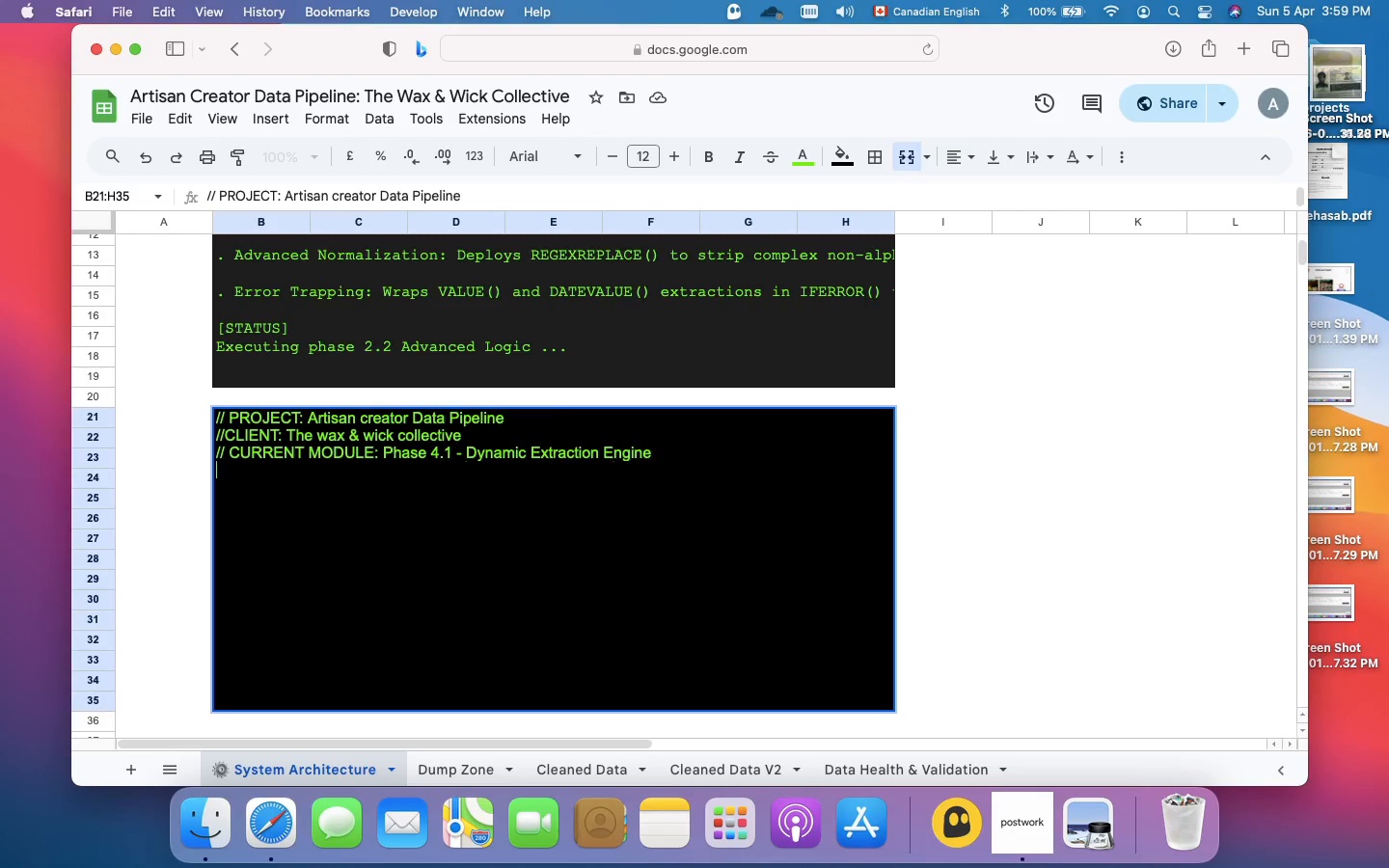 
key(Meta+Enter)
 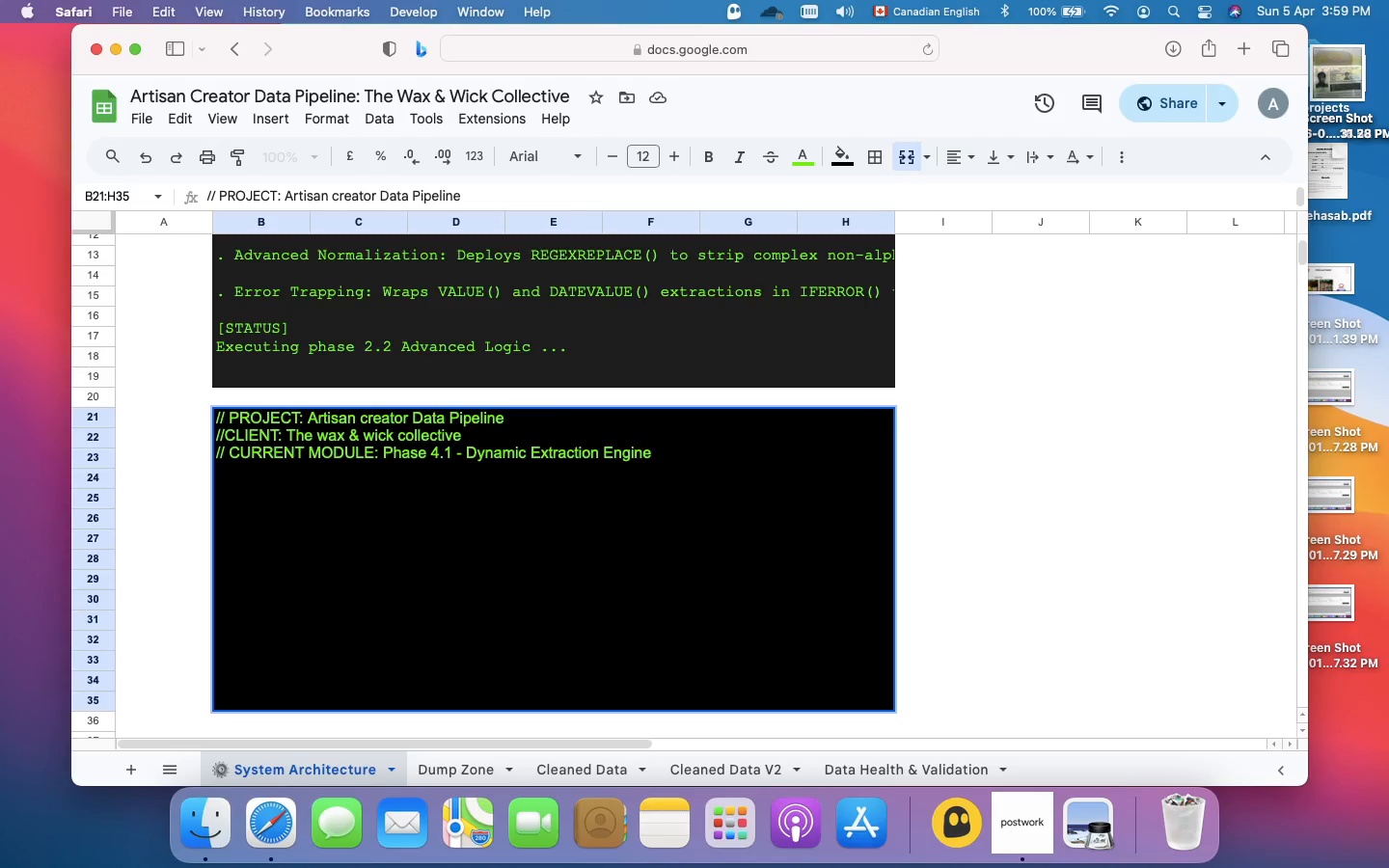 
type([object)
key(Backspace)
key(Backspace)
key(Backspace)
key(Backspace)
key(Backspace)
key(Backspace)
type(OBJECTIVE])
 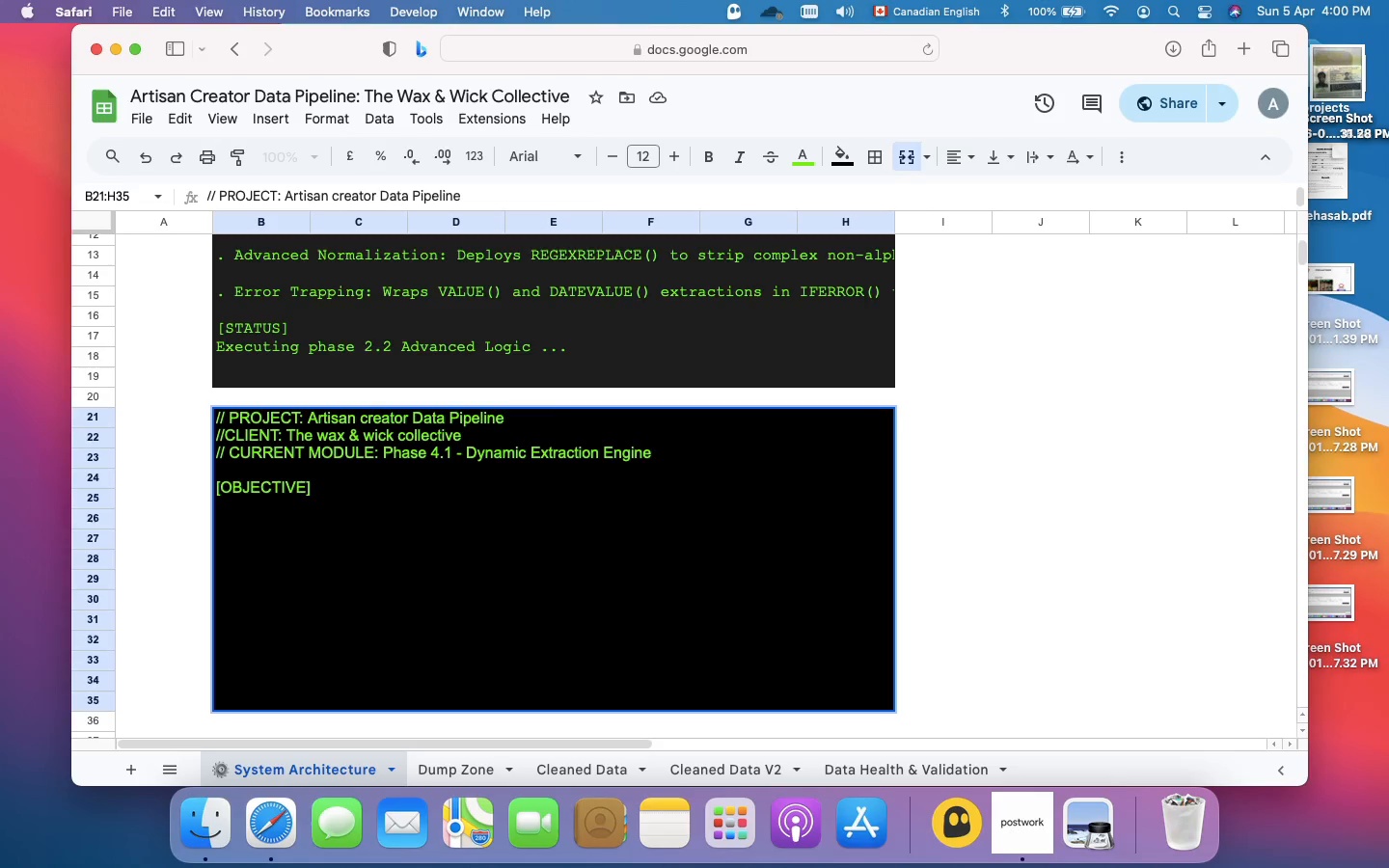 
key(Meta+Enter)
 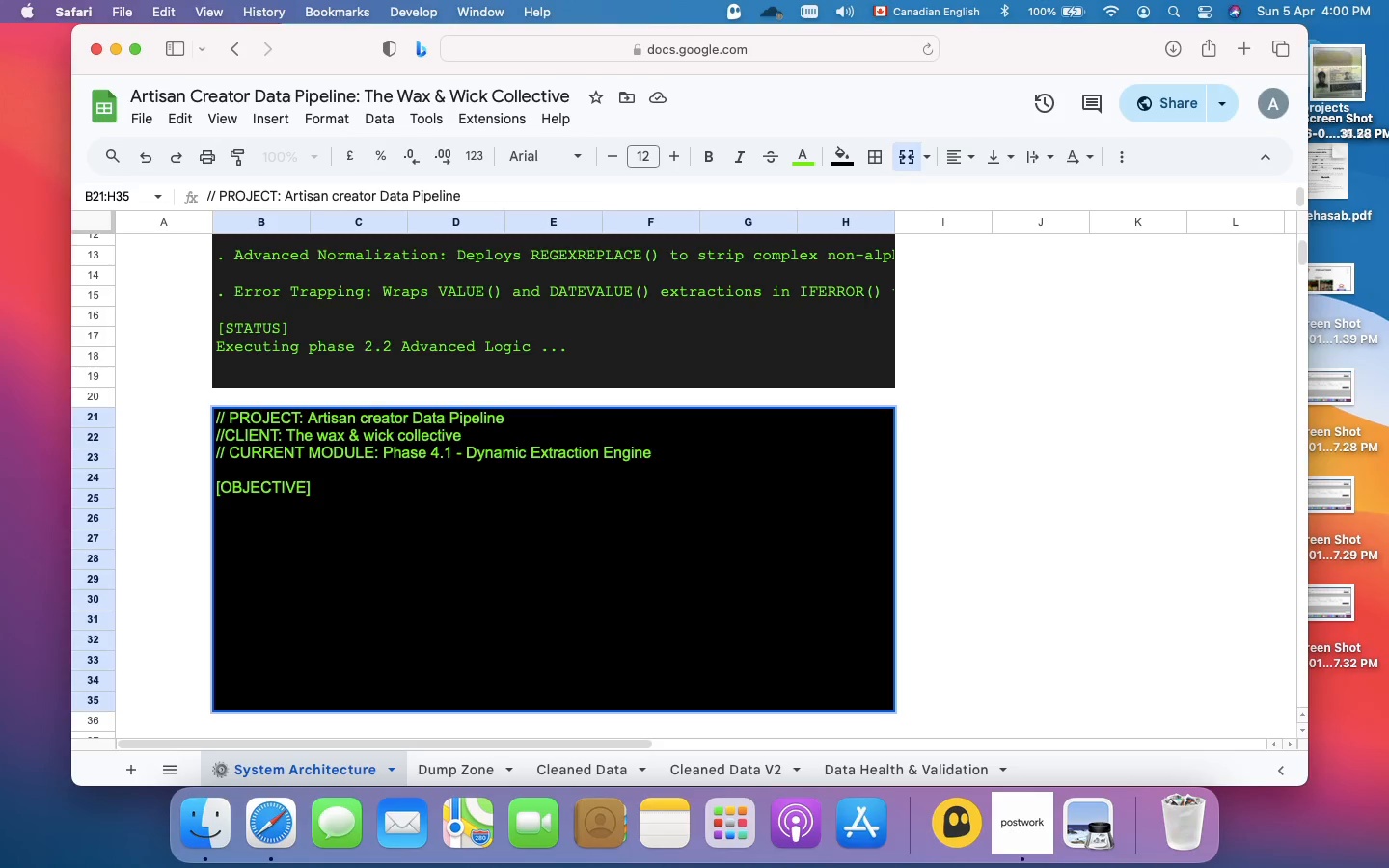 
key(Meta+Enter)
 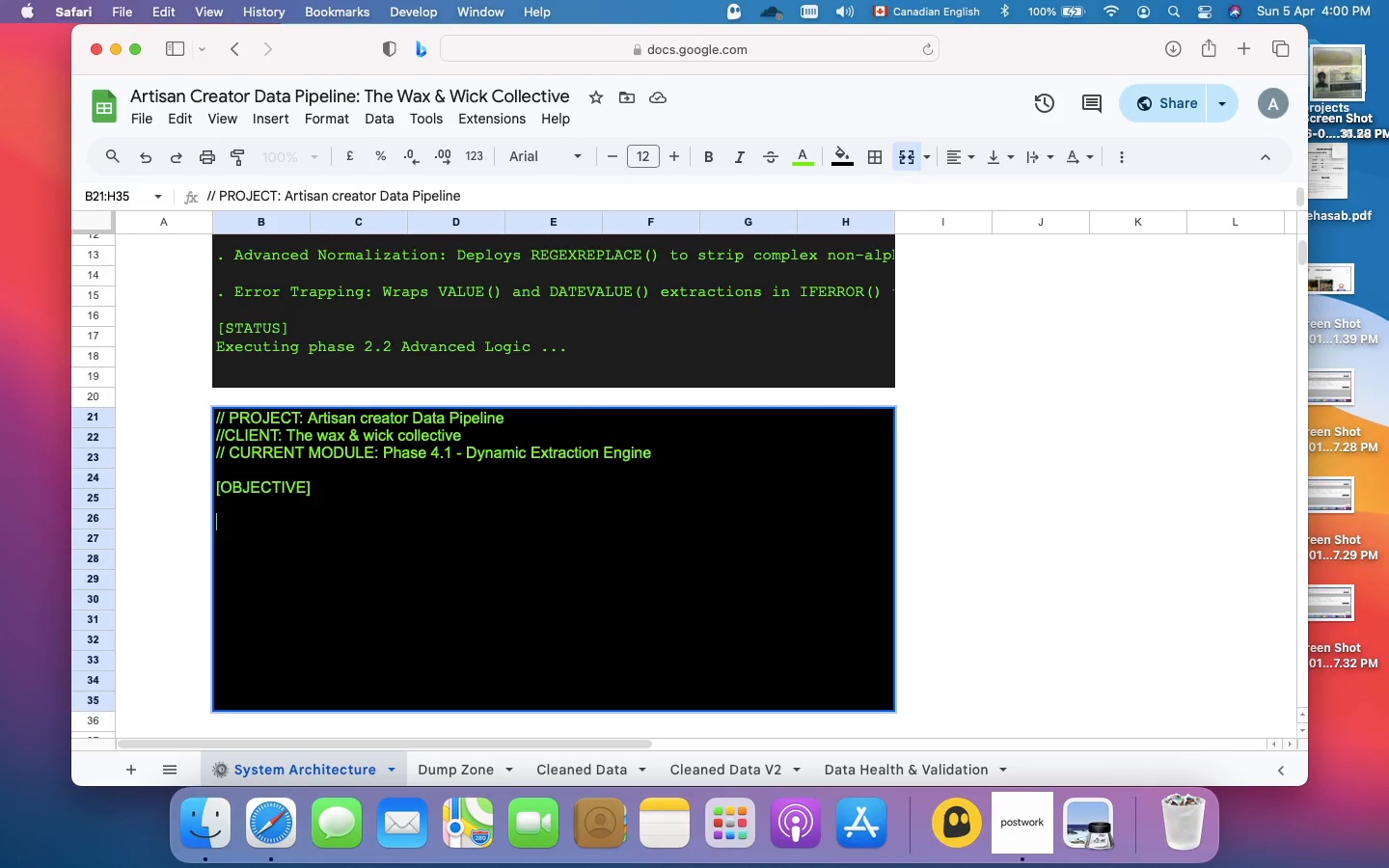 
type(Deploy a production-ready output layer that dynamically )
 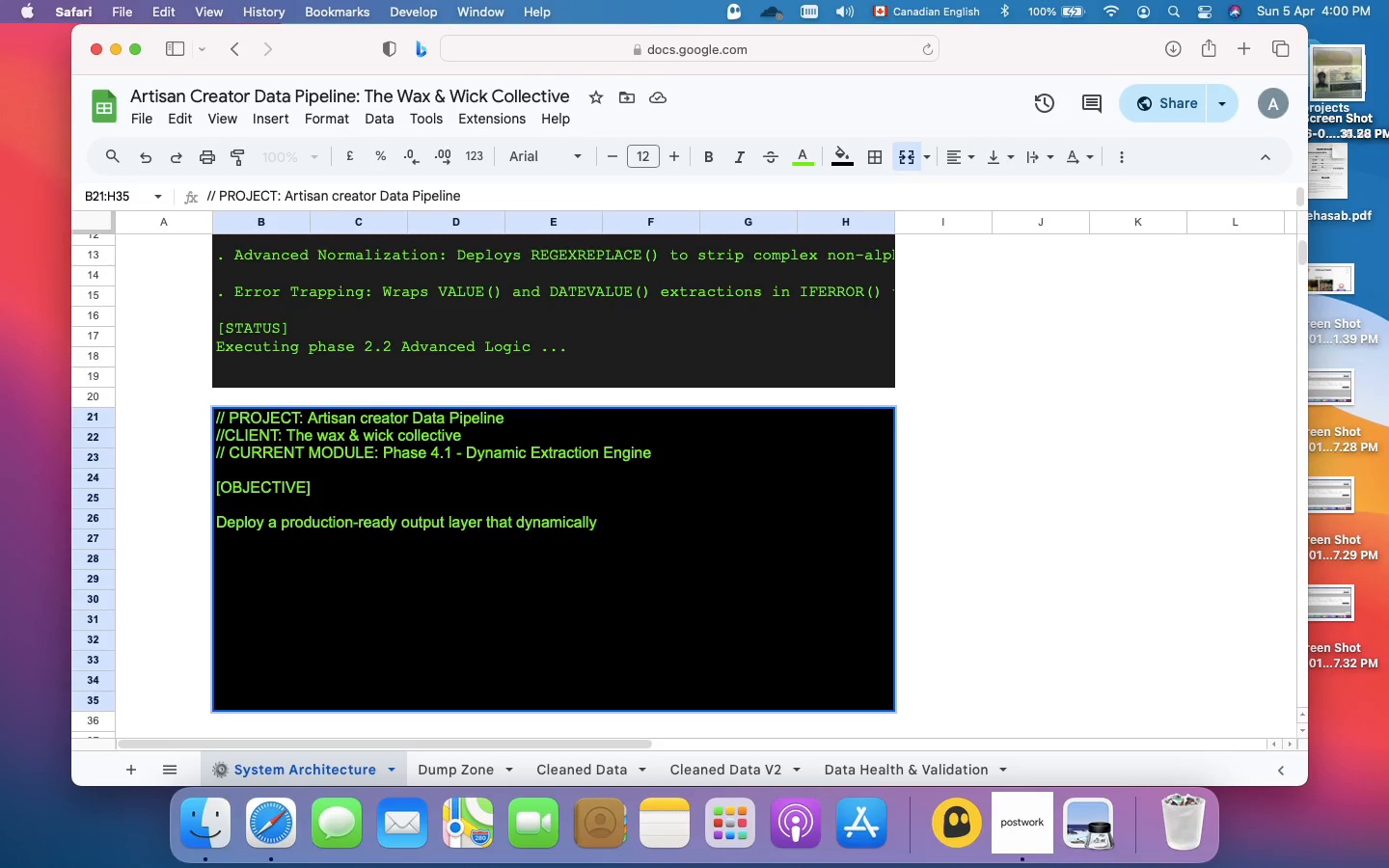 
type(routes)
 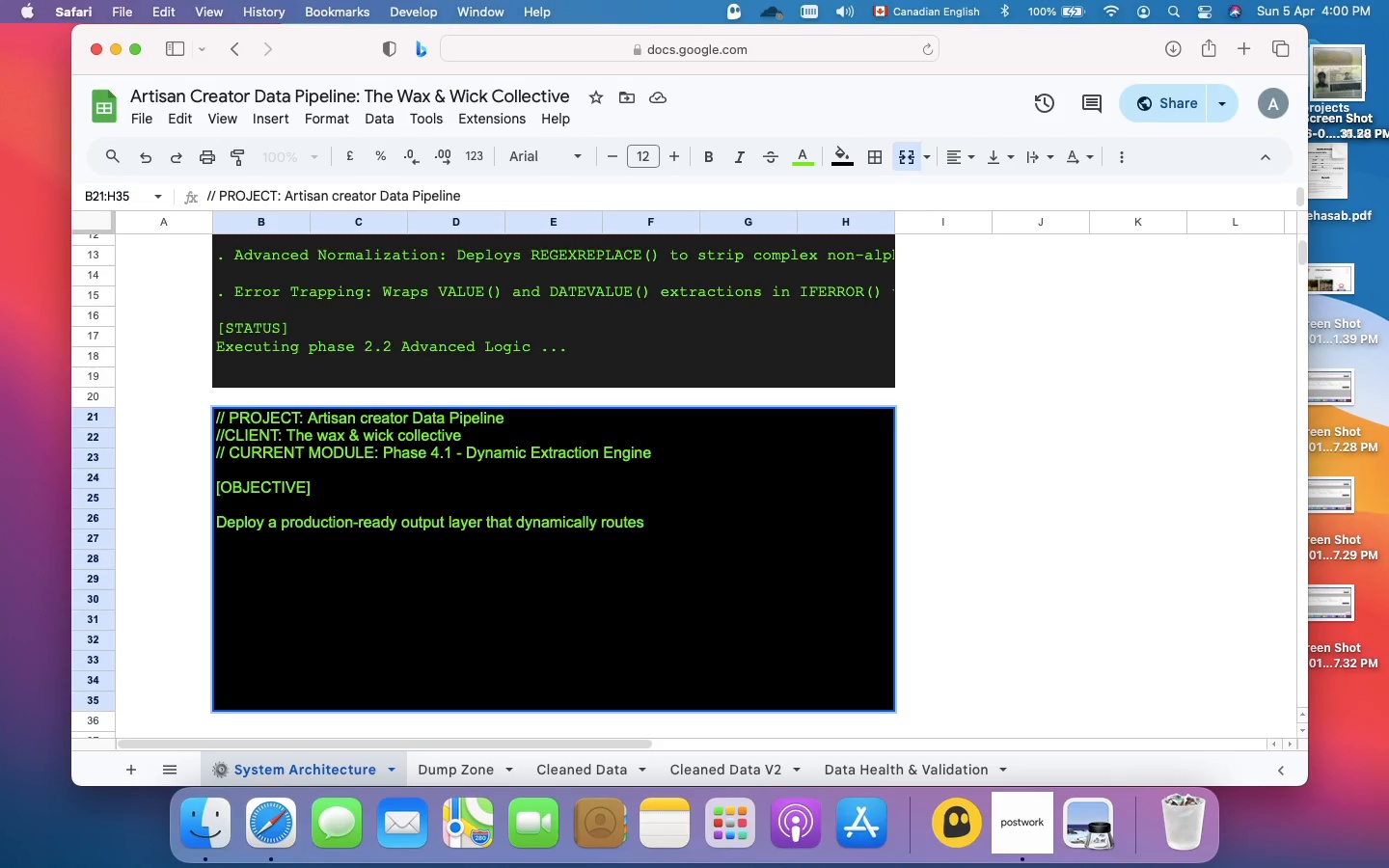 
type( clean data to the warehouse team while filterinh o)
key(Backspace)
key(Backspace)
key(Backspace)
type(g out )
 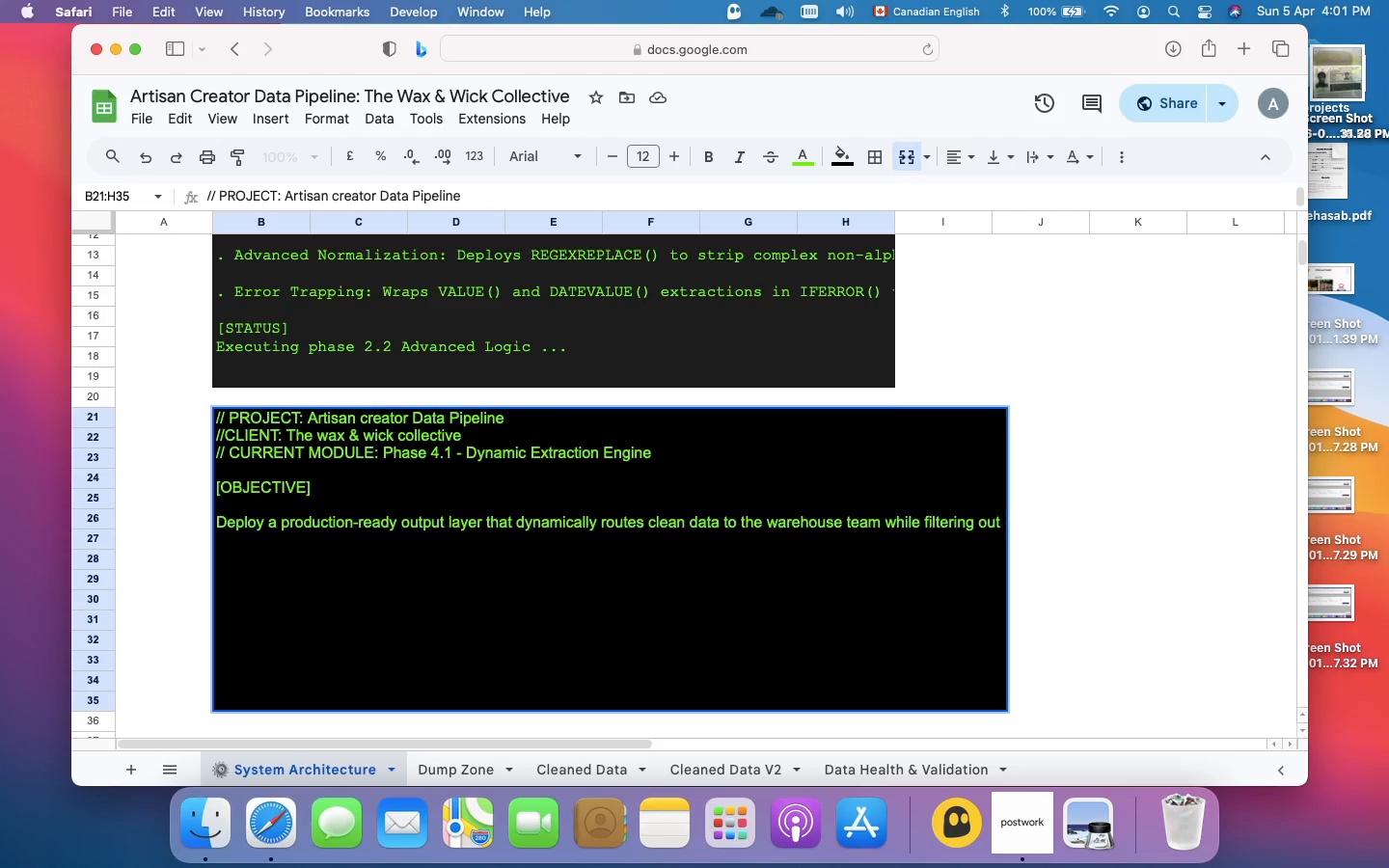 
type(any records flagged by the phase 3 Validation matrix.)
 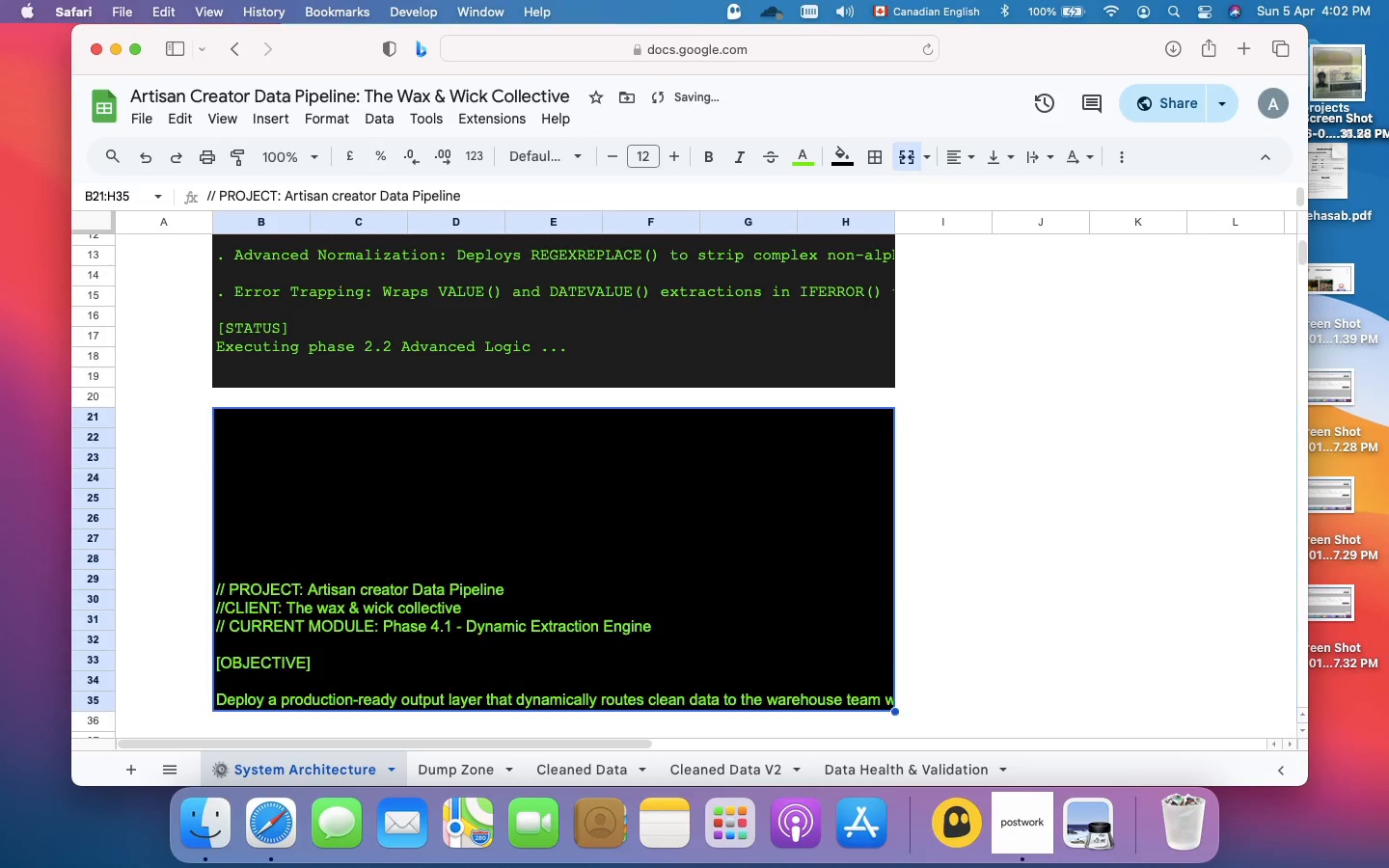 
key(Enter)
 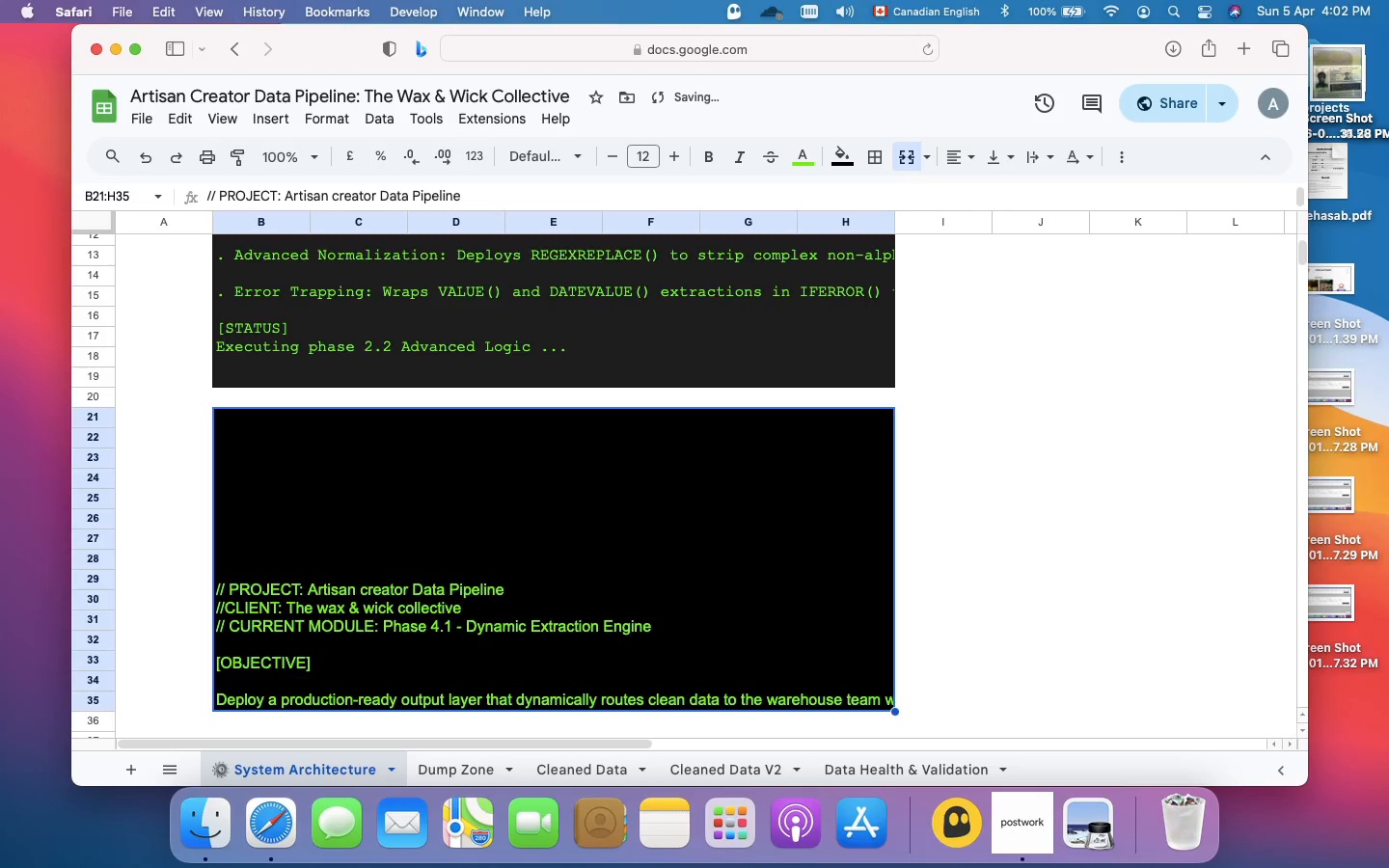 
double_click([341, 585])
 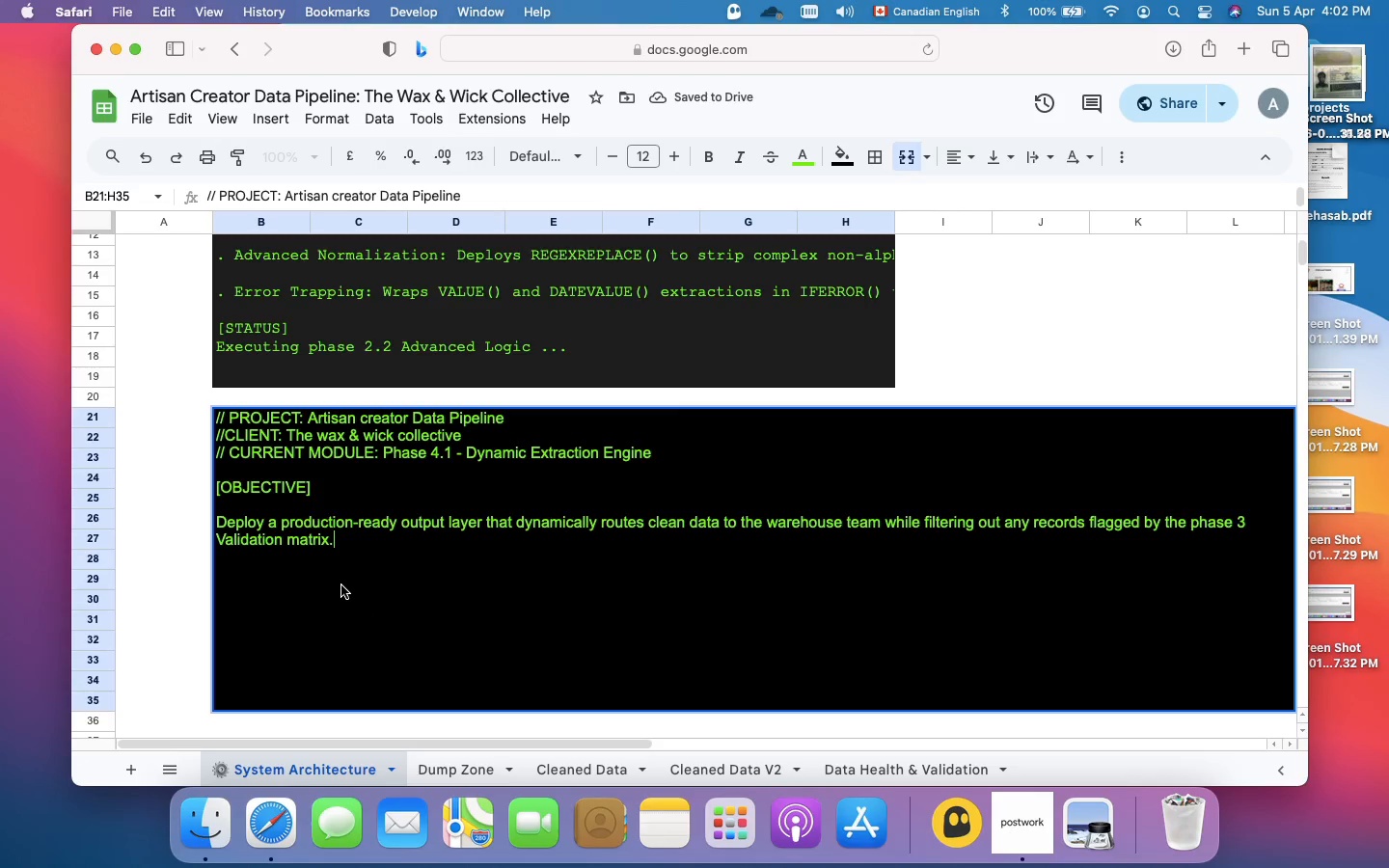 
key(Meta+Enter)
 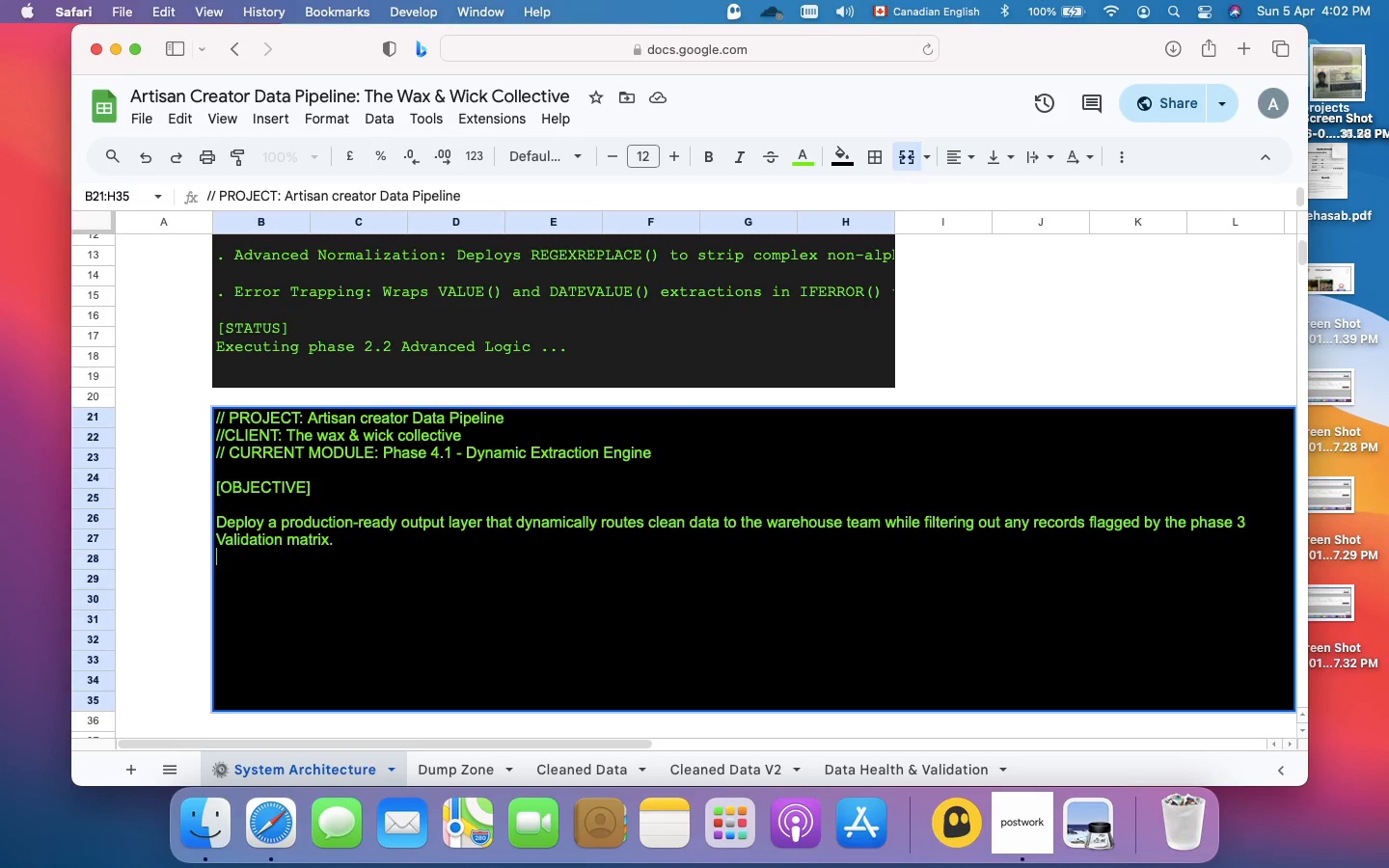 
key(Meta+Enter)
 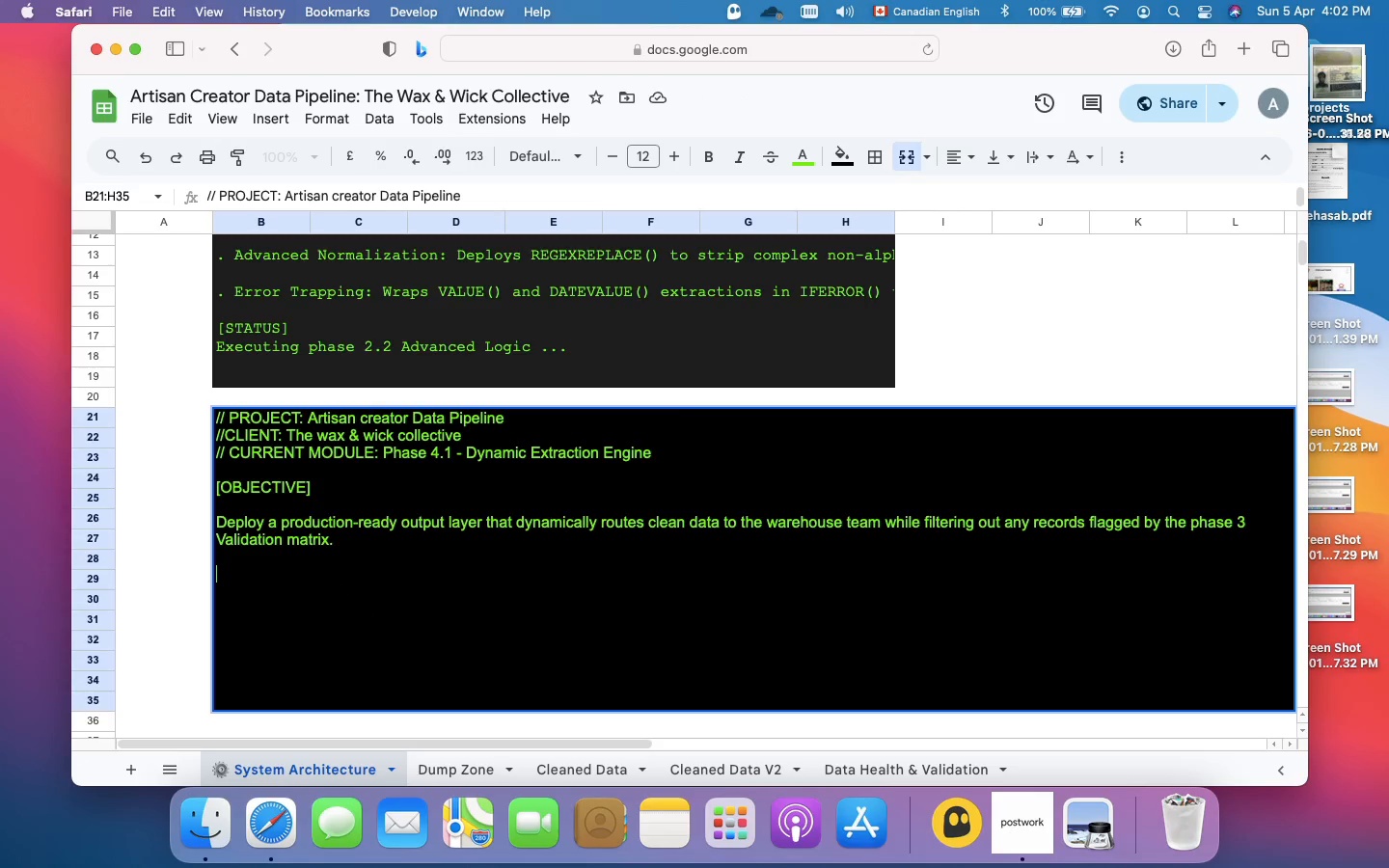 
hold_key(key=CommandLeft, duration=0.72)
 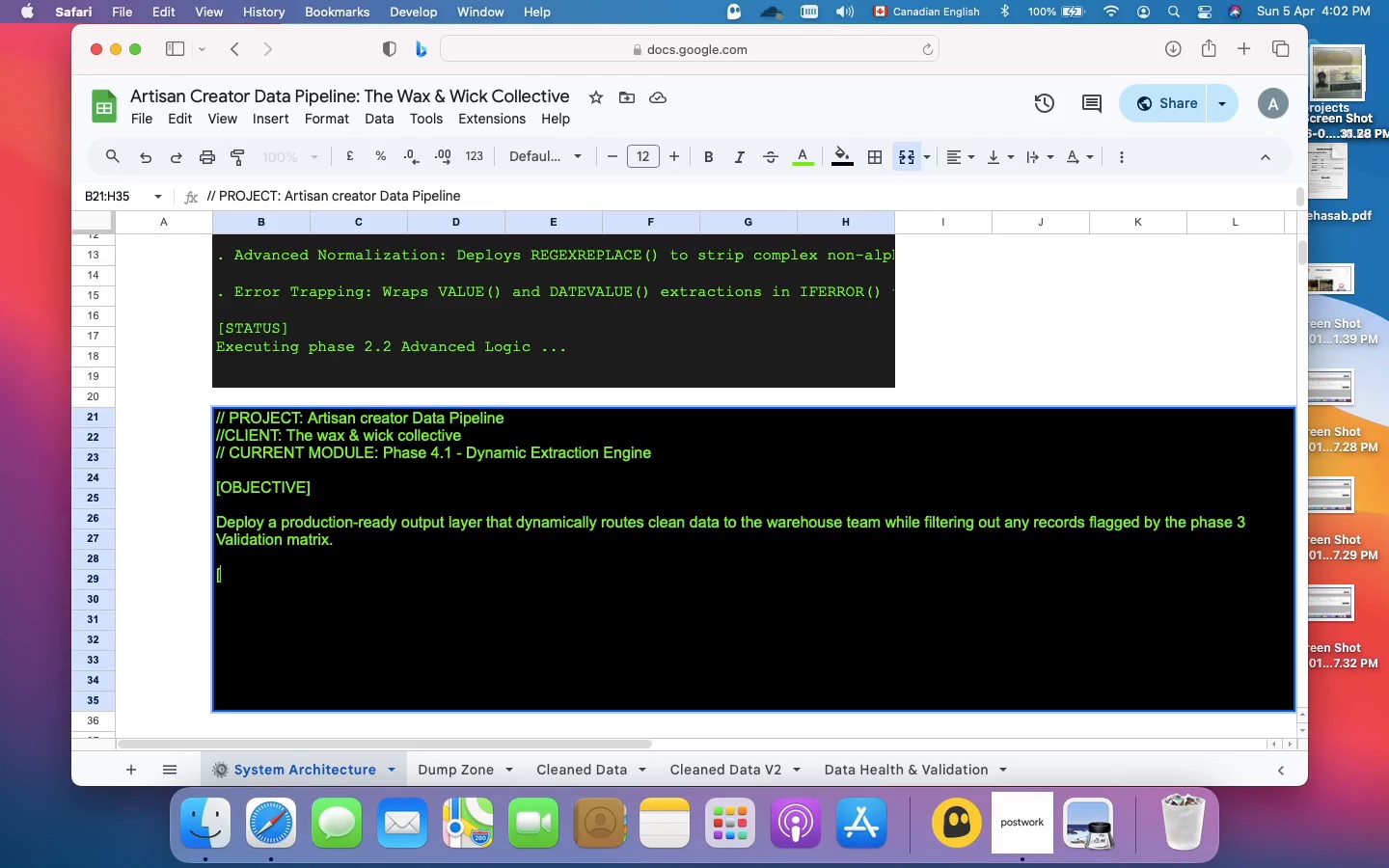 
key(BracketLeft)
 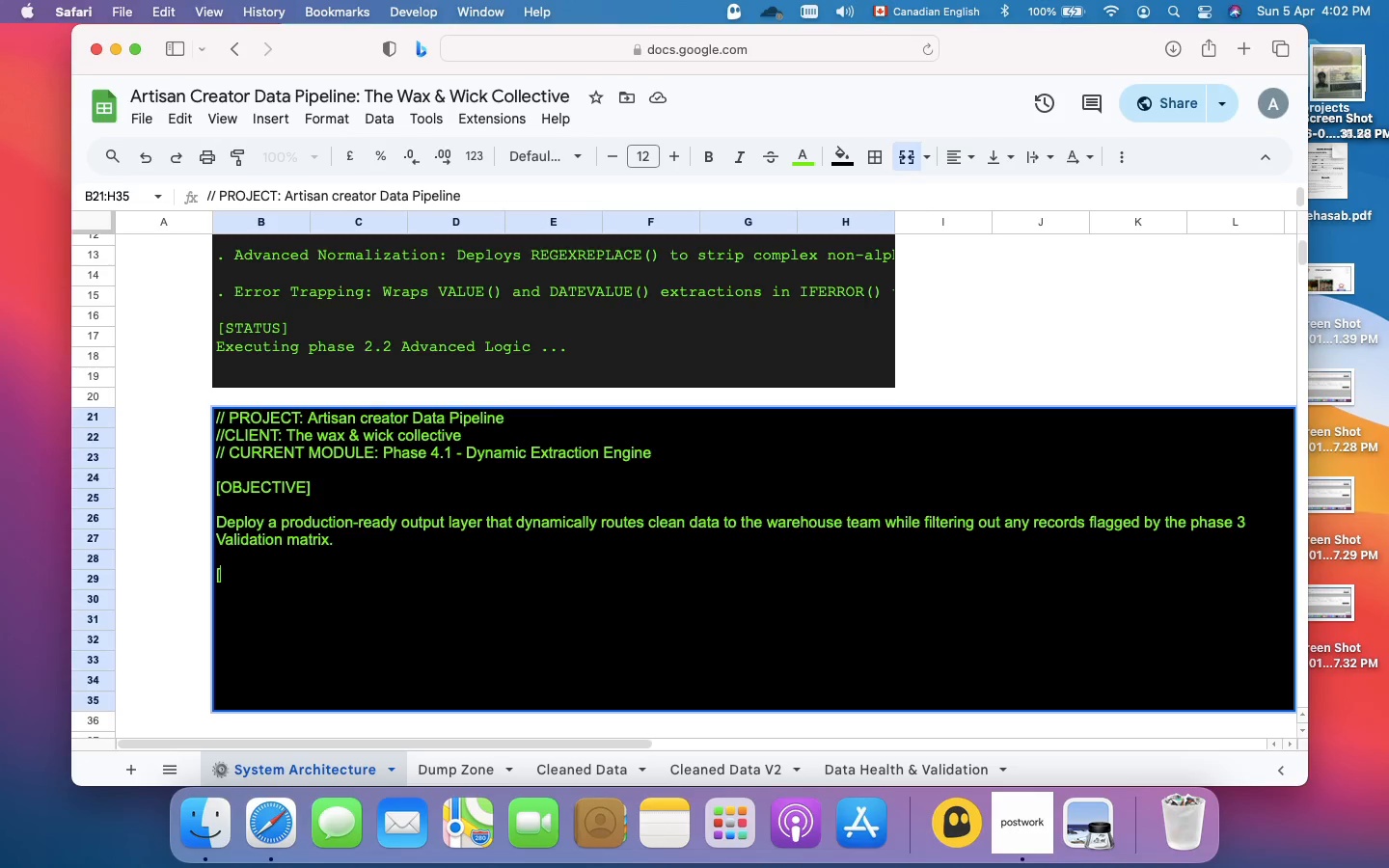 
type(ARCHITECTURE & LOGIC])
 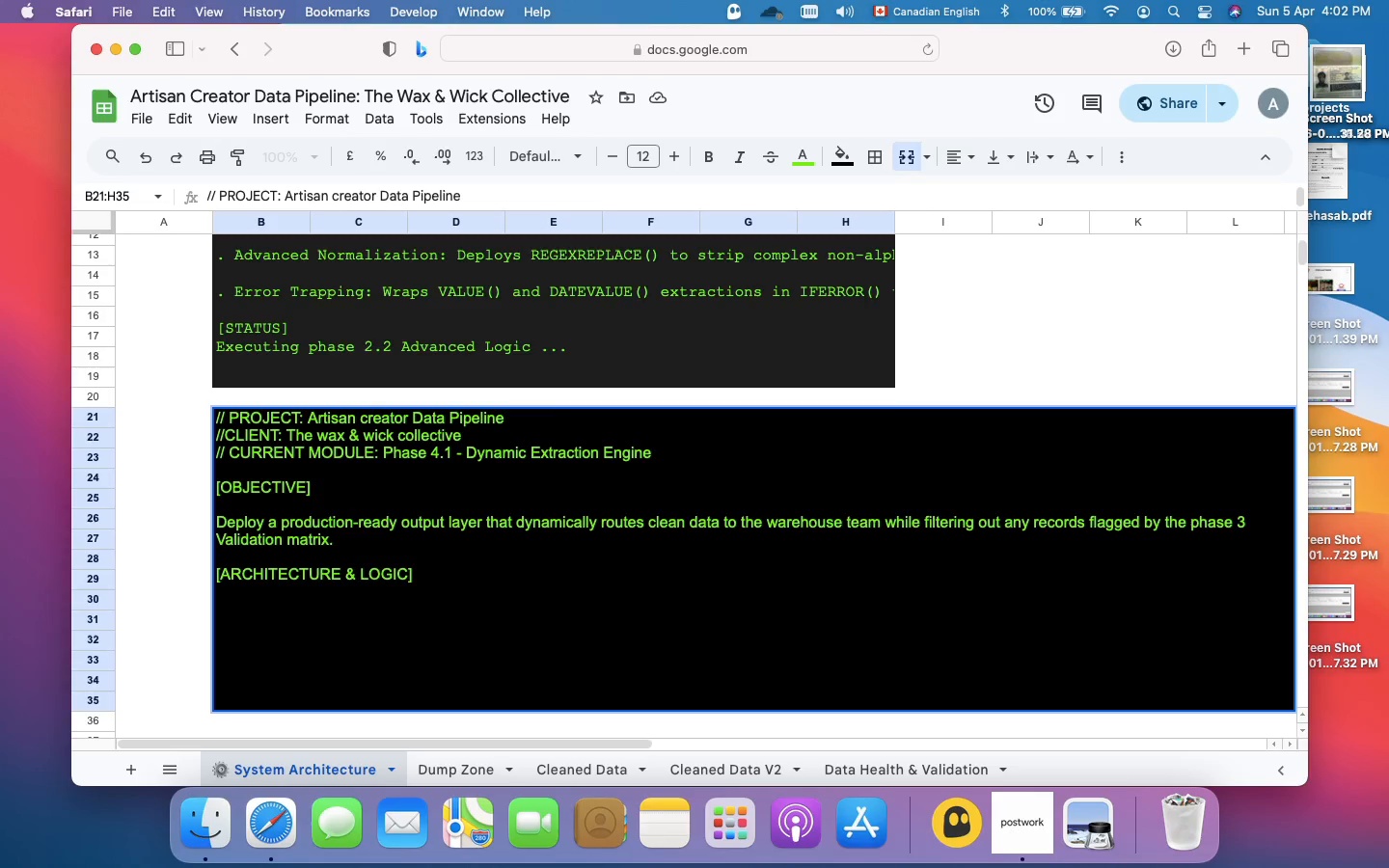 
key(Meta+Enter)
 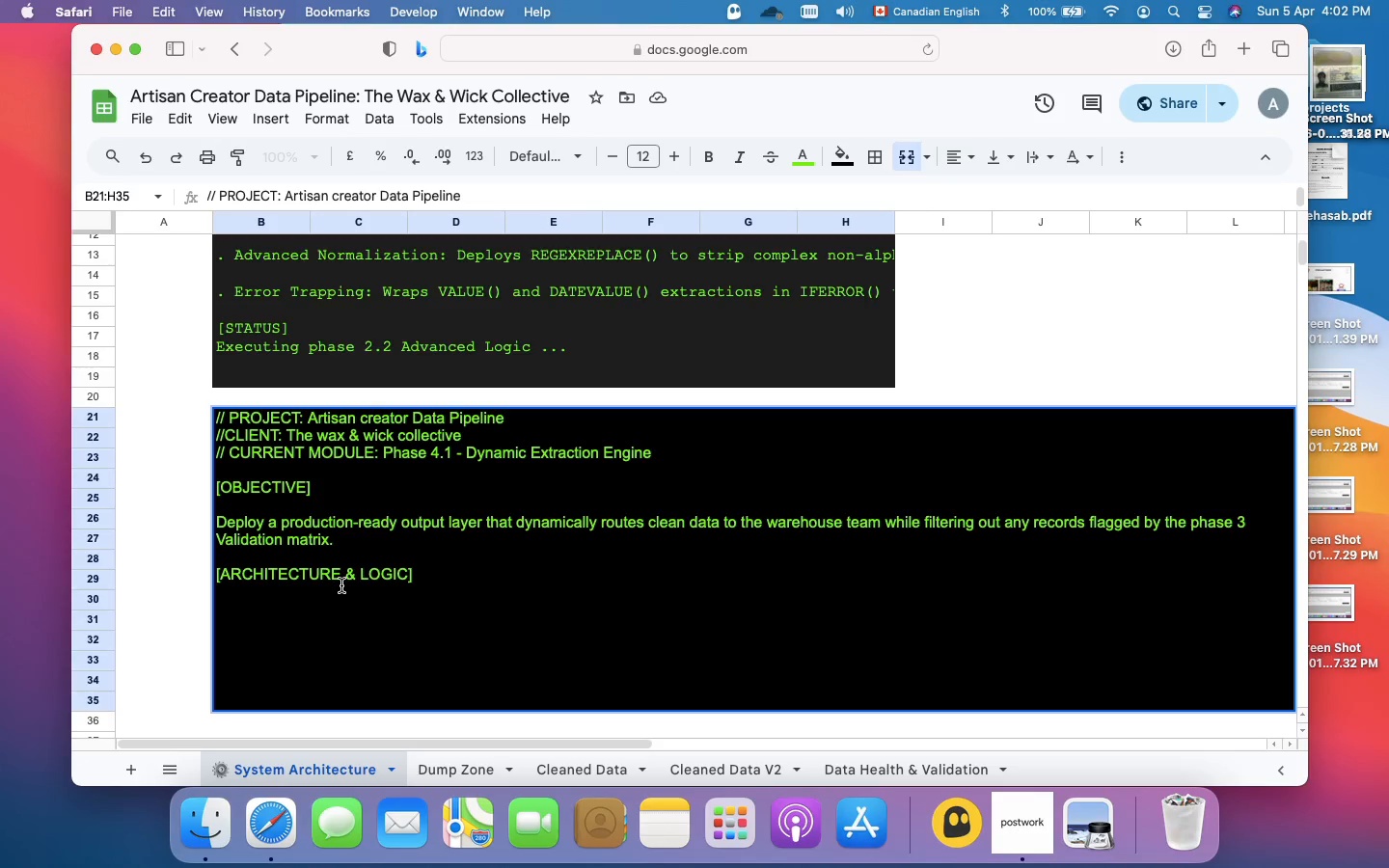 
type(. Conditional)
 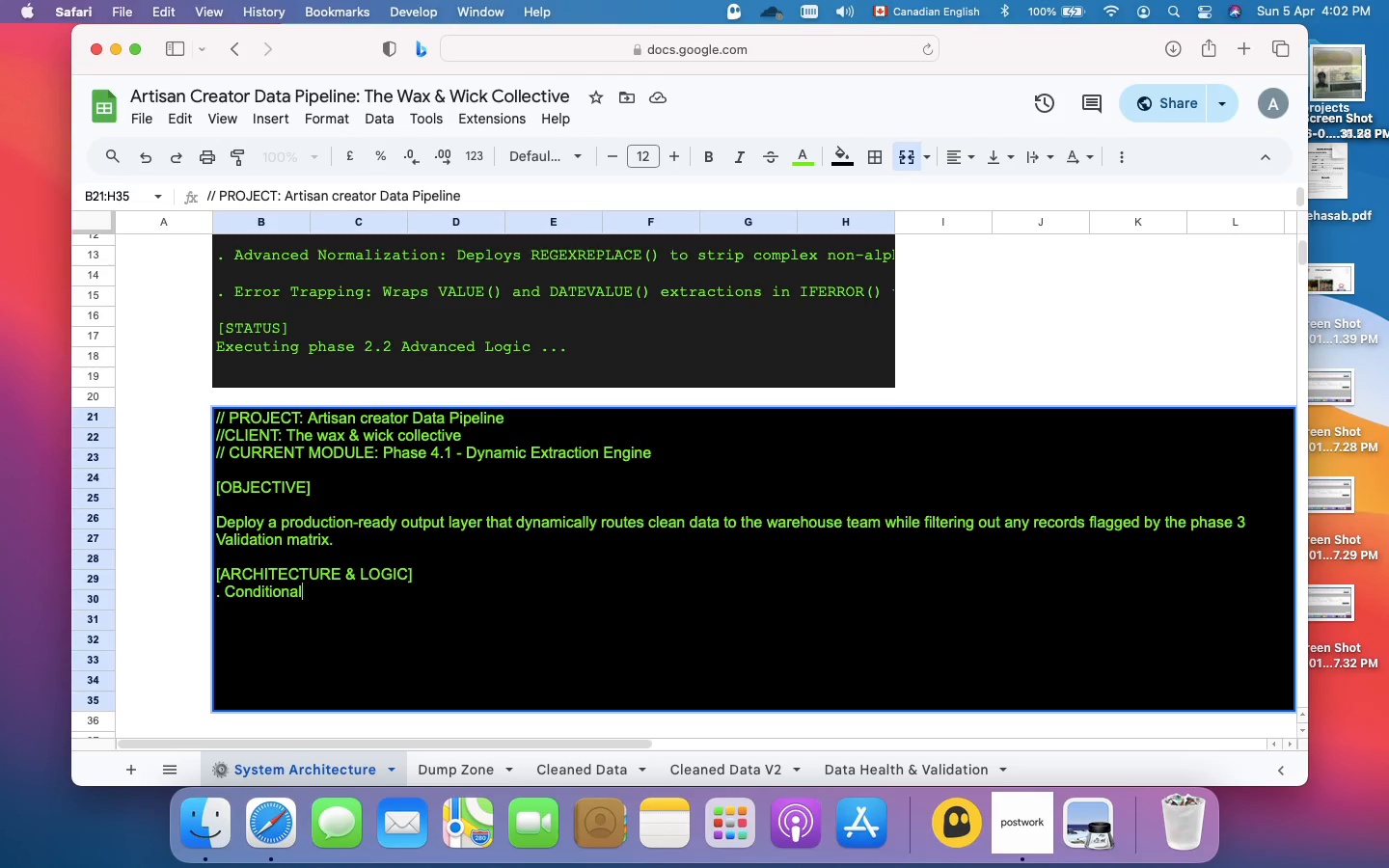 
wait(5.63)
 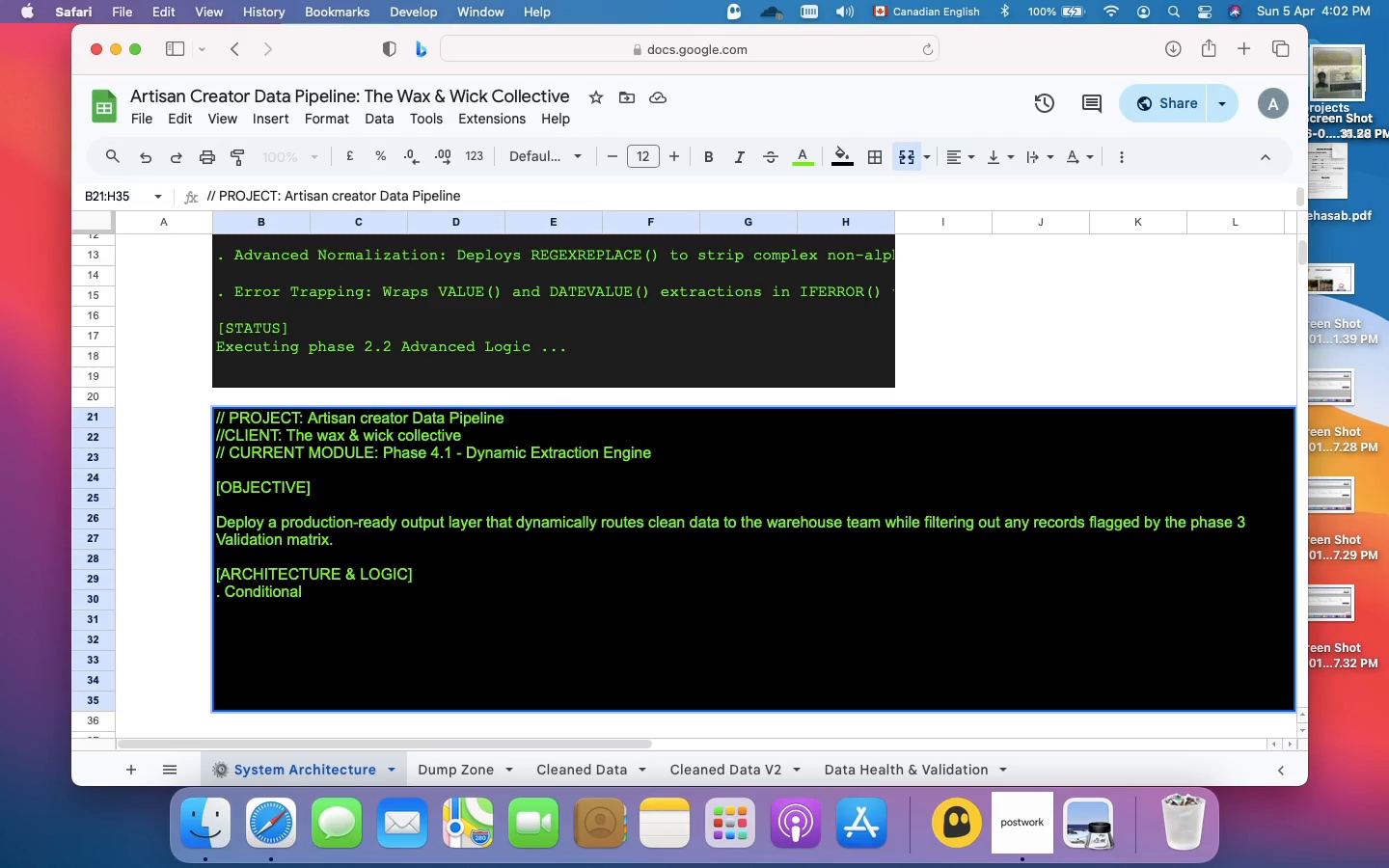 
key(Backspace)
key(Backspace)
key(Backspace)
key(Backspace)
key(Backspace)
key(Backspace)
key(Backspace)
key(Backspace)
key(Backspace)
key(Backspace)
key(Backspace)
type(SQL-Based Quer)
key(Backspace)
key(Backspace)
key(Backspace)
type(UERY())
 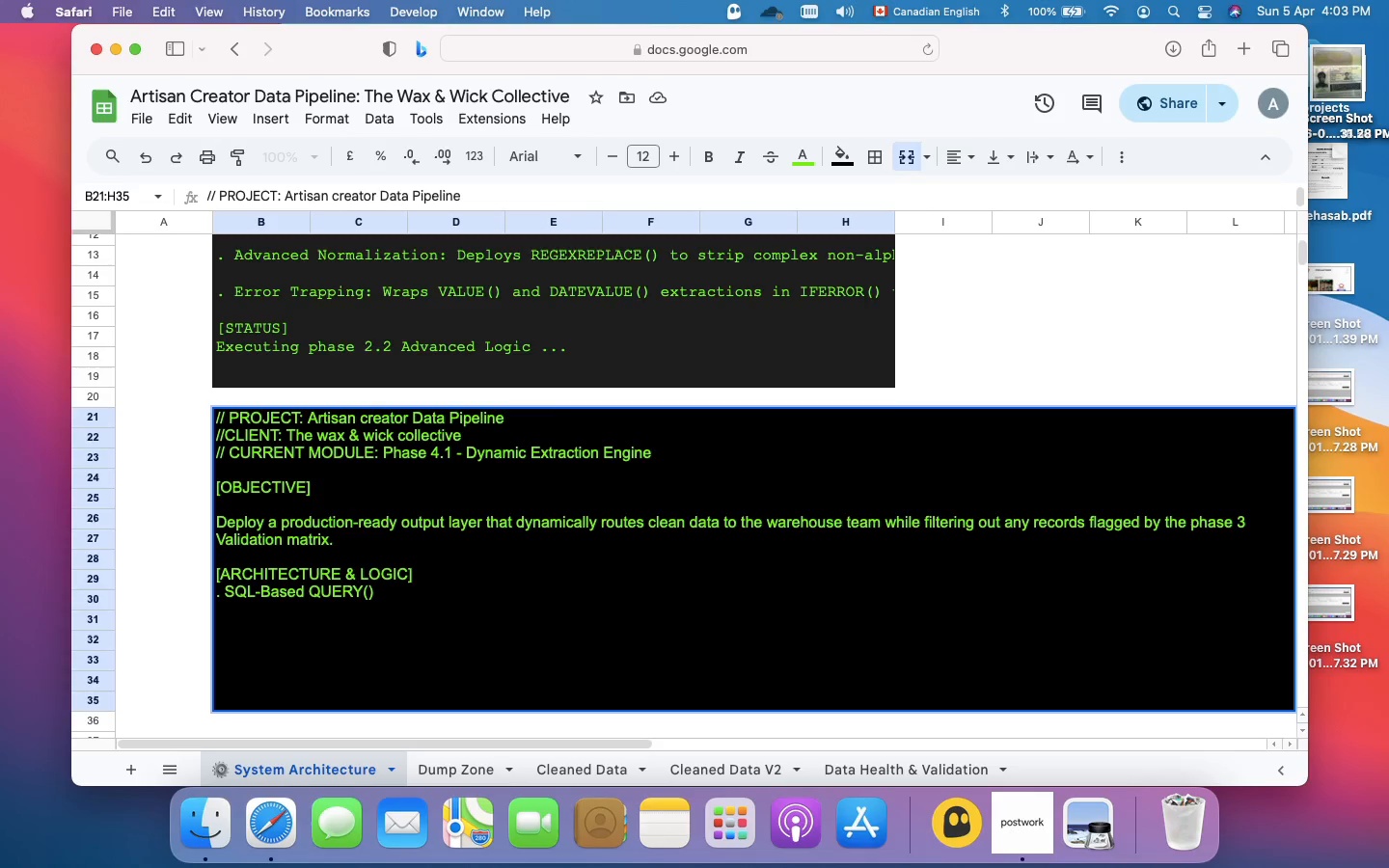 
type( function)
 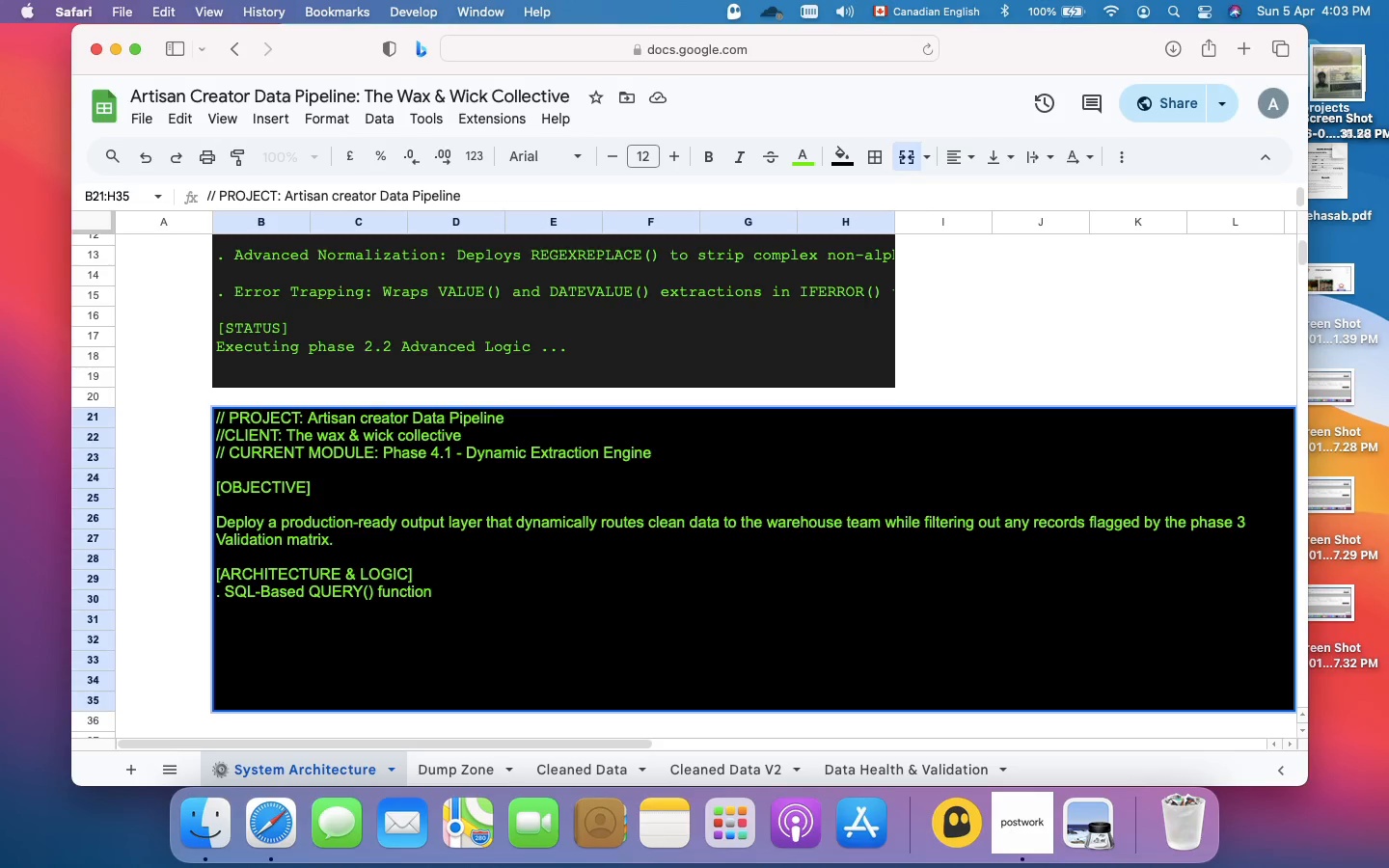 
type( to create )
 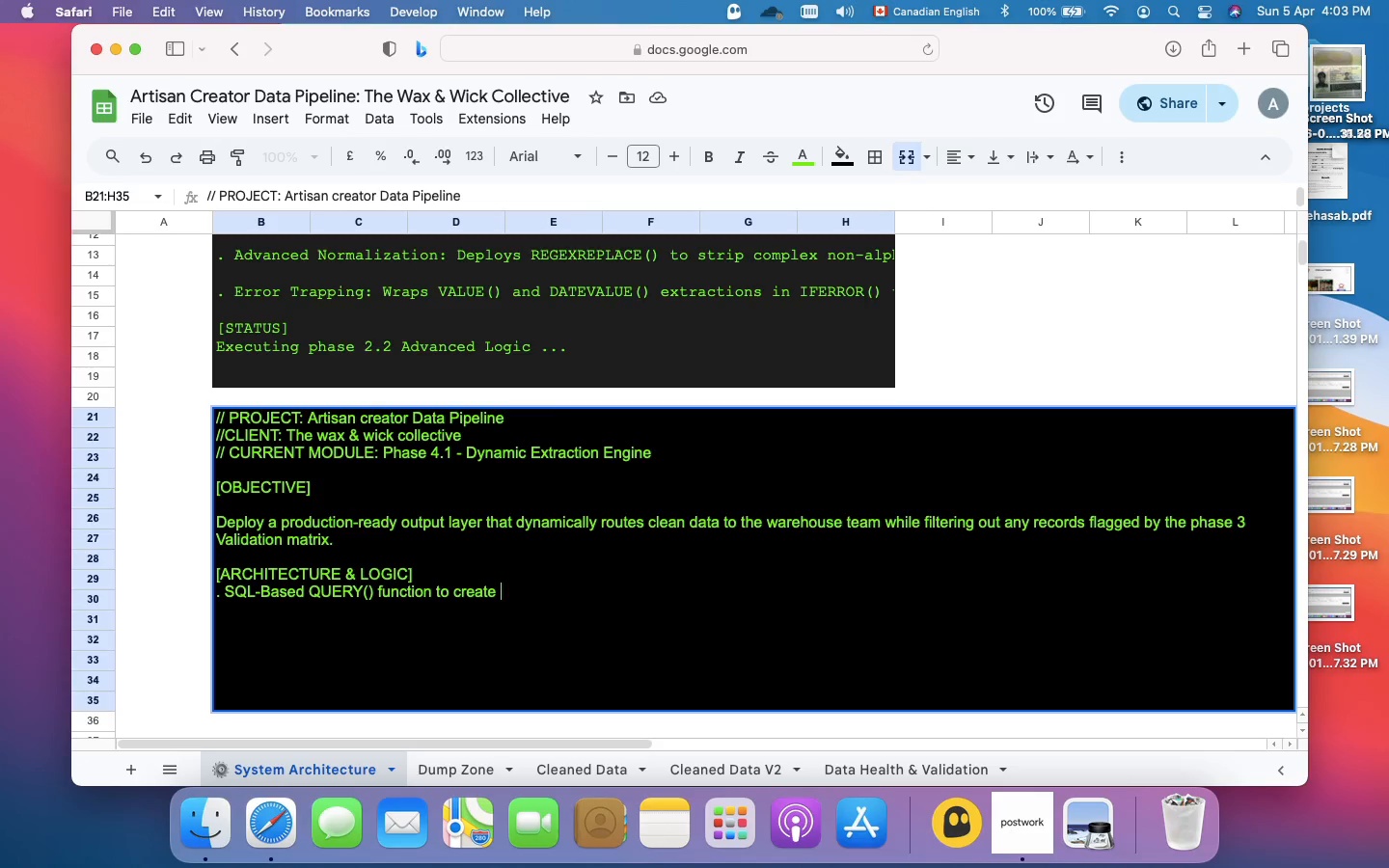 
type(a live, read-)
 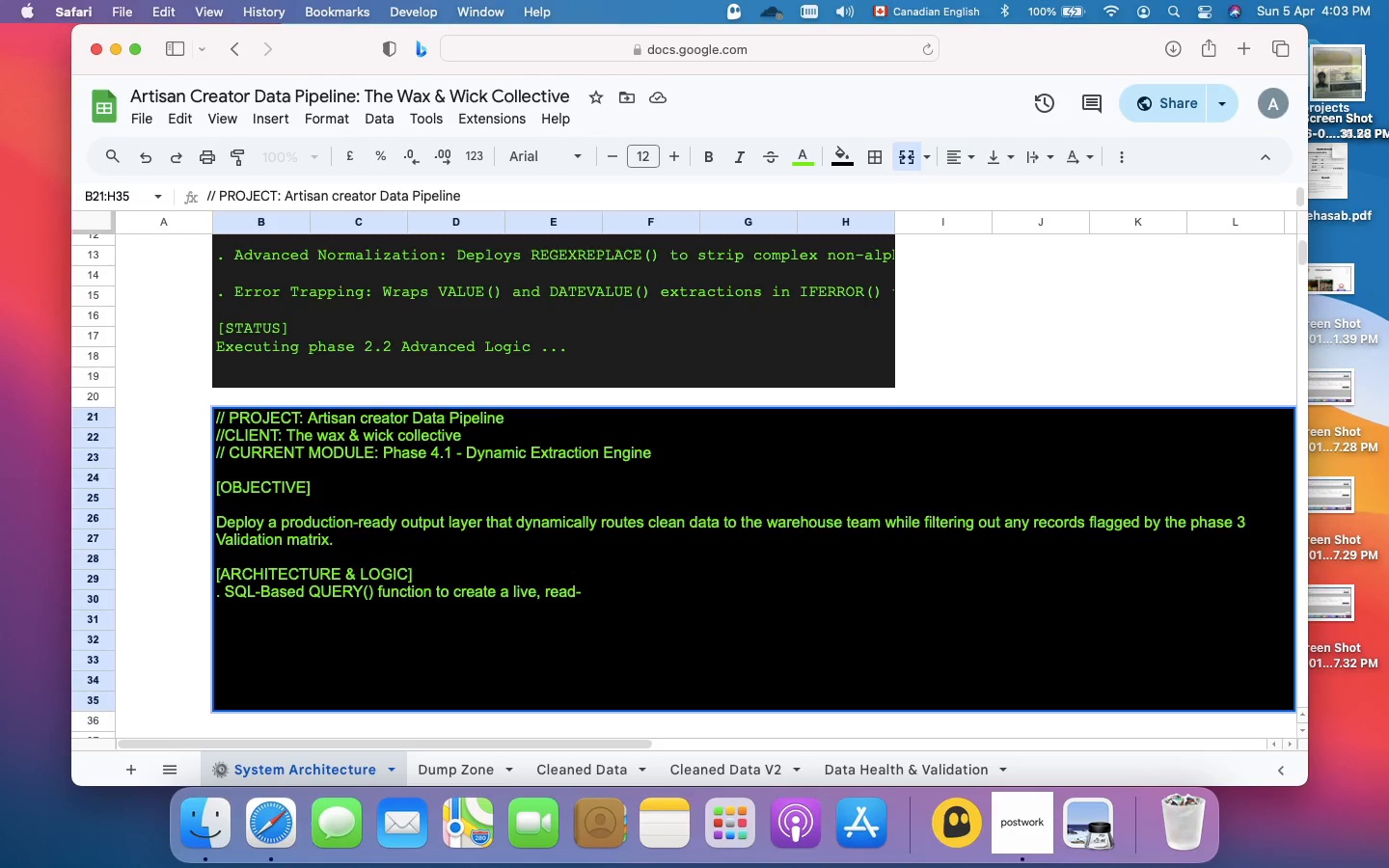 
type(only view of the gold )
 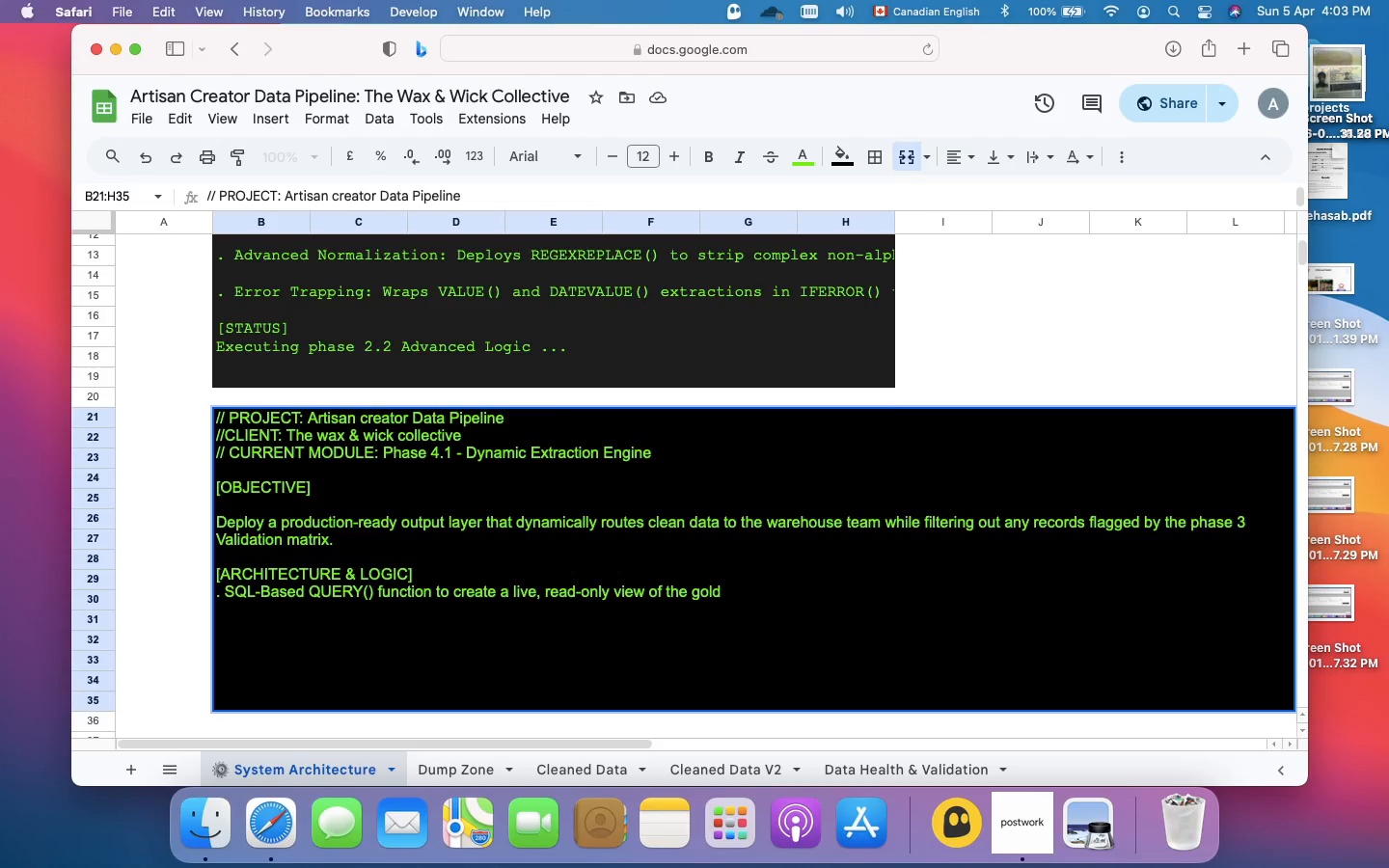 
type(layer )
 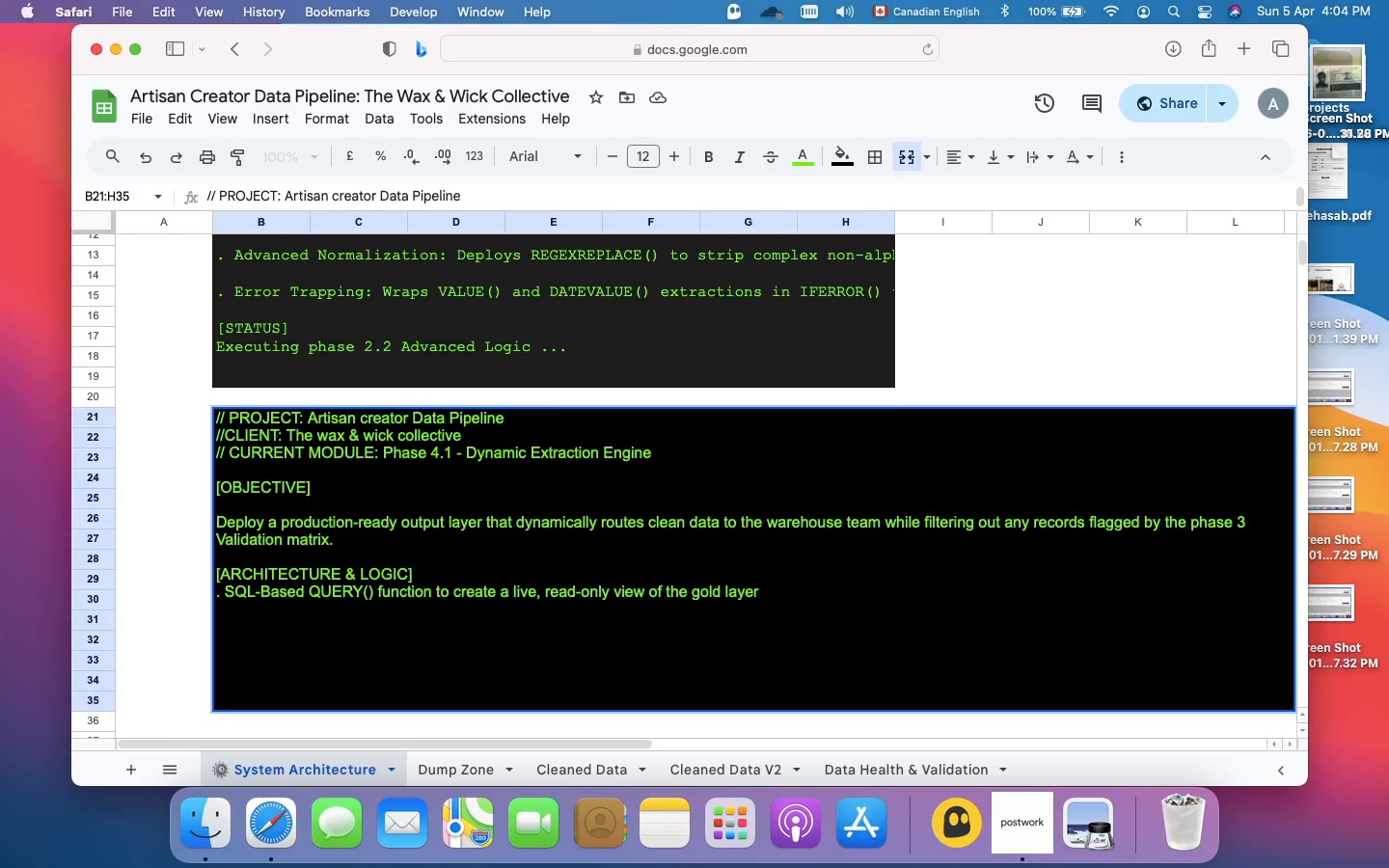 
type(dataset)
 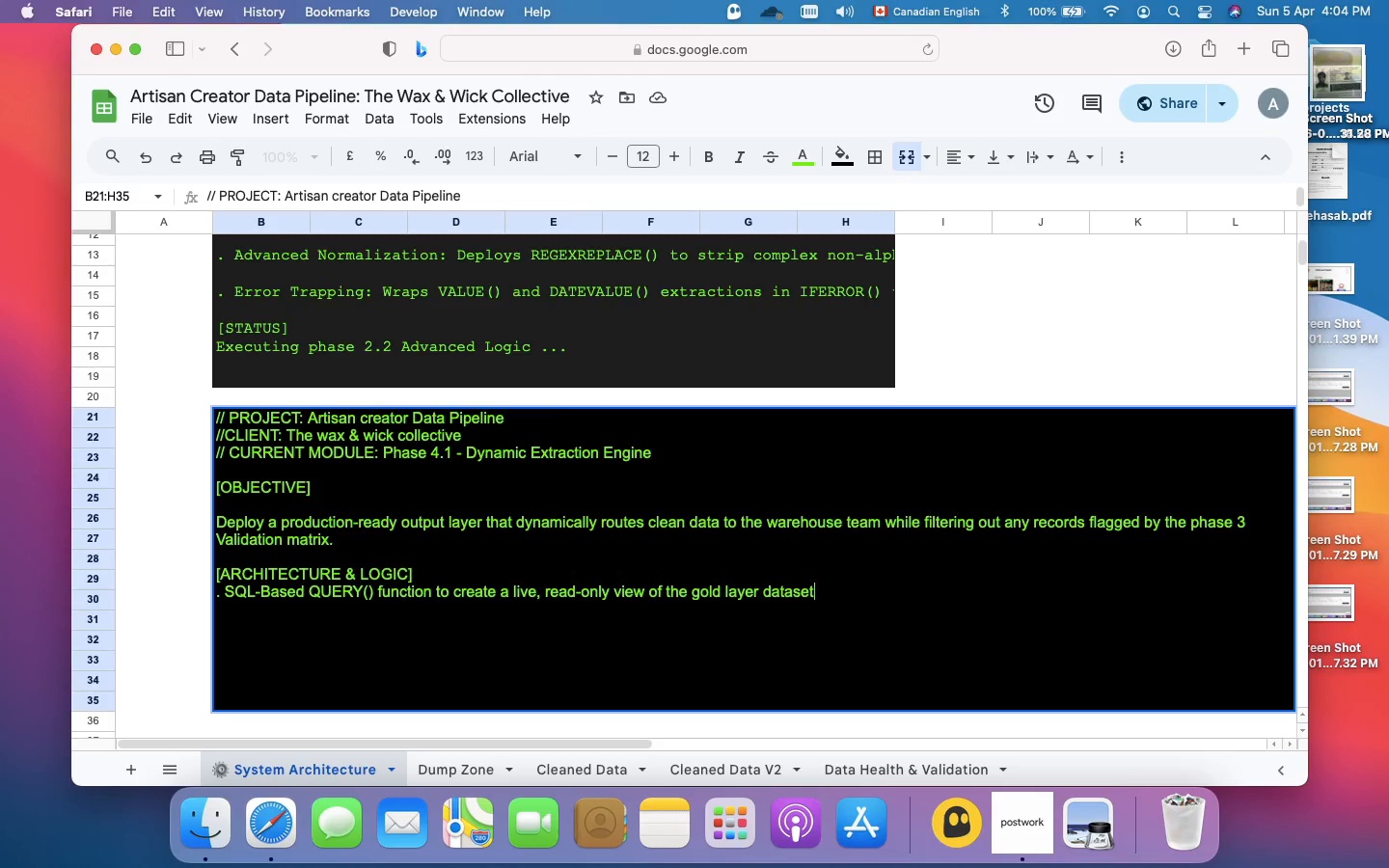 
wait(5.12)
 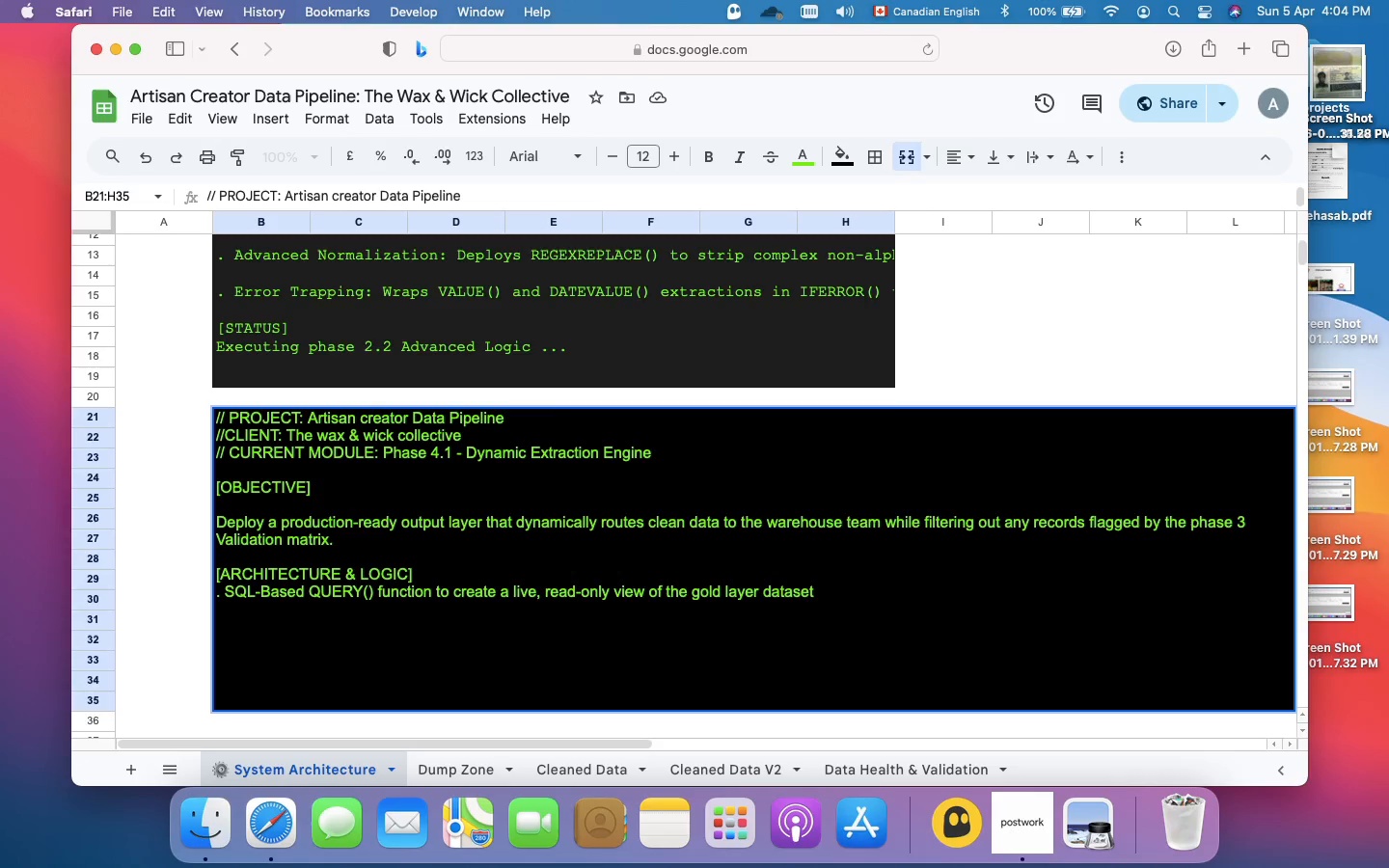 
key(Period)
 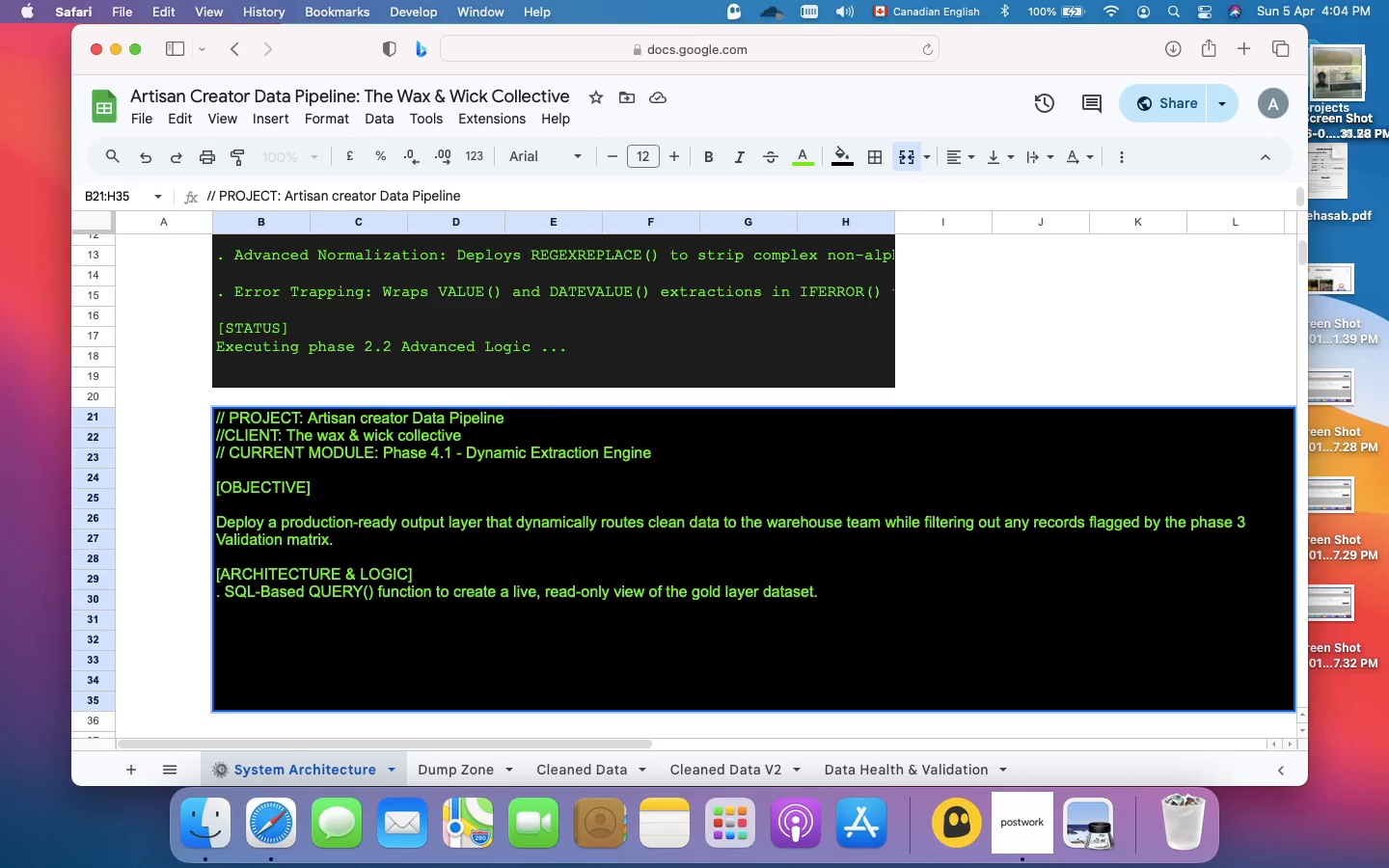 
key(Meta+Enter)
 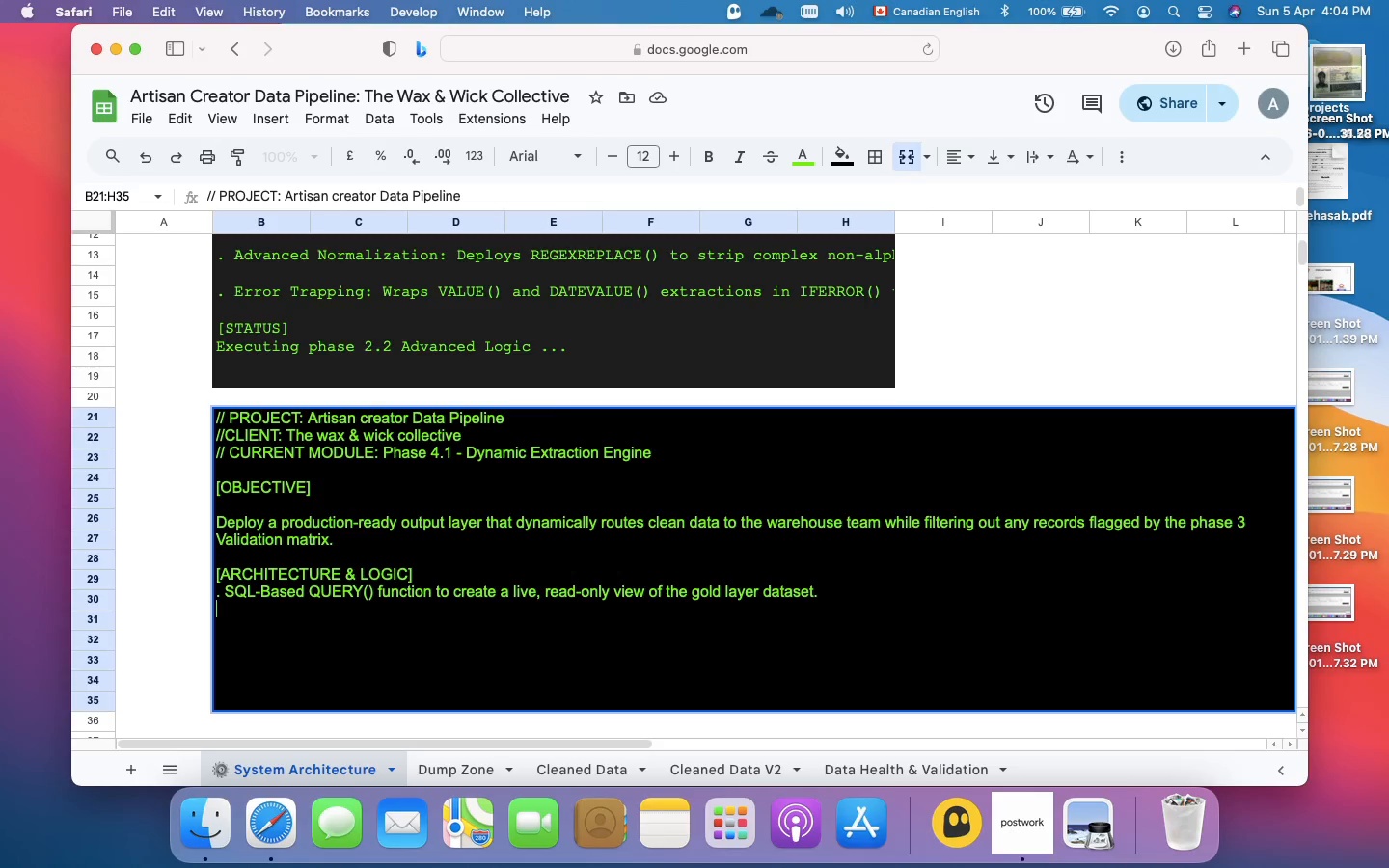 
key(Period)
 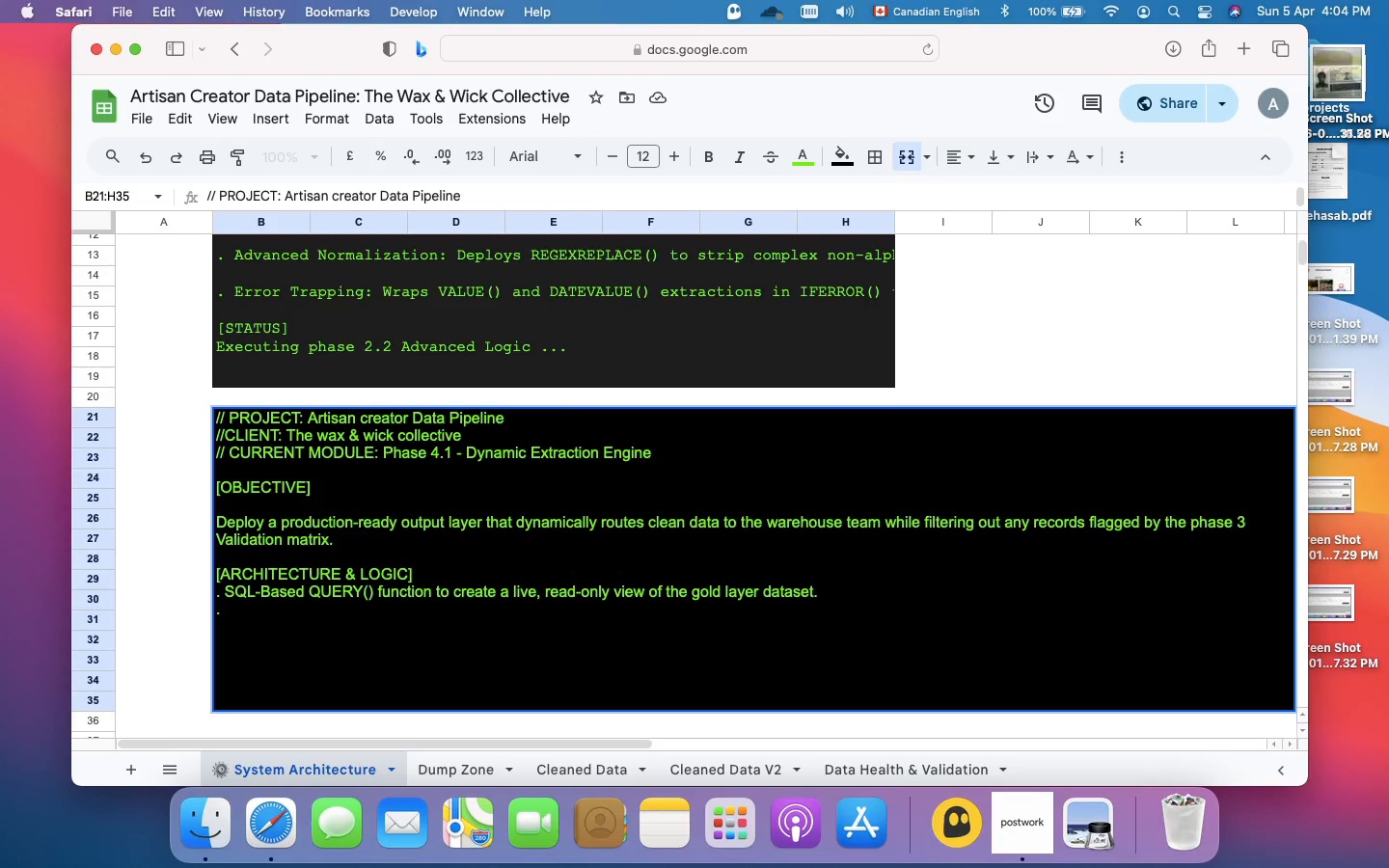 
type(Conditional filtering: )
 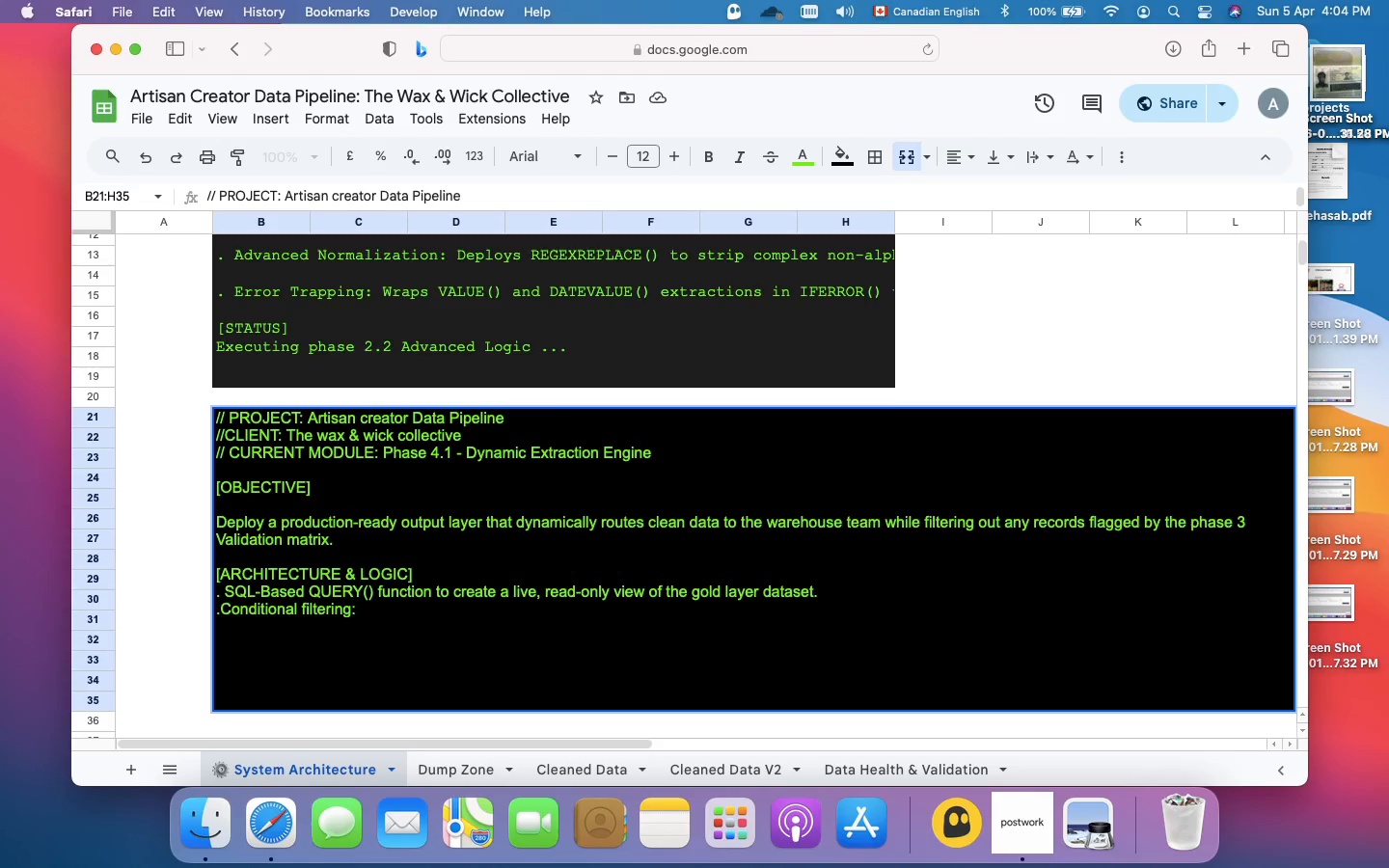 
type(The WHERE clause strictly )
 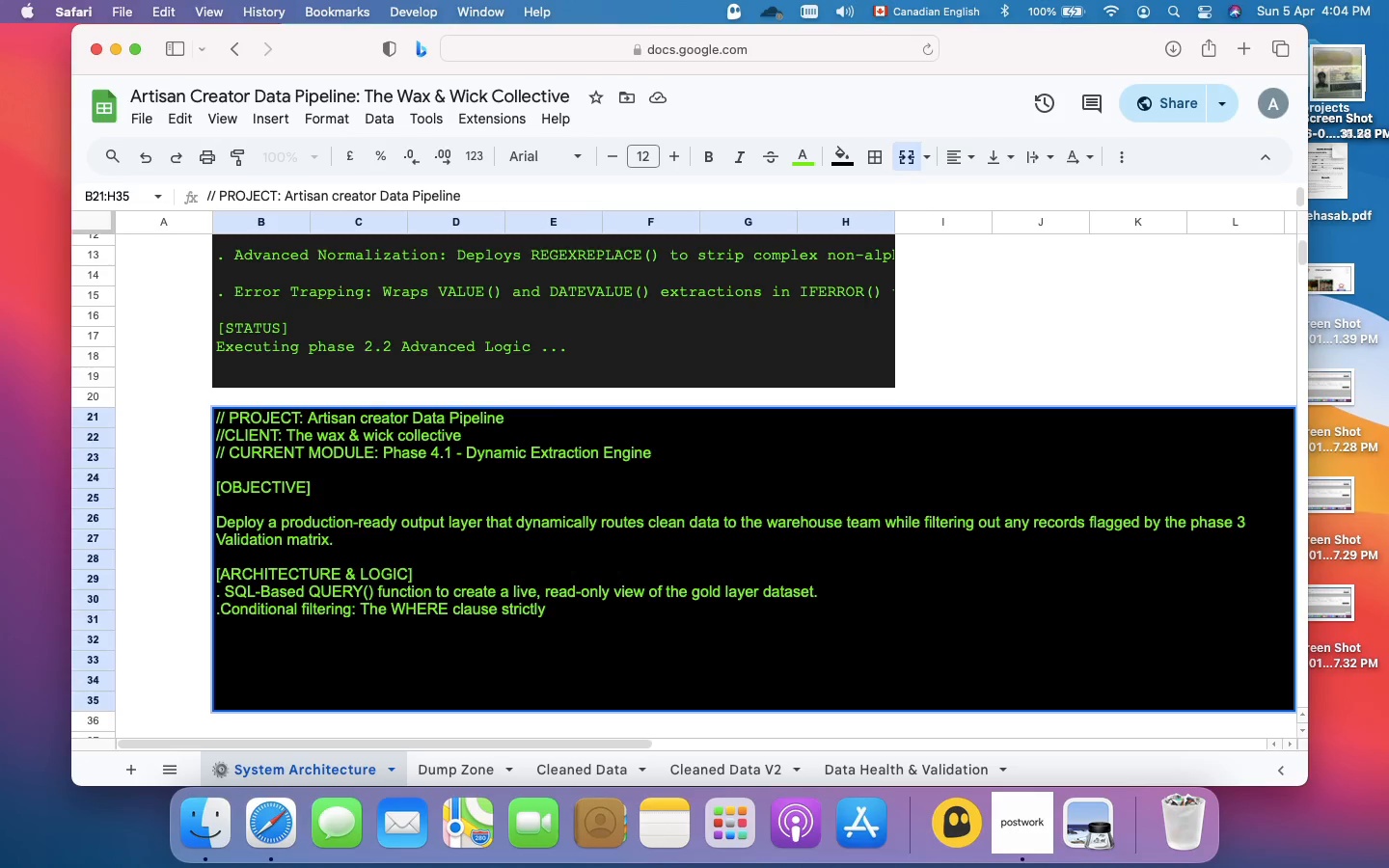 
type(enforces that )
 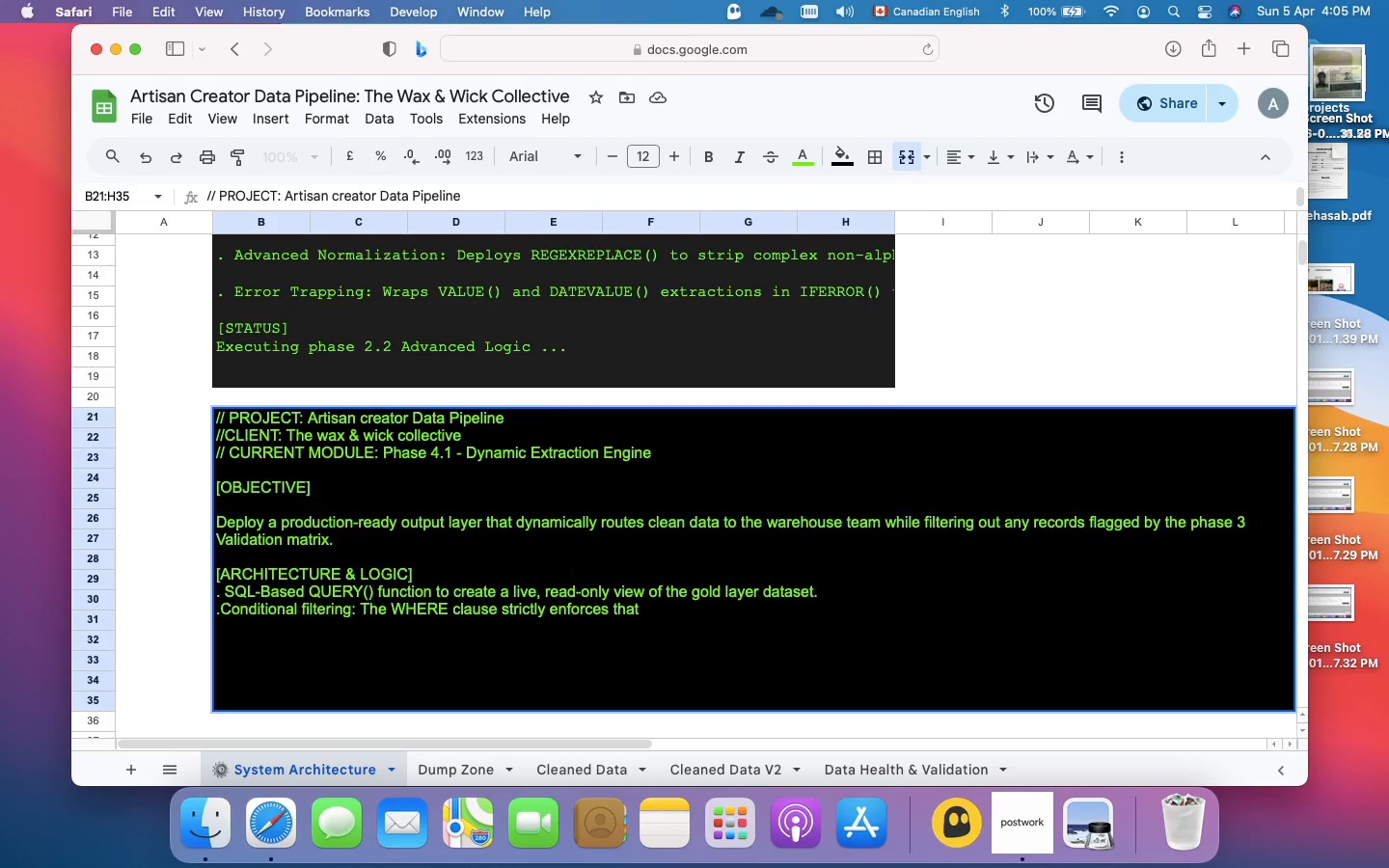 
type(only rows with valid health status )
 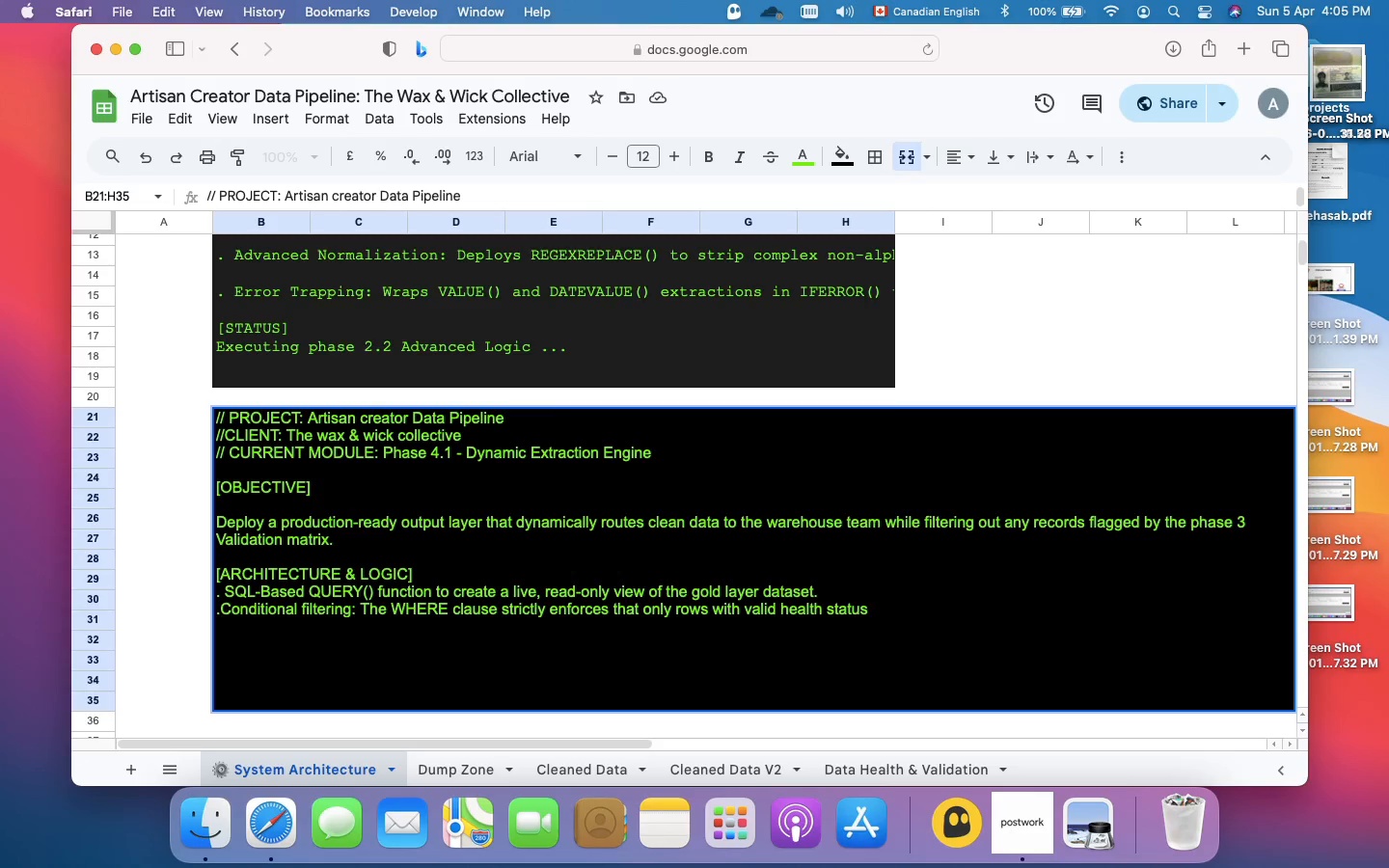 
type(are extracted)
 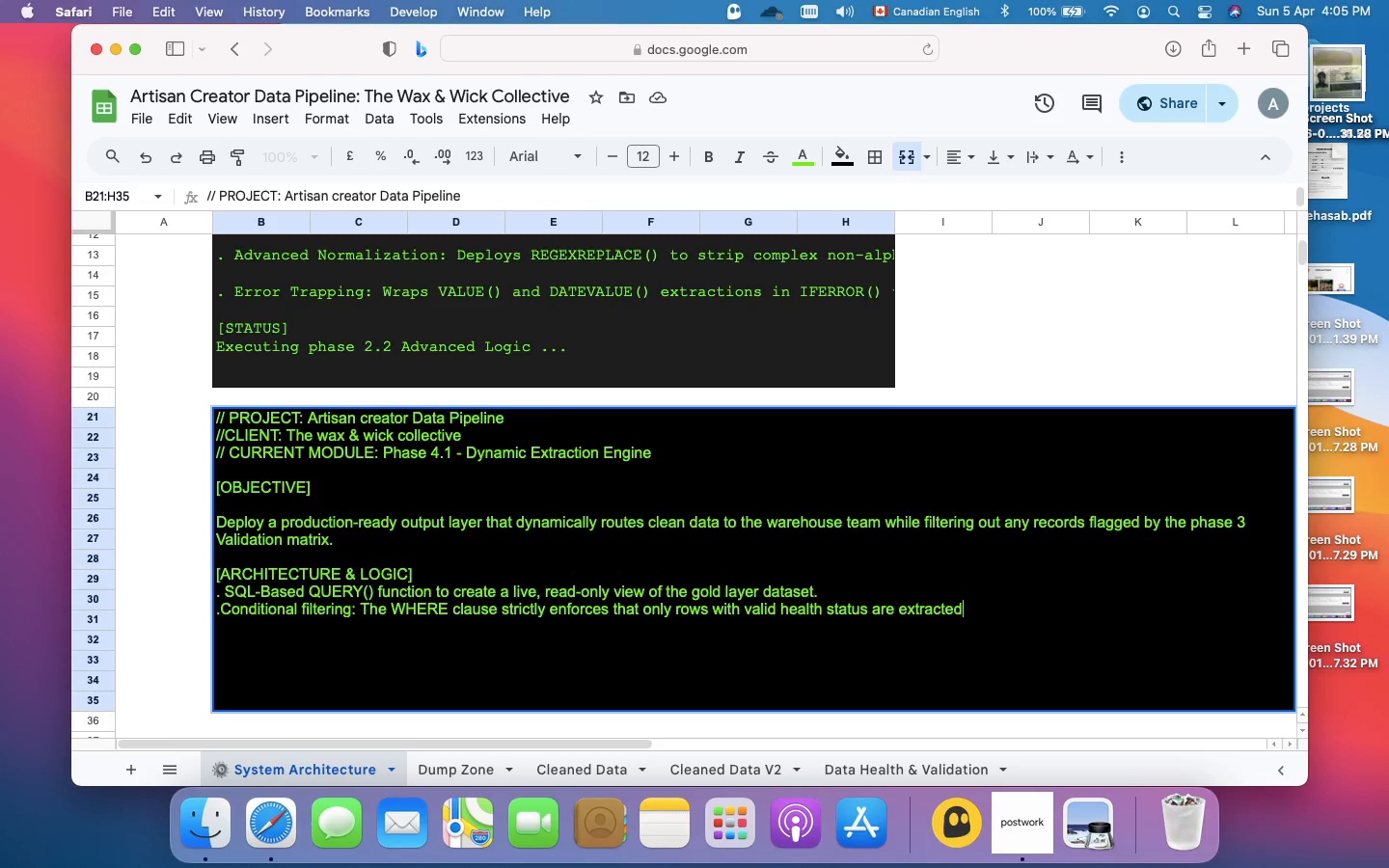 
key(Meta+Enter)
 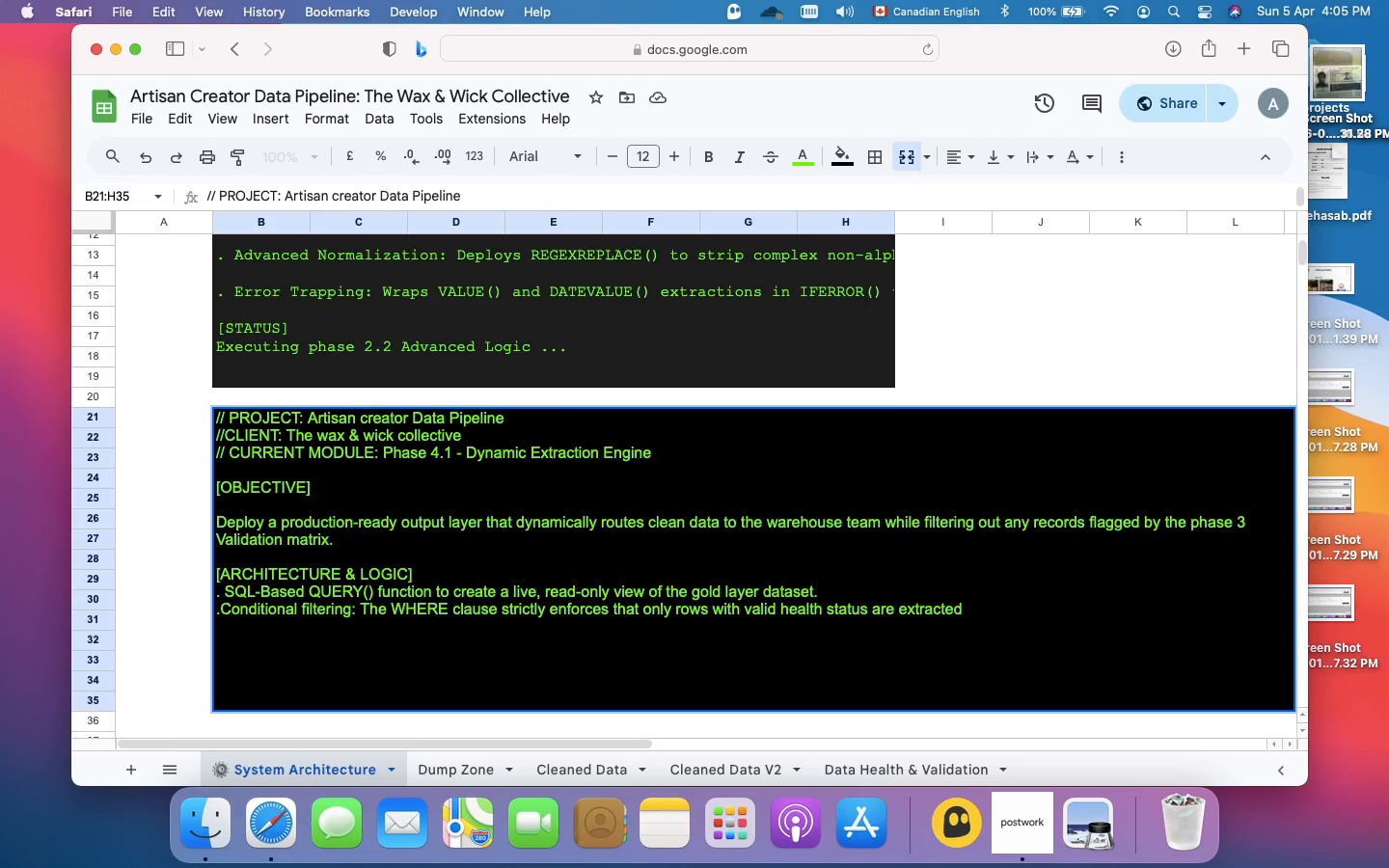 
key(Period)
 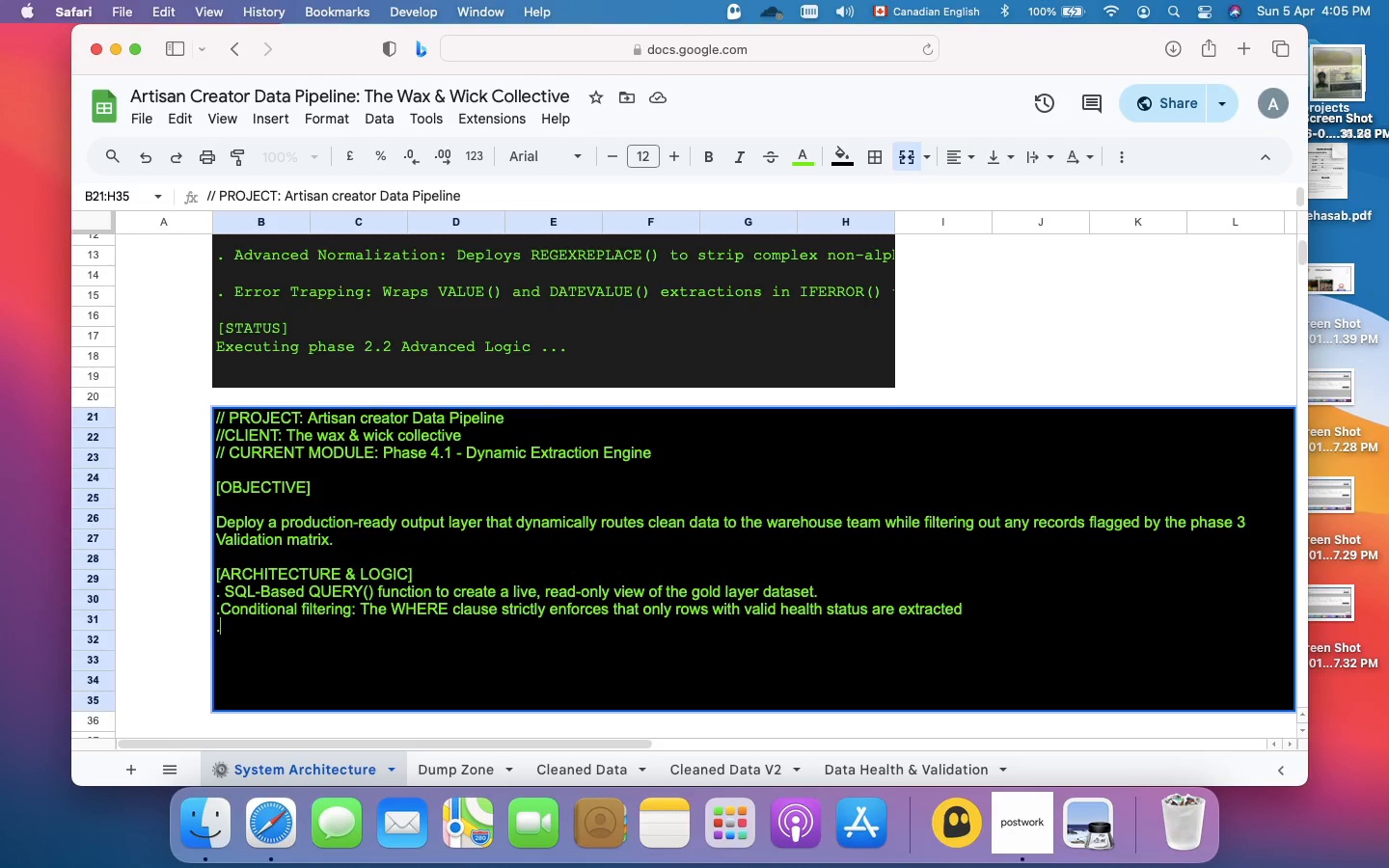 
type(automated sorting : The ORDER BY clause groups products by Maker )
 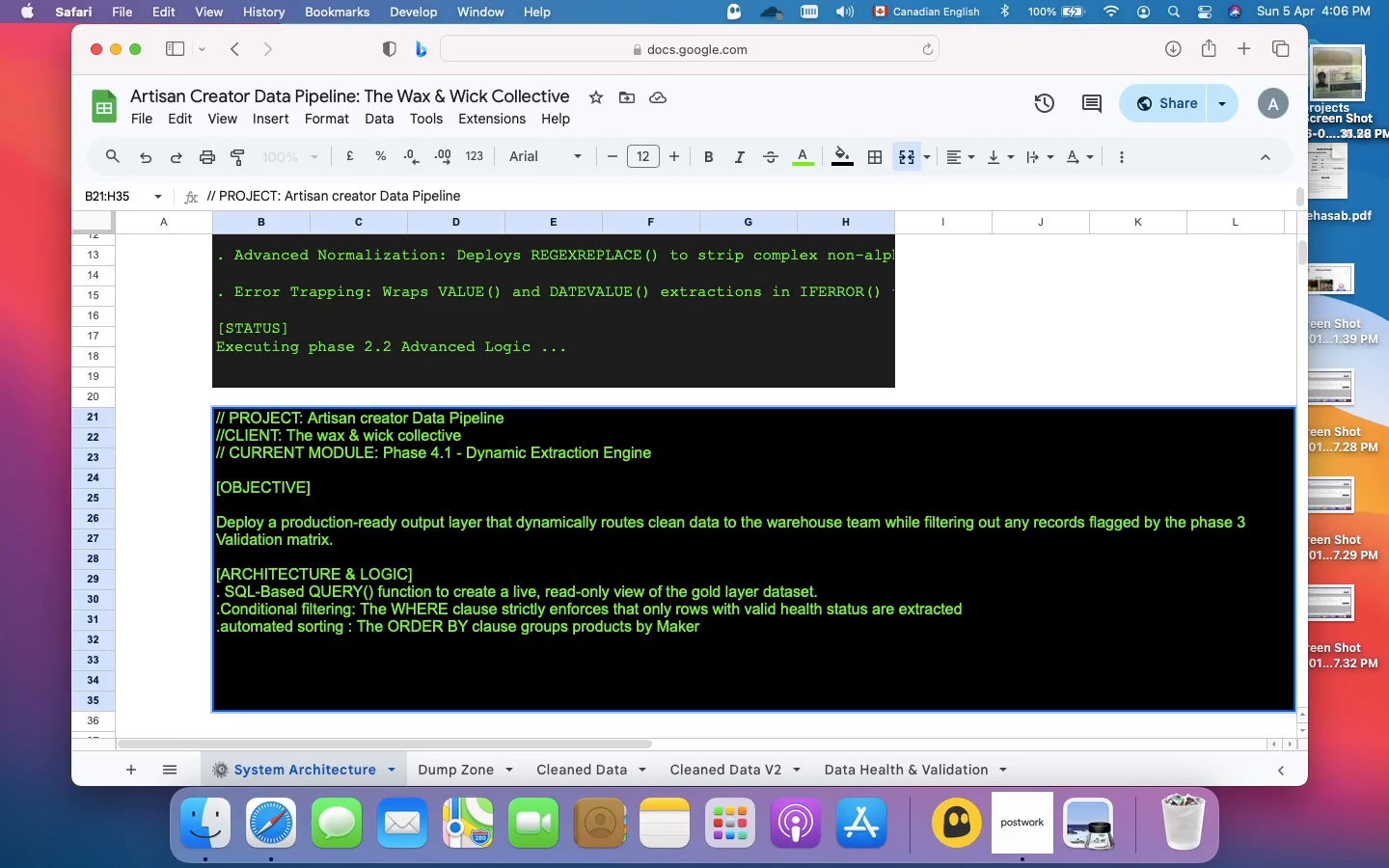 
type(ware)
 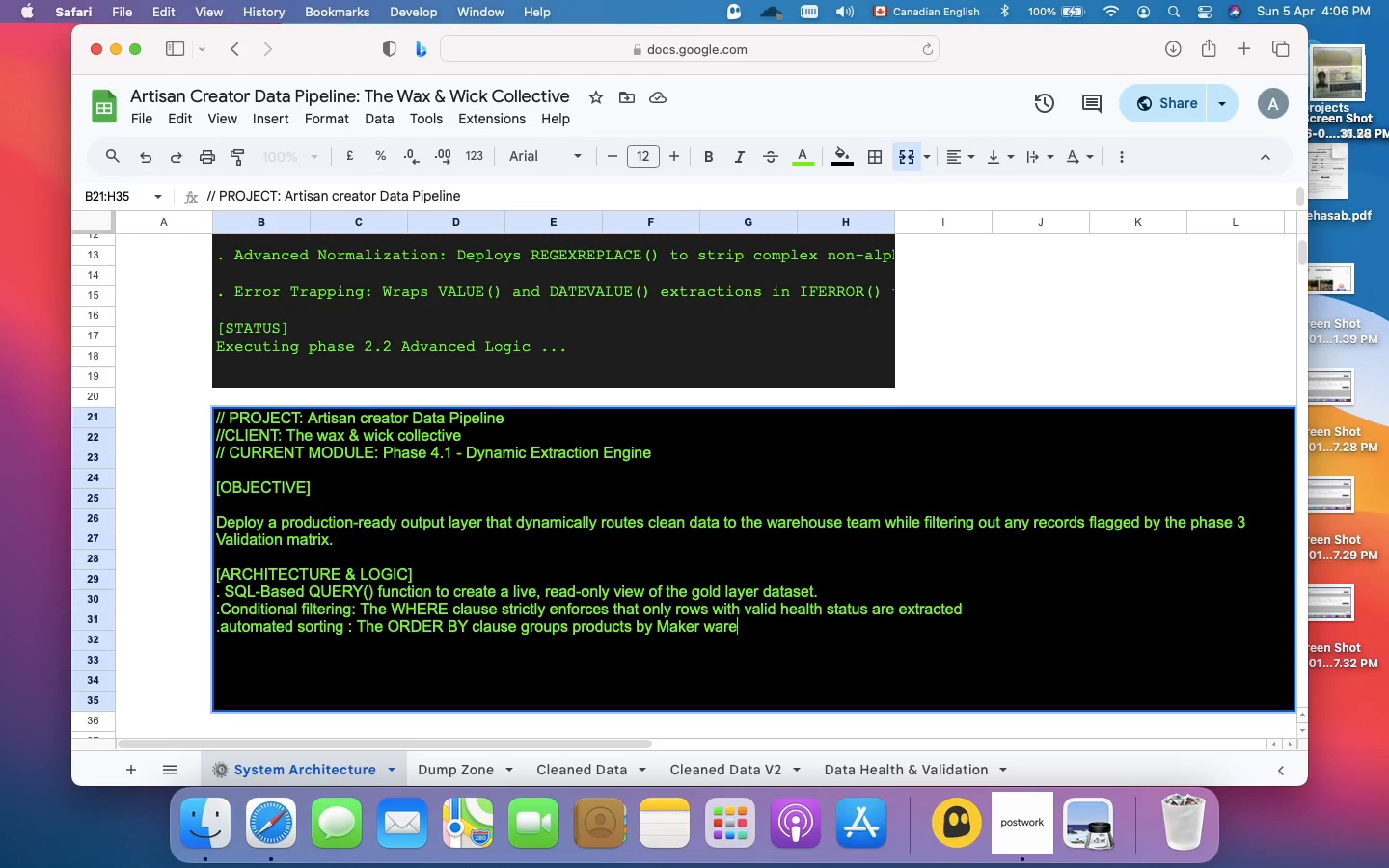 
key(Backspace)
key(Backspace)
key(Backspace)
key(Backspace)
type(and SKU for highly efficient warehouse picking and routing.)
 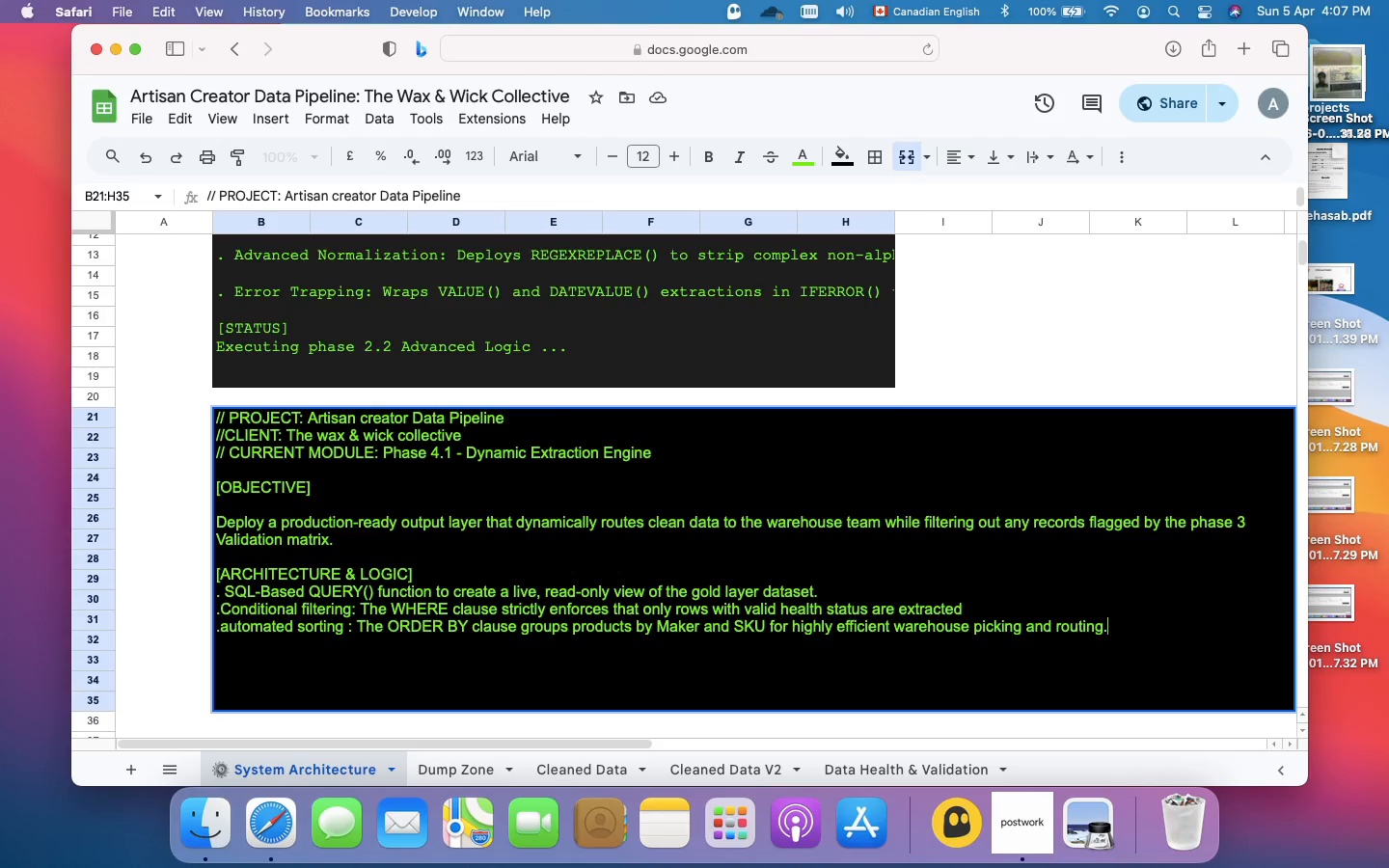 
key(Meta+Enter)
 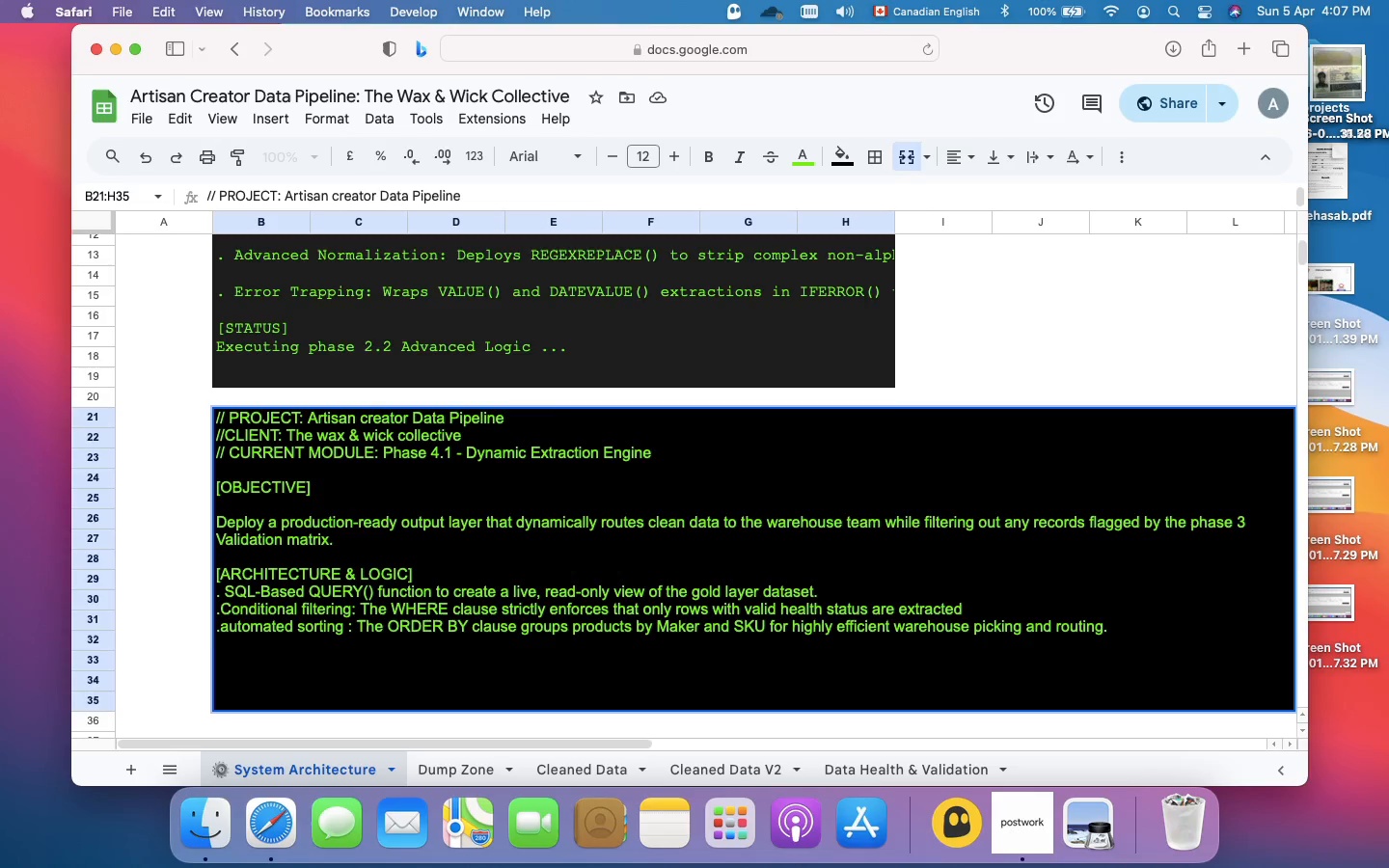 
key(Meta+Enter)
 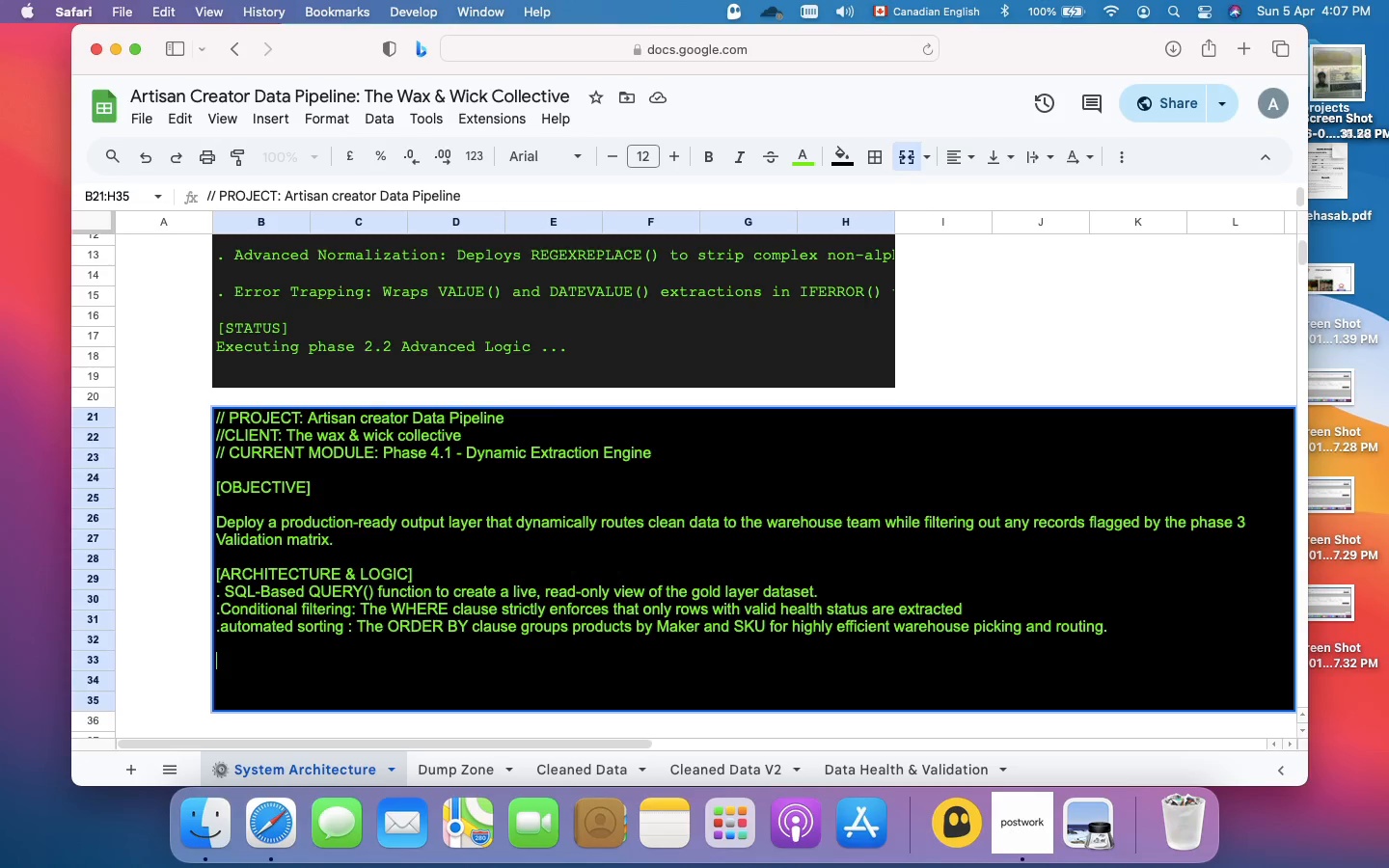 
type([STATUS])
 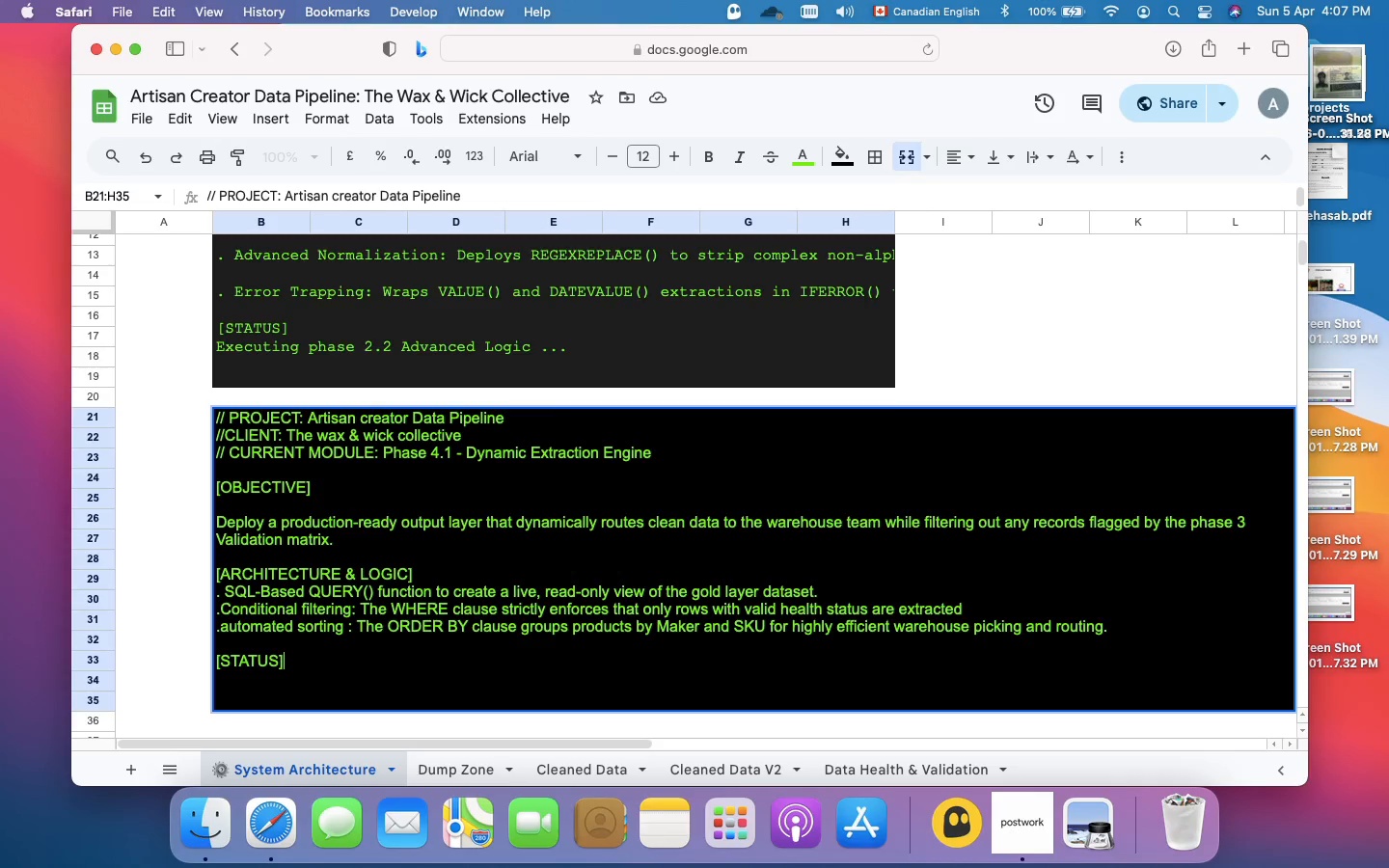 
key(Meta+Enter)
 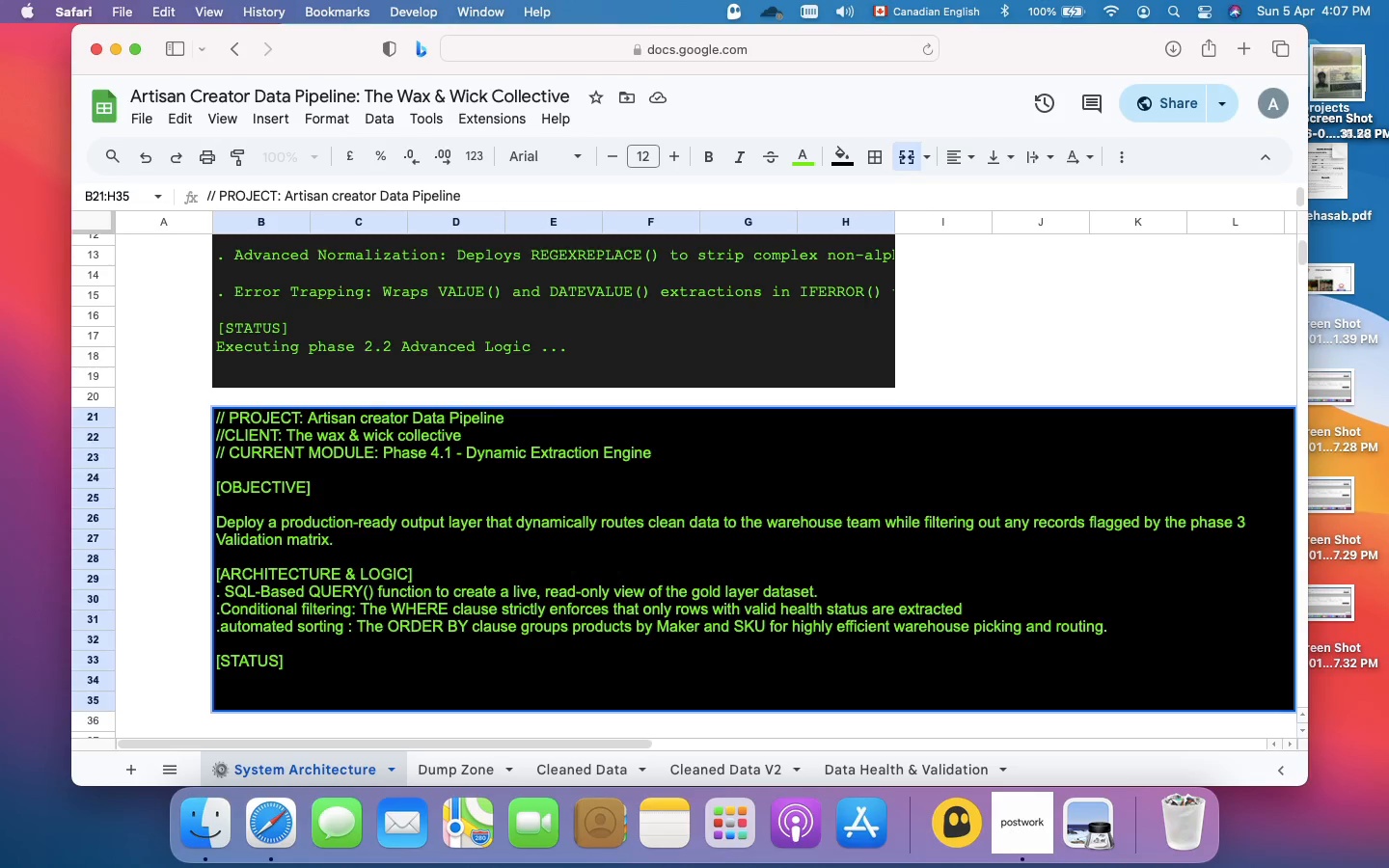 
type(Extractio)
key(Backspace)
key(Backspace)
key(Backspace)
key(Backspace)
key(Backspace)
key(Backspace)
key(Backspace)
type(ecuting phase 4.1)
 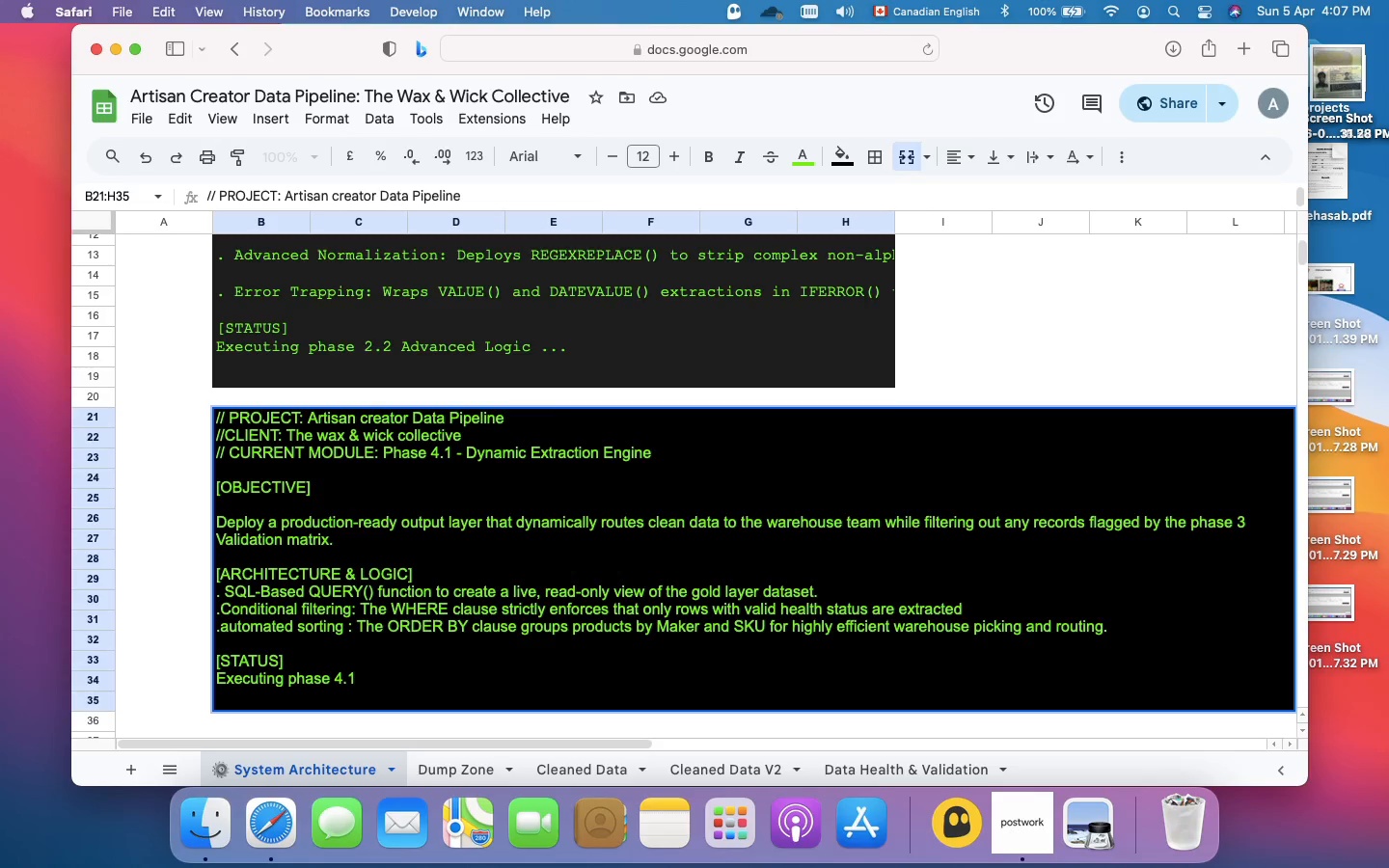 
key(Meta+Enter)
 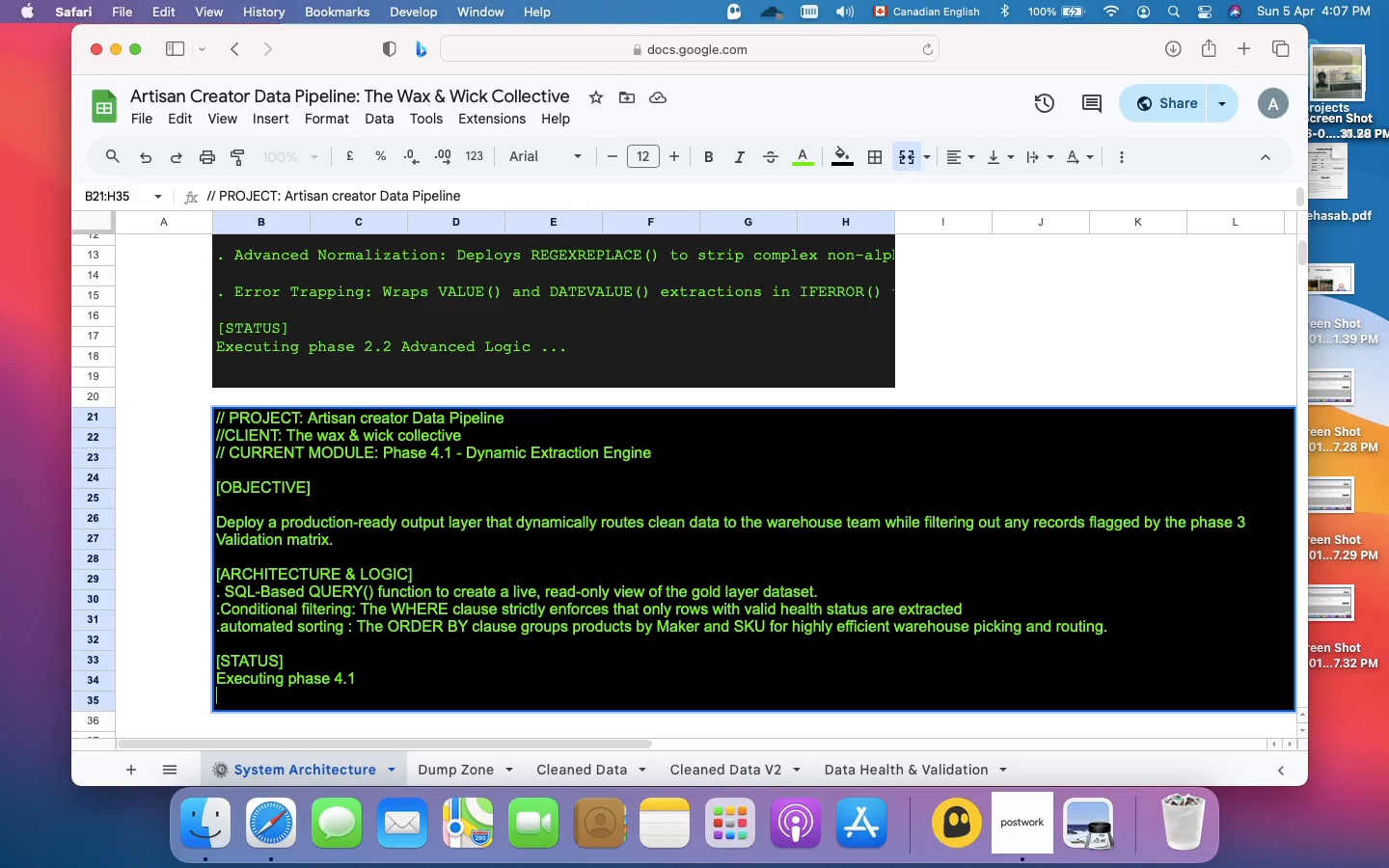 
type(Extraction Routing...)
 